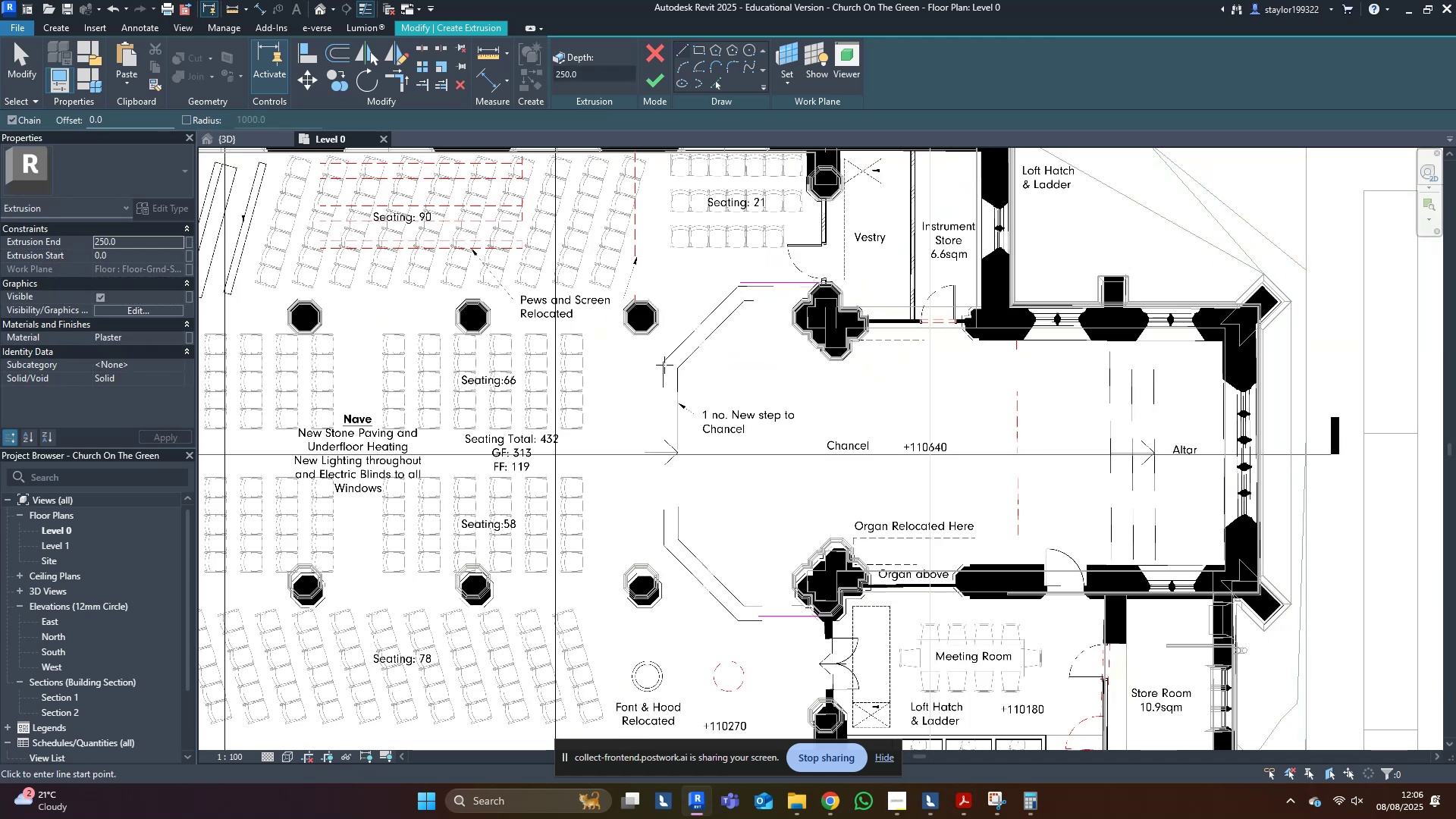 
left_click([663, 363])
 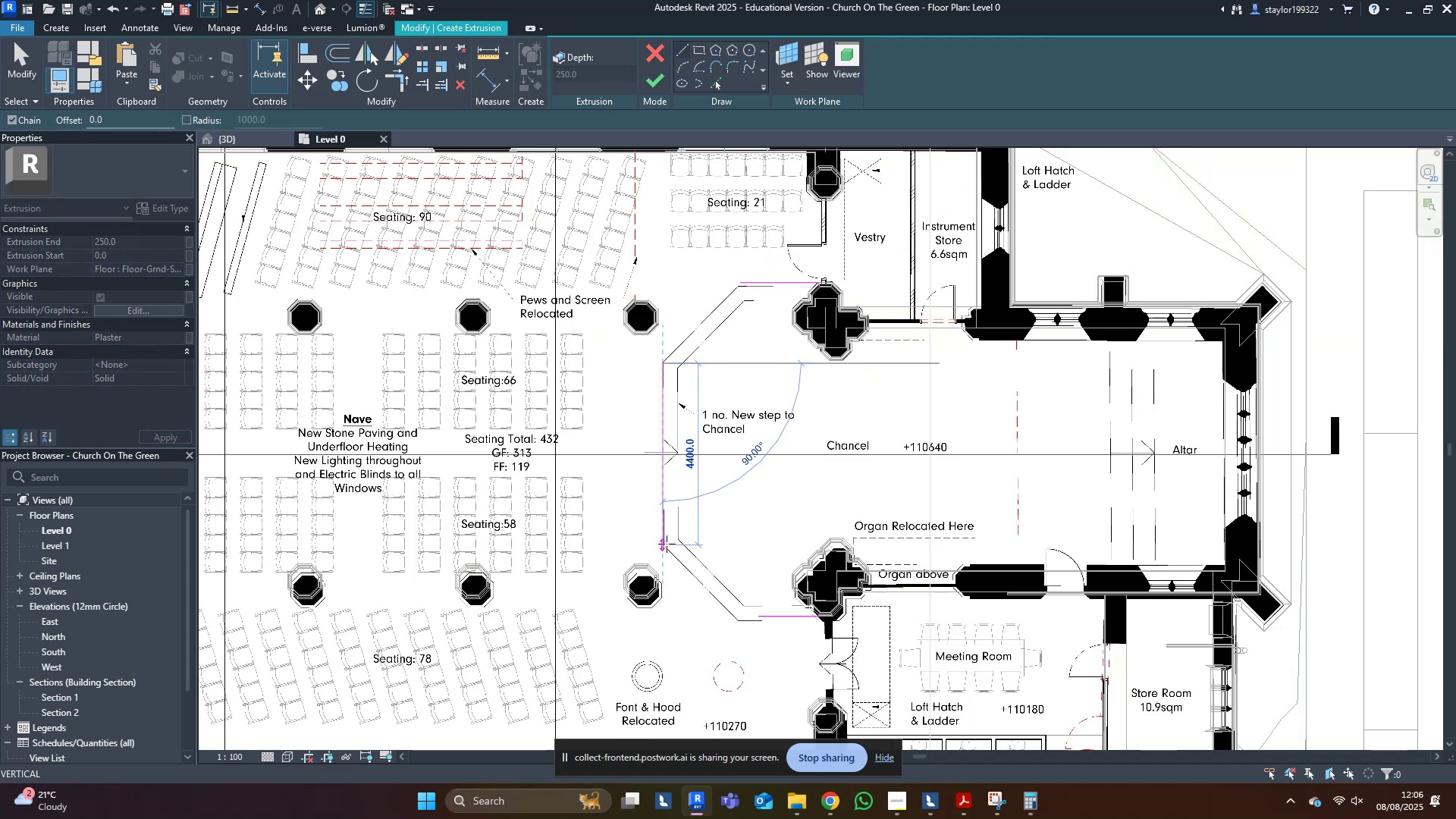 
left_click([667, 544])
 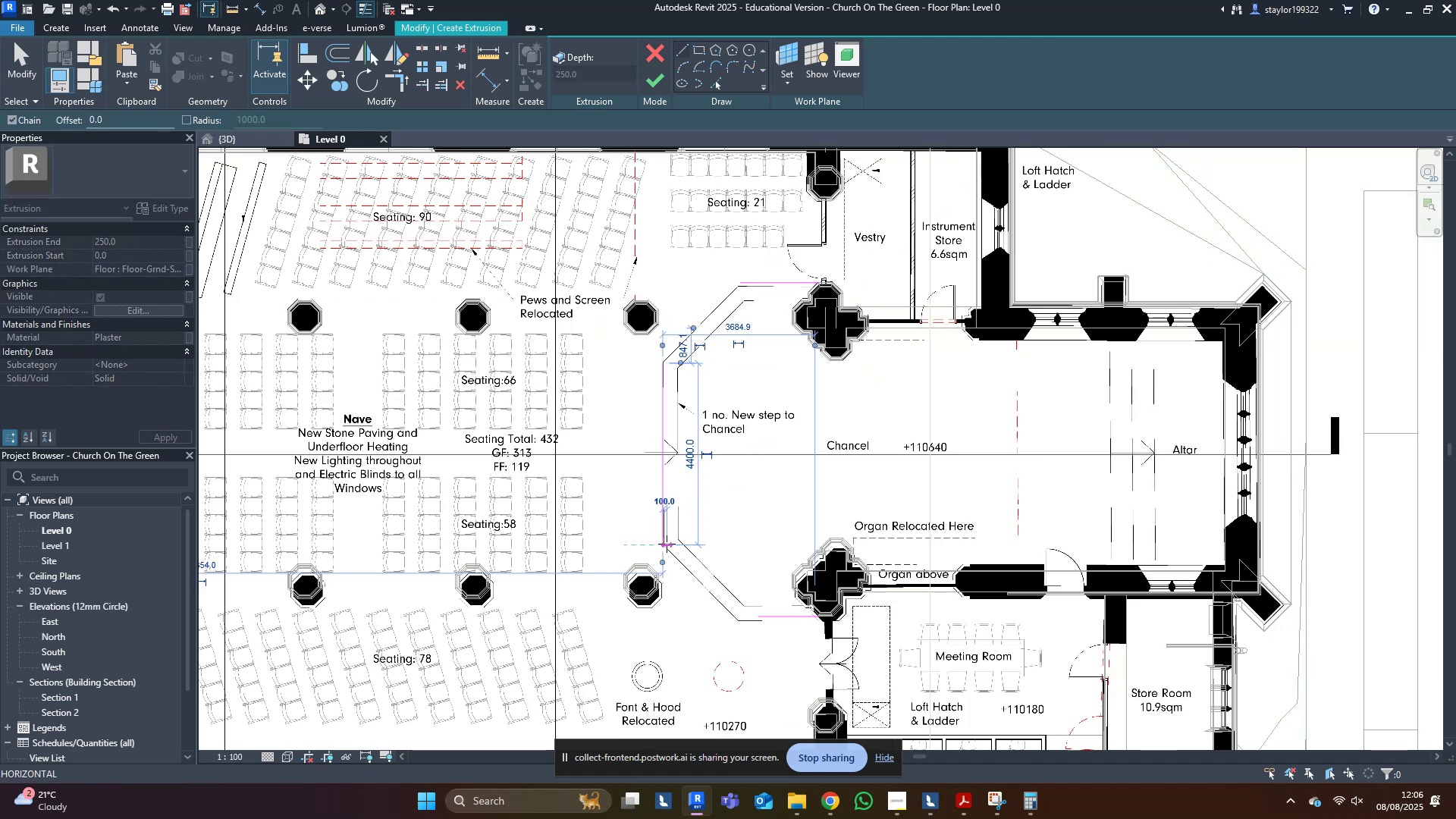 
key(S)
 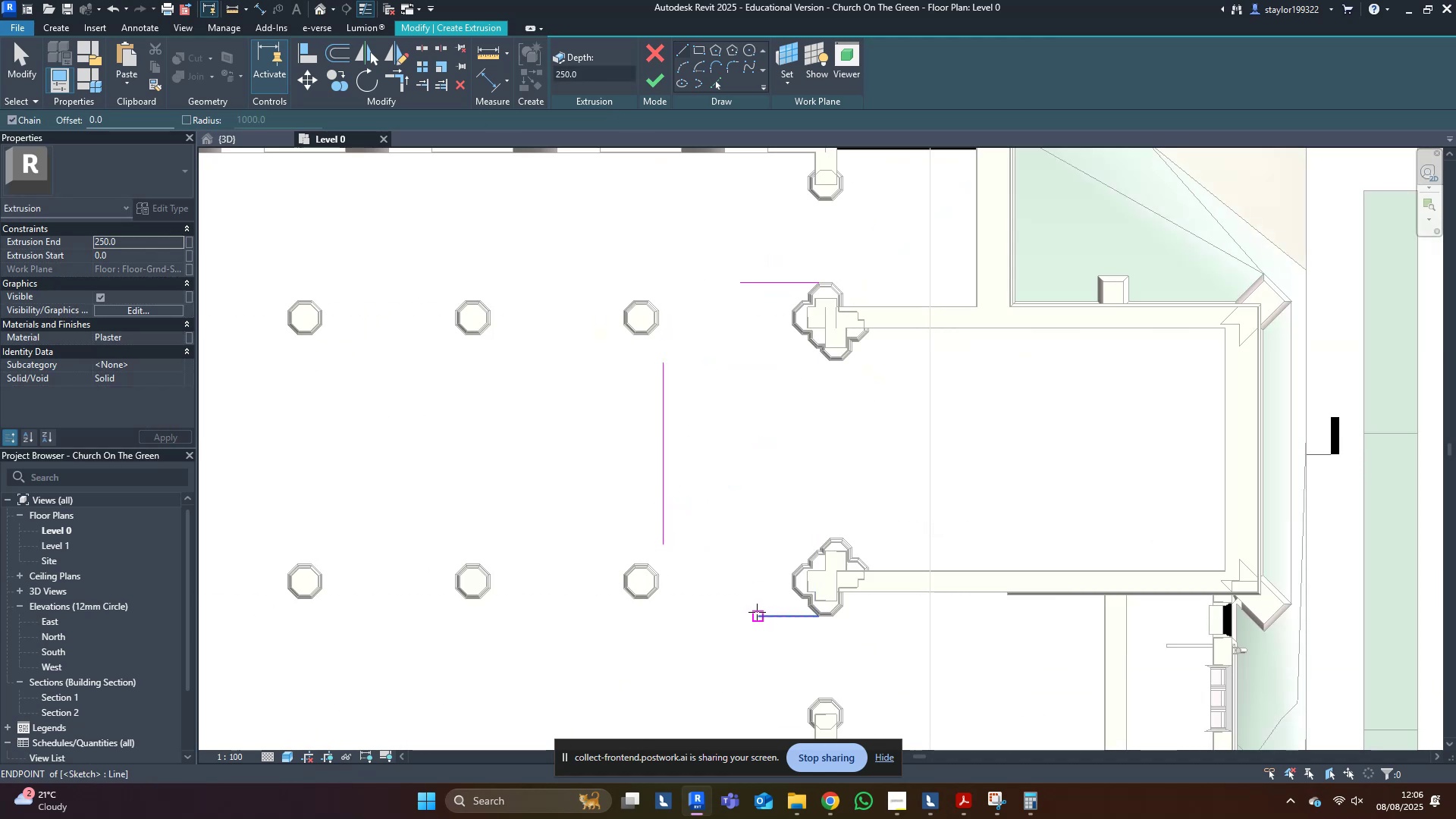 
left_click([758, 613])
 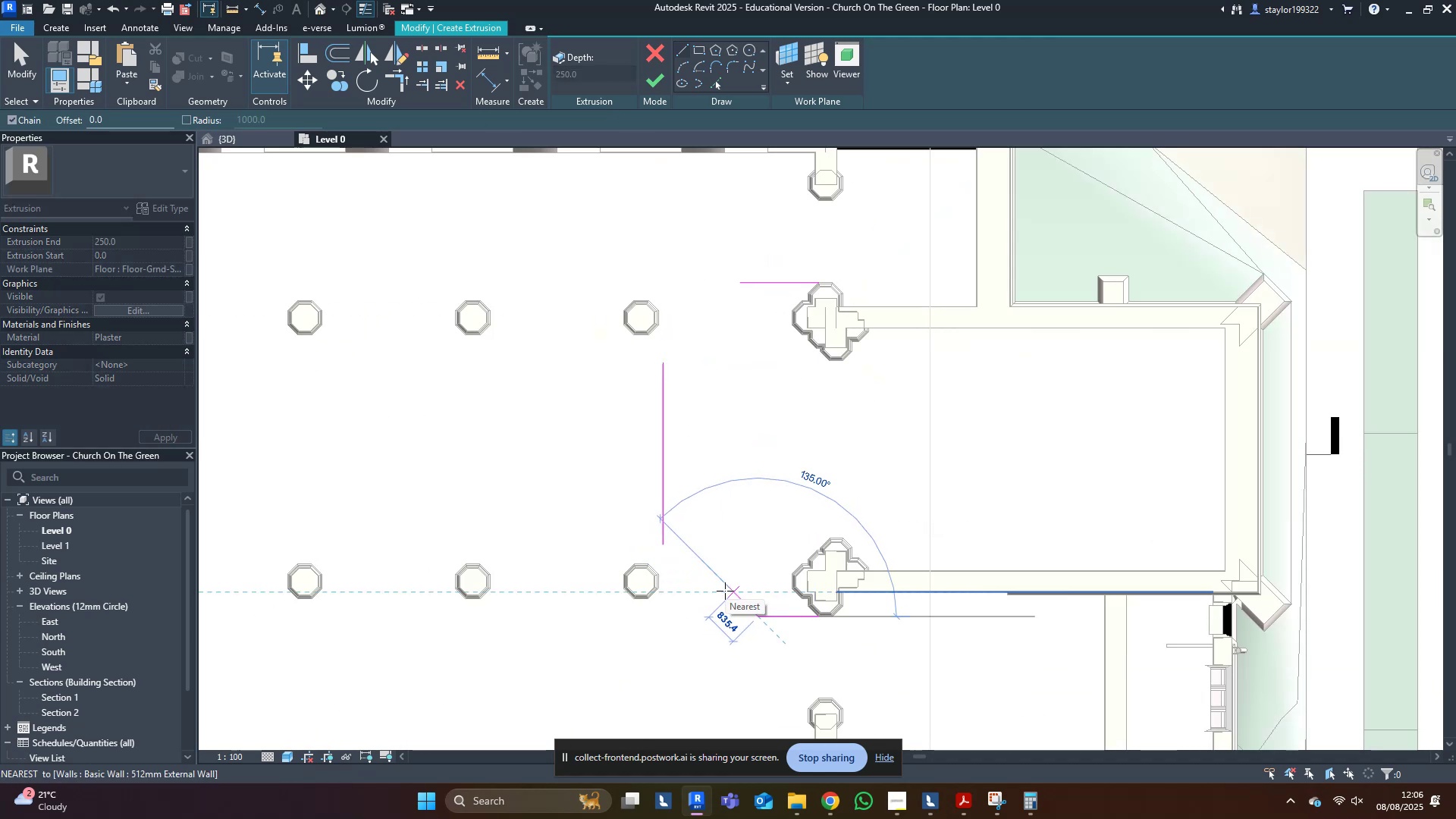 
left_click([725, 591])
 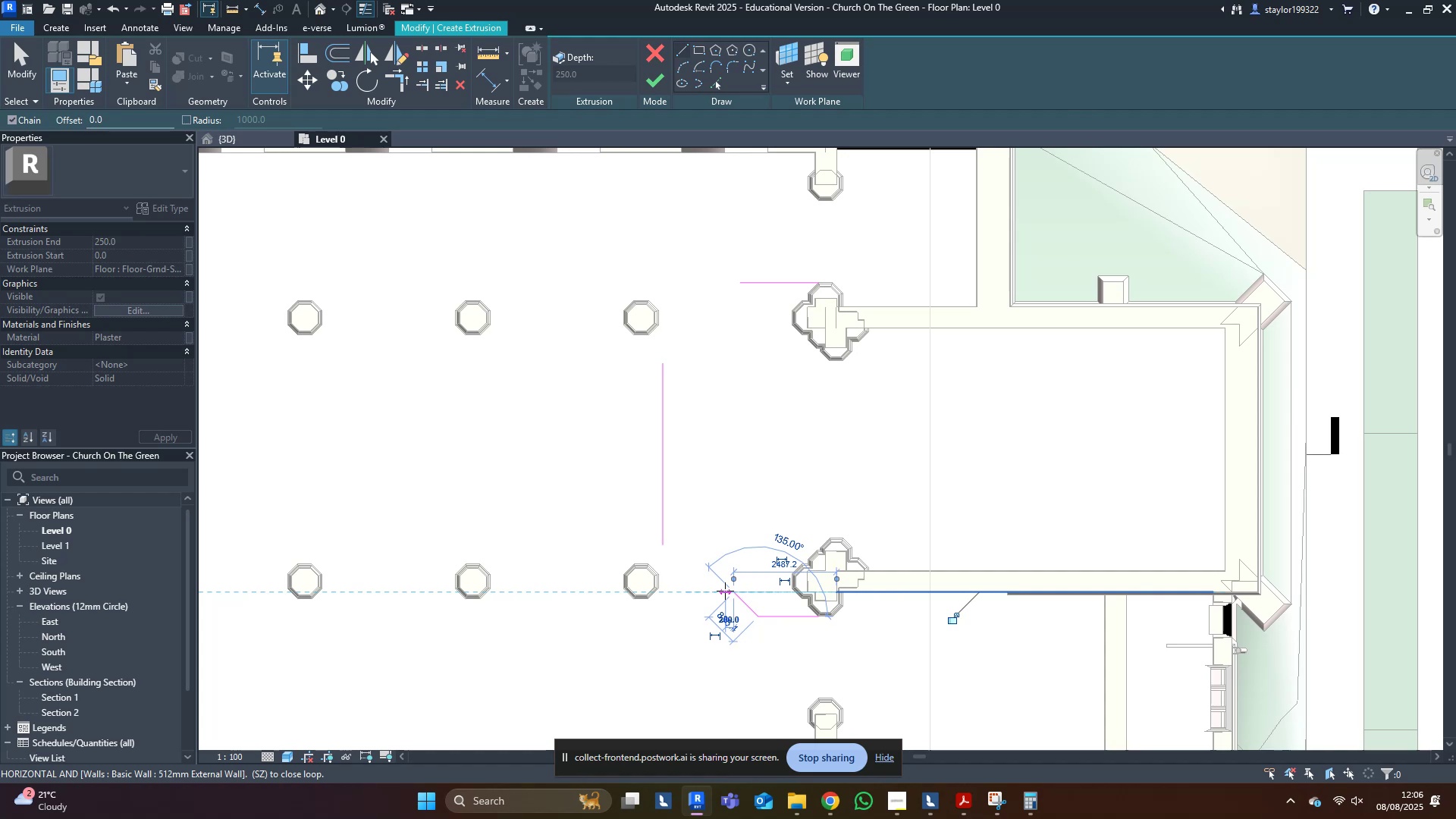 
hold_key(key=Escape, duration=19.51)
 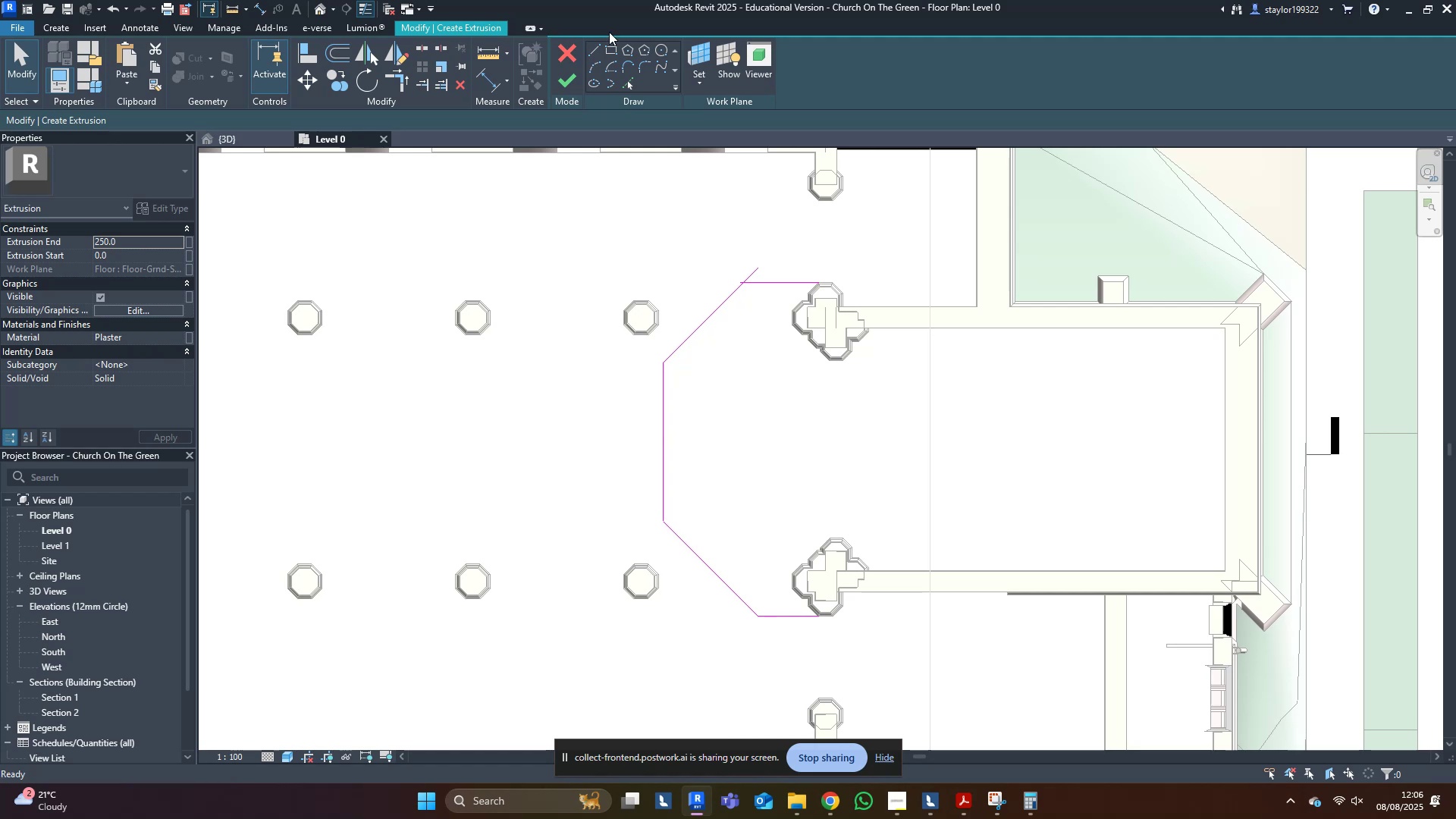 
middle_click([725, 591])
 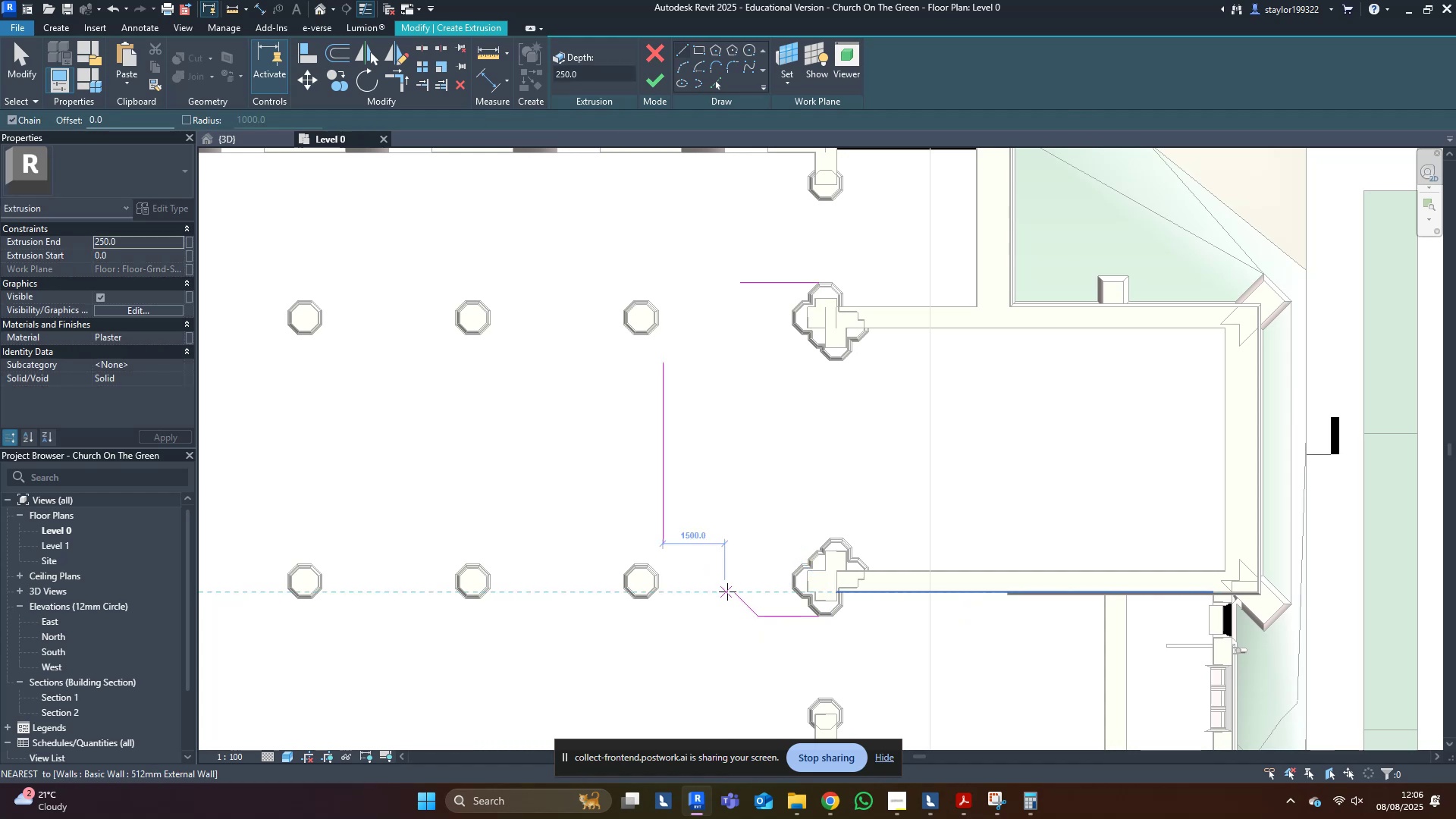 
type(tr)
 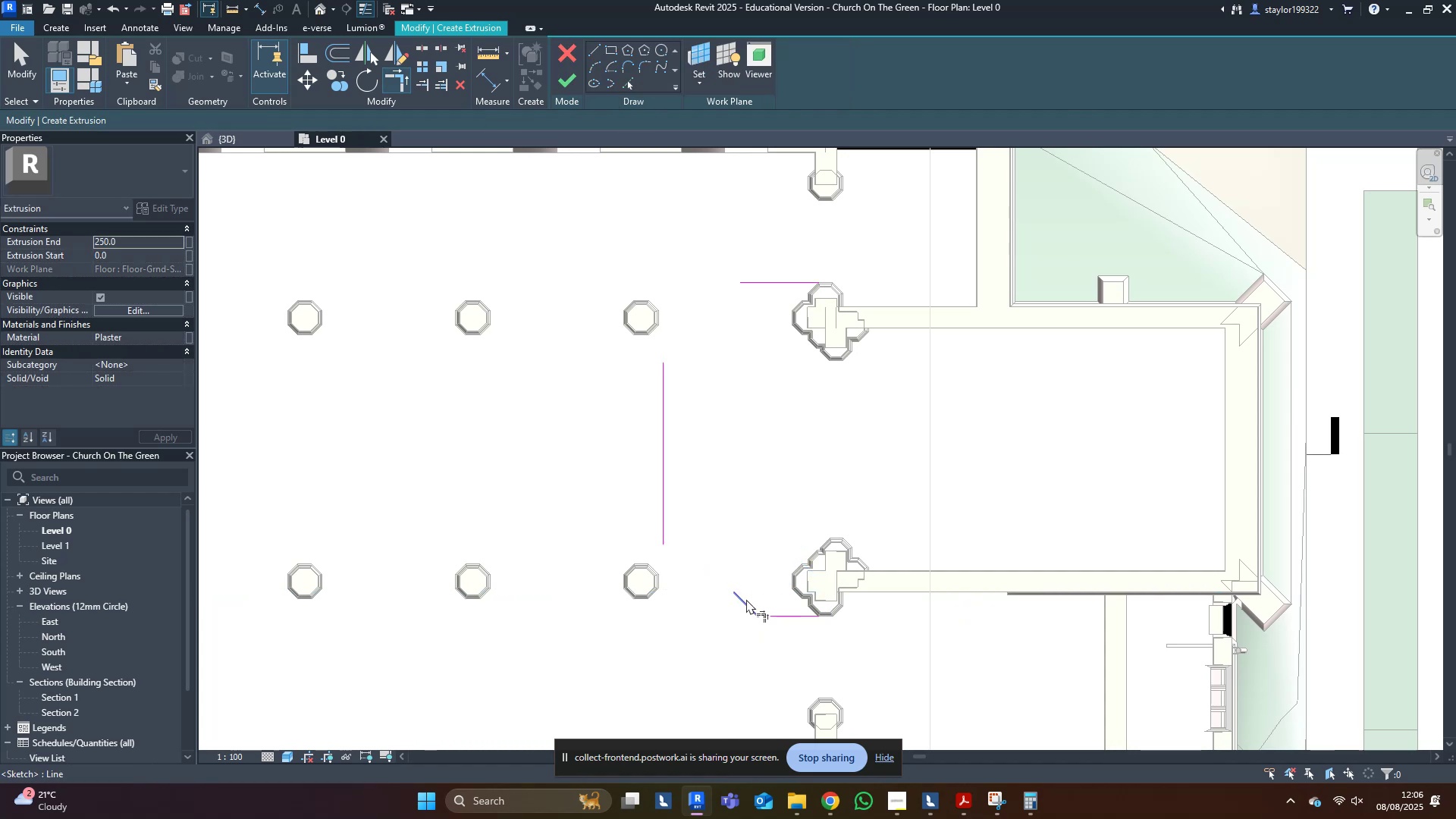 
left_click([746, 599])
 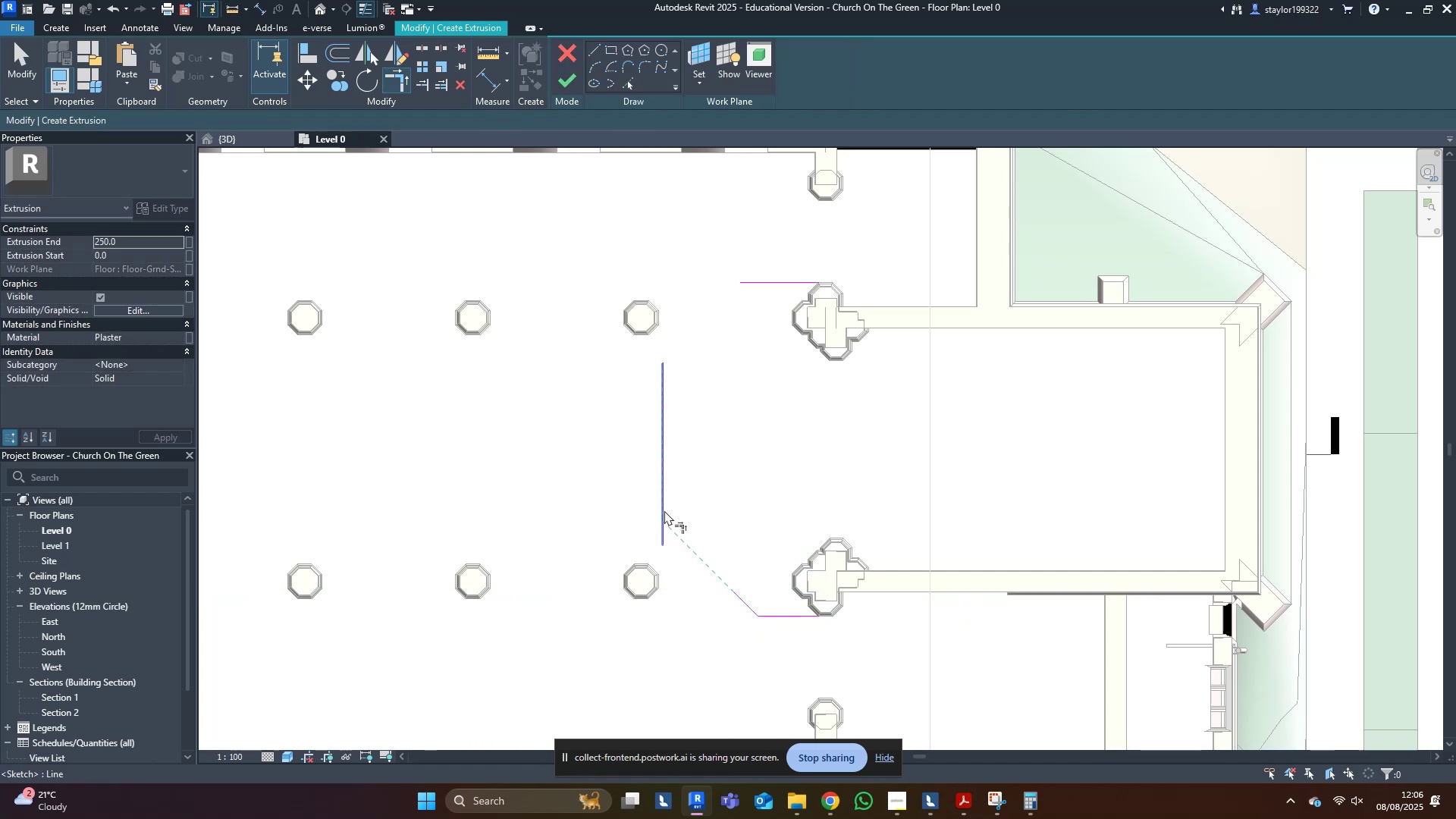 
left_click([664, 510])
 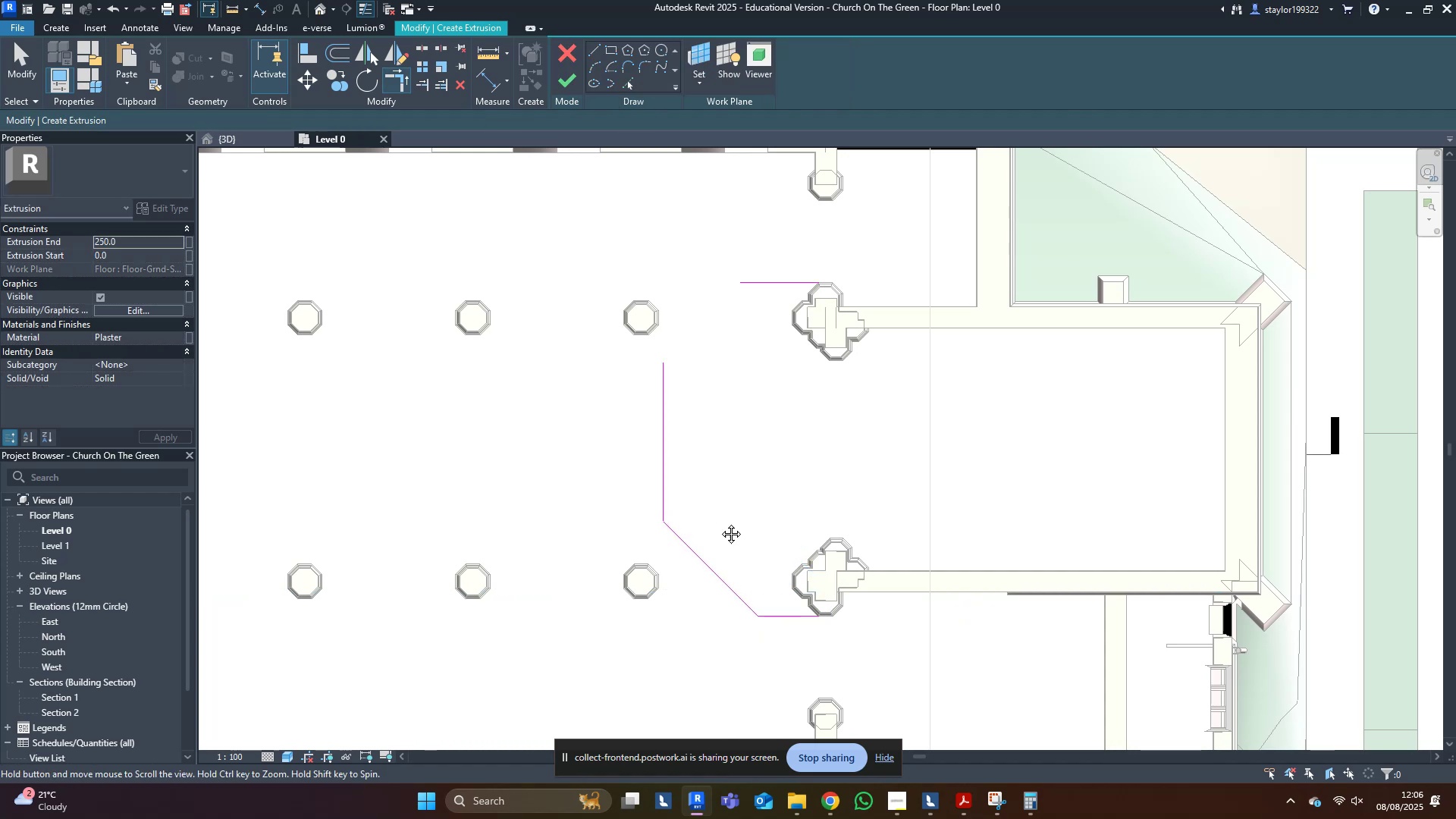 
middle_click([720, 522])
 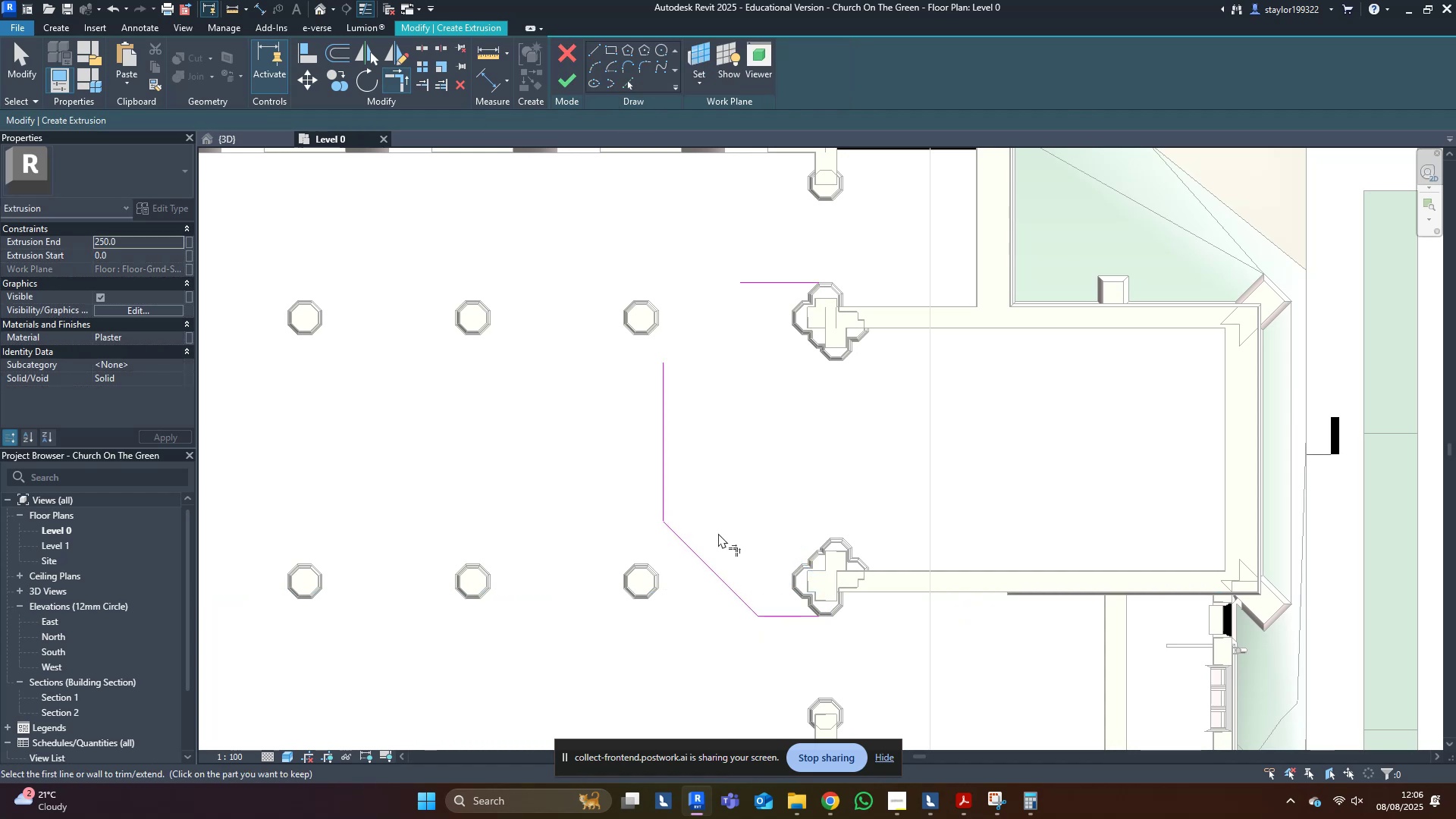 
type(md)
 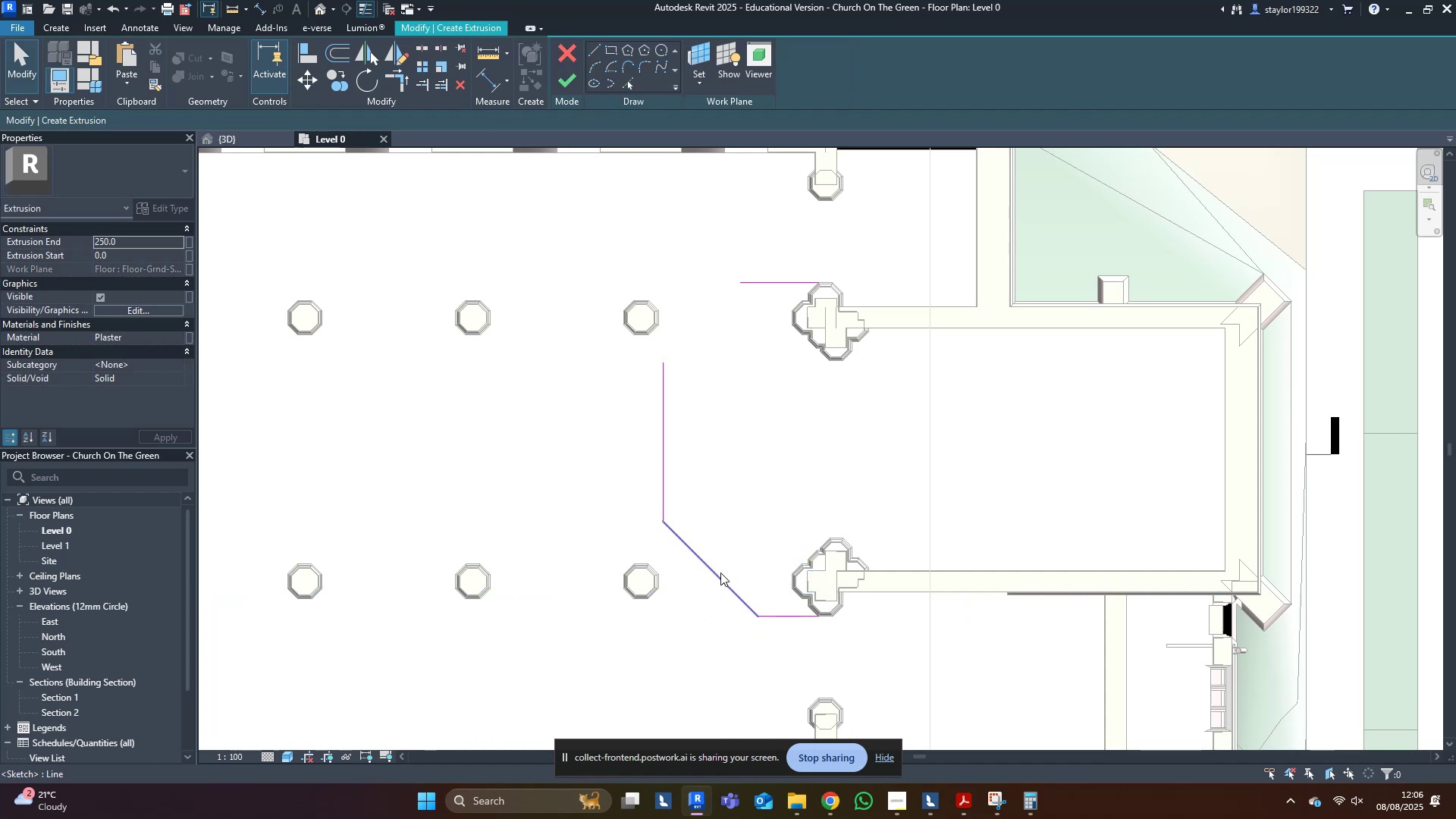 
left_click([720, 573])
 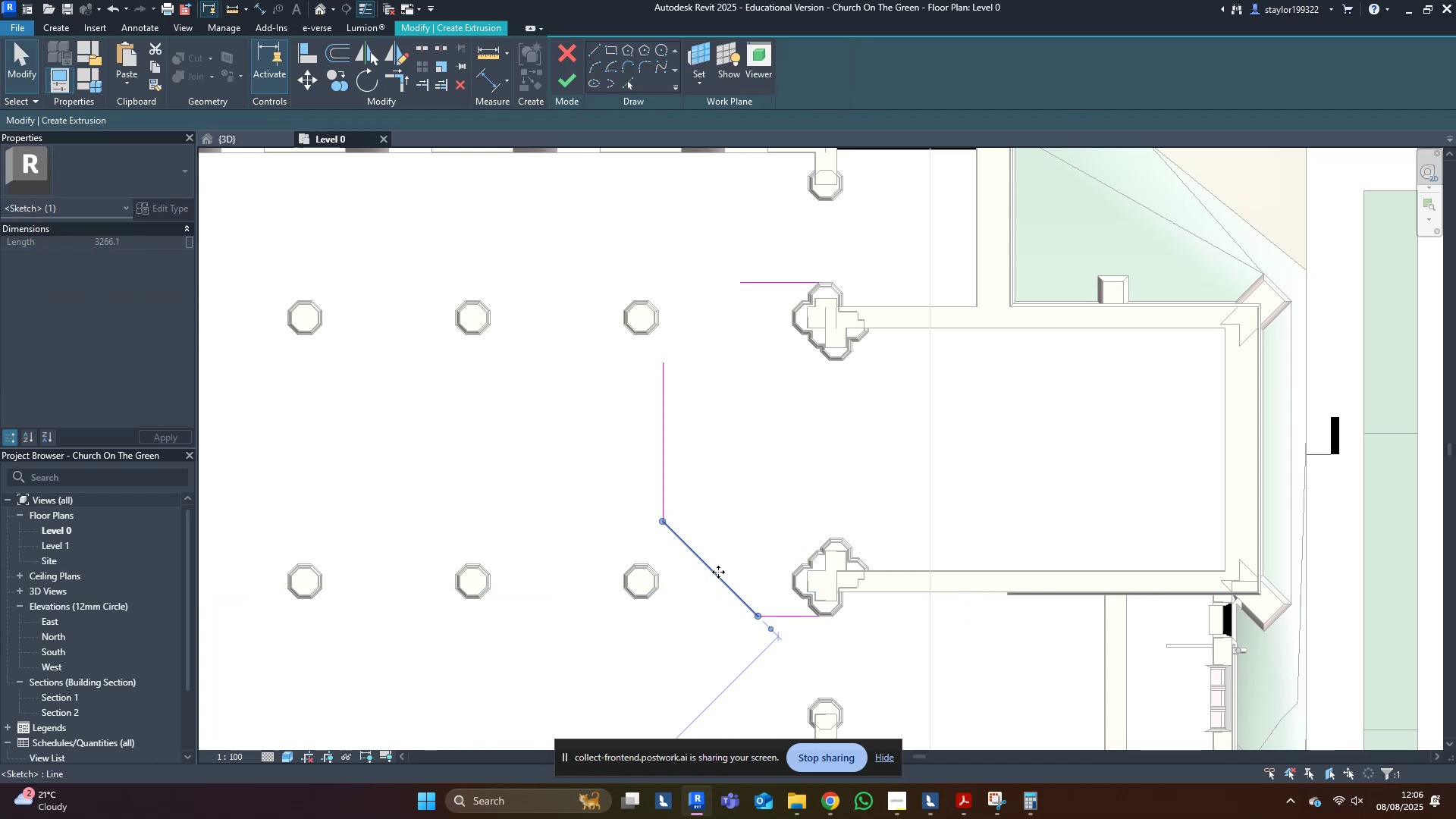 
type(dm)
 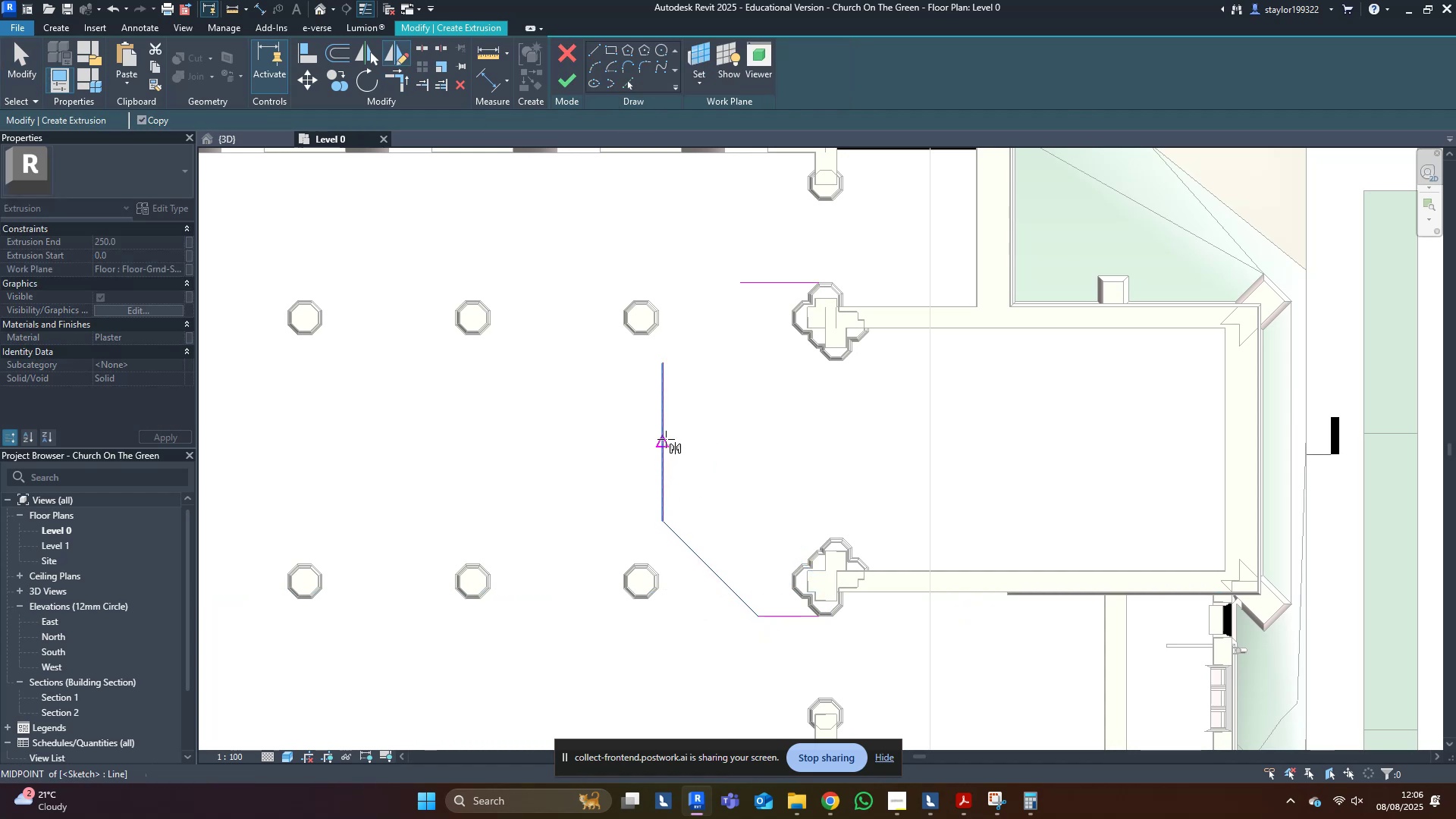 
left_click([666, 439])
 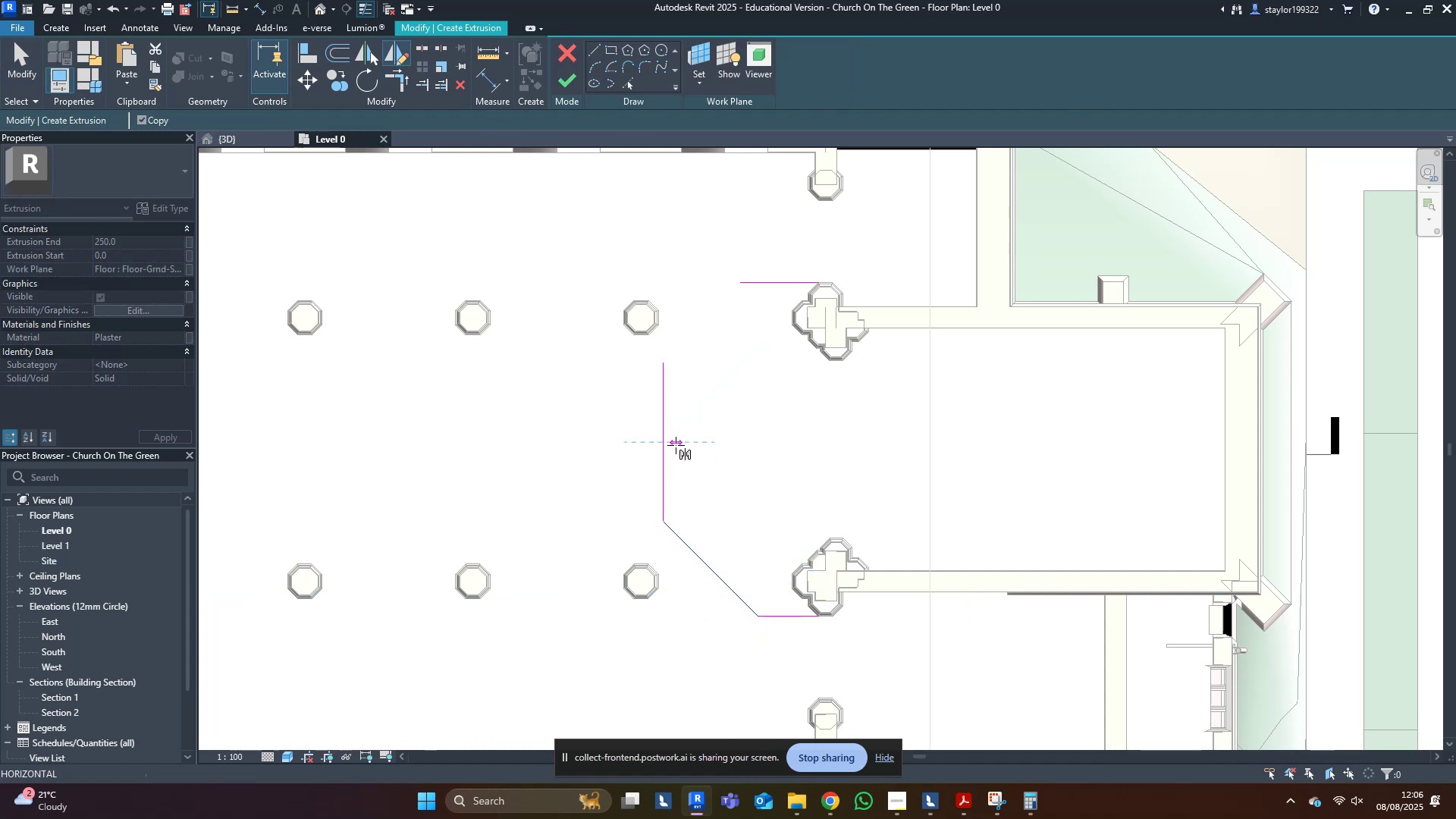 
left_click([676, 445])
 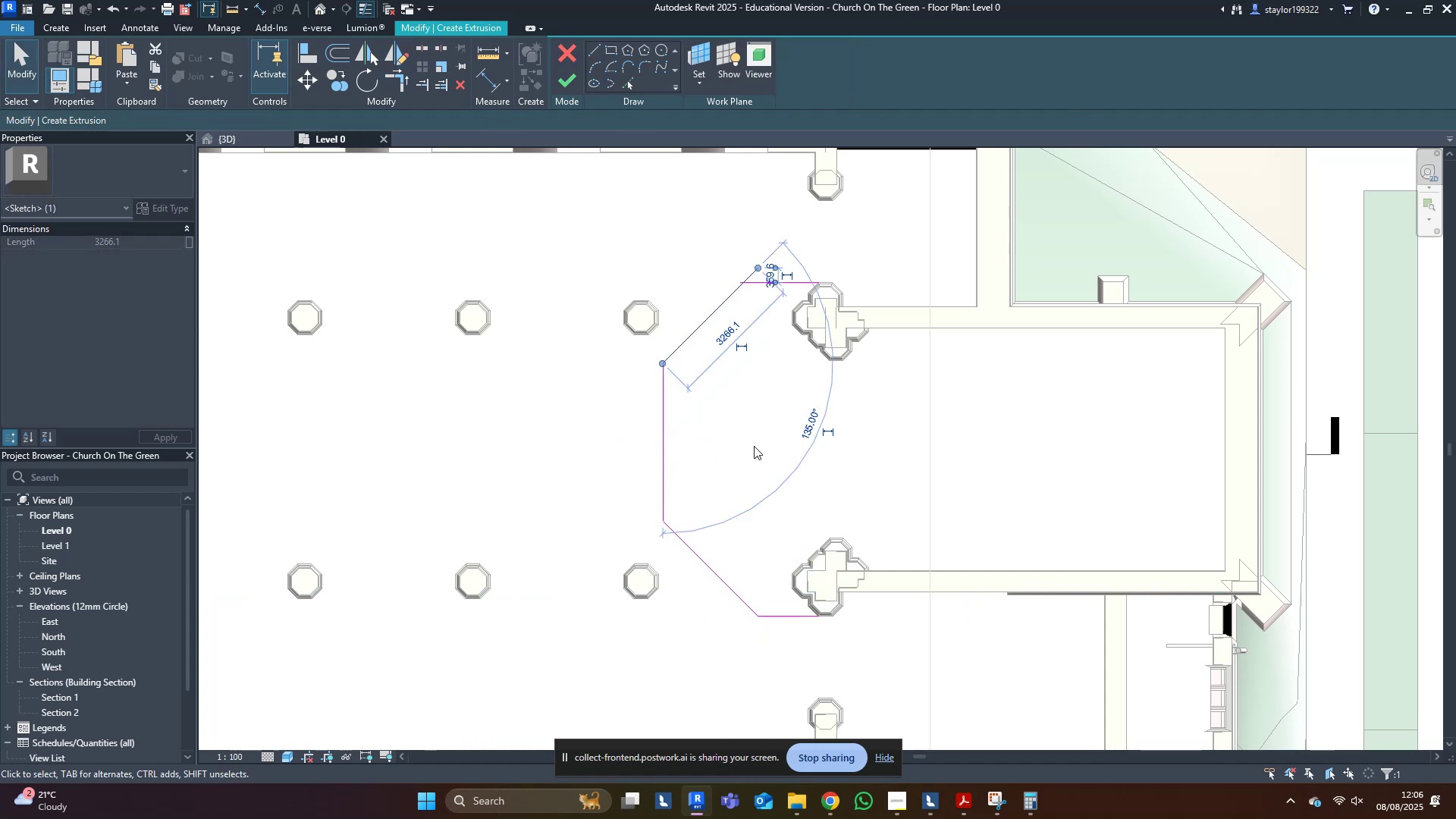 
left_click([810, 453])
 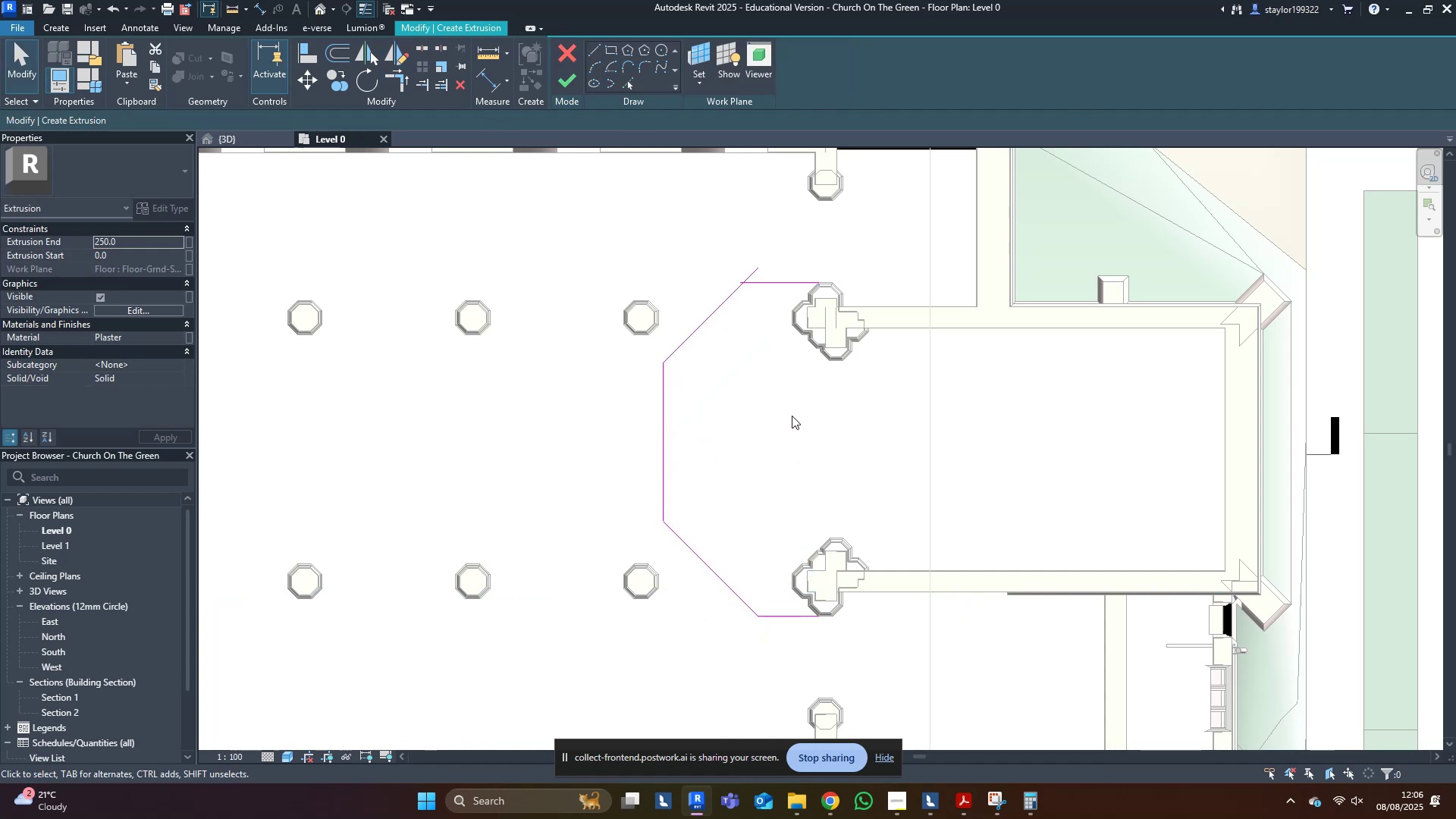 
key(R)
 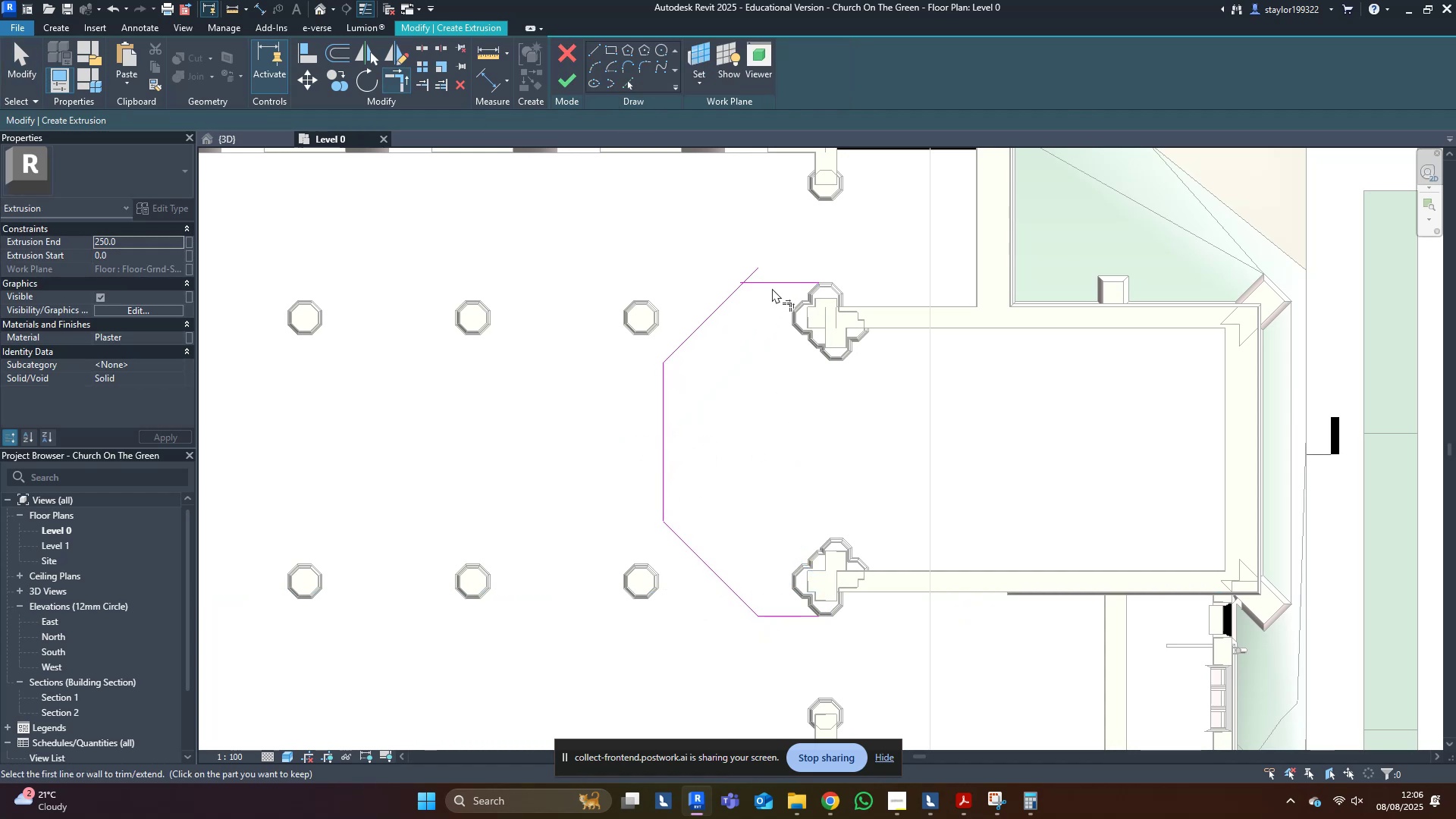 
left_click([774, 279])
 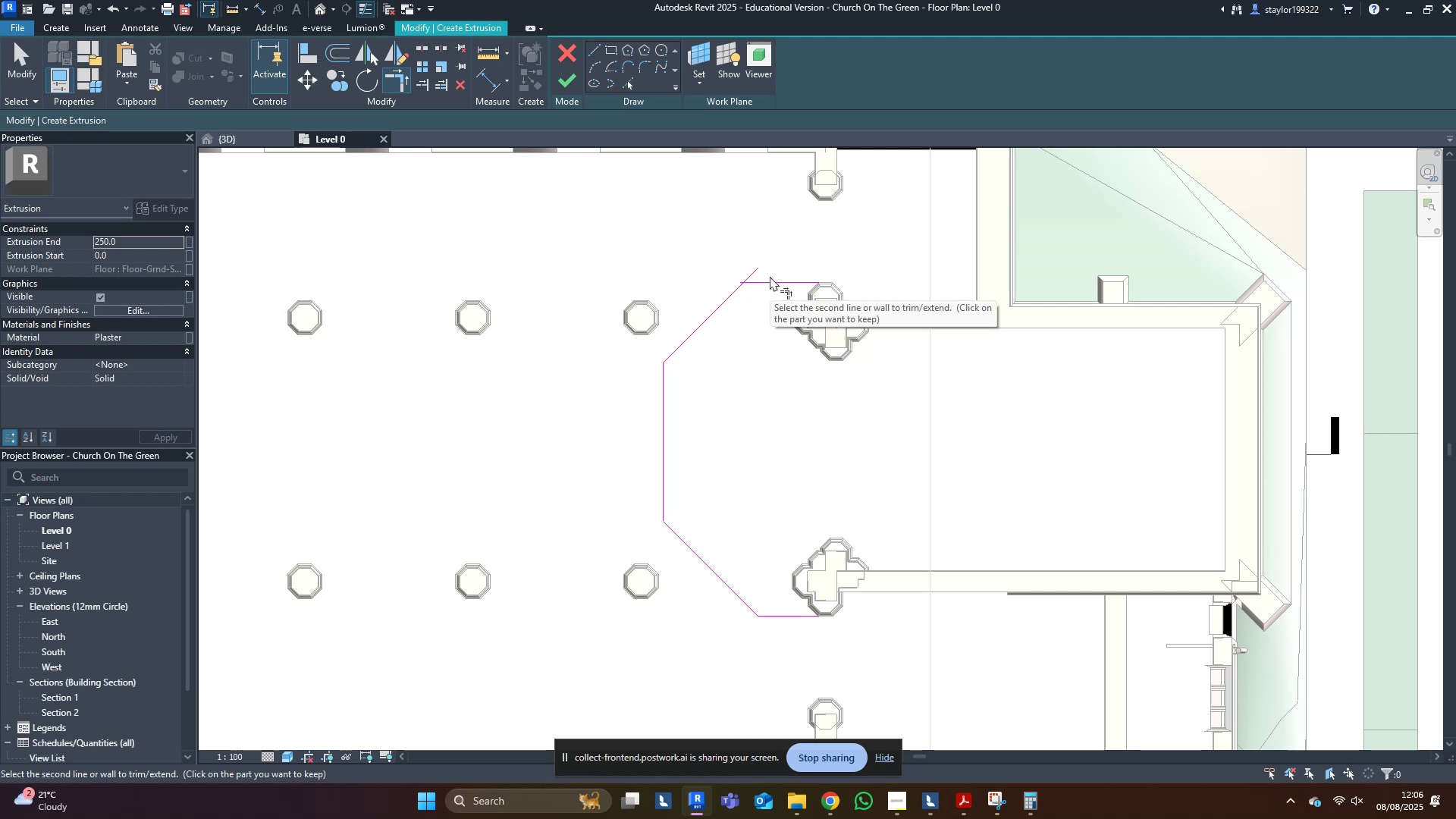 
type(md)
 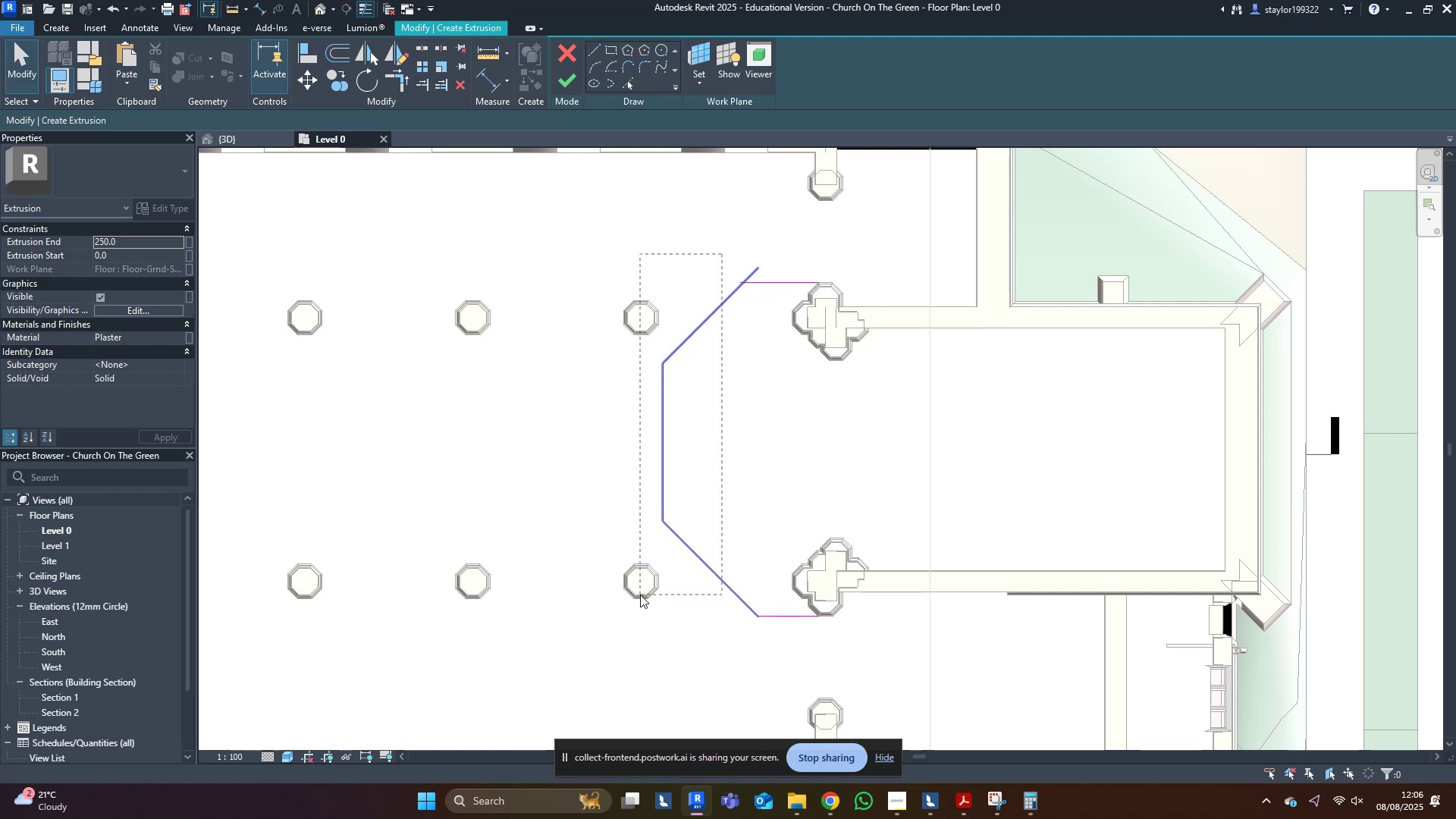 
key(ArrowDown)
 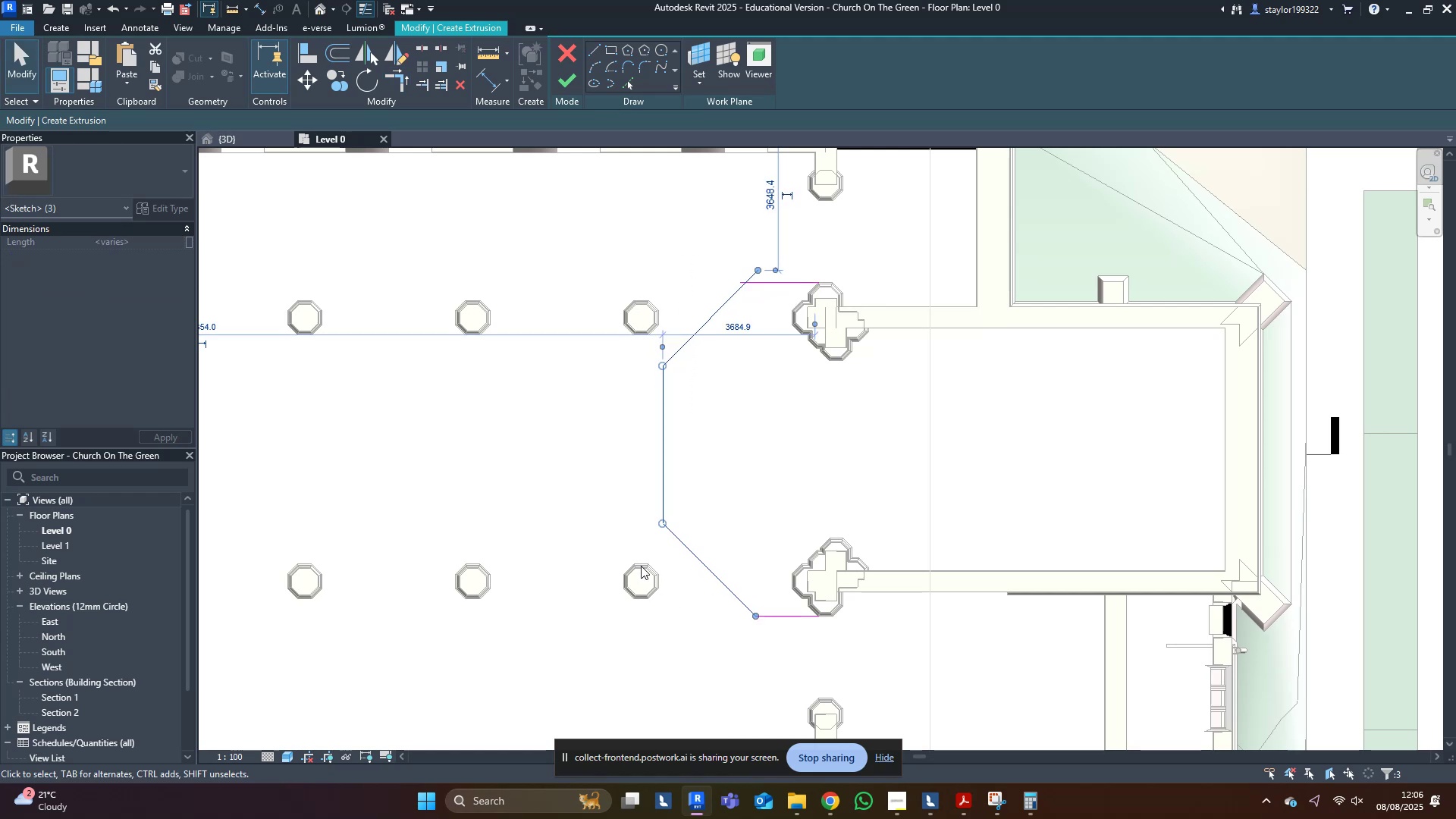 
key(ArrowDown)
 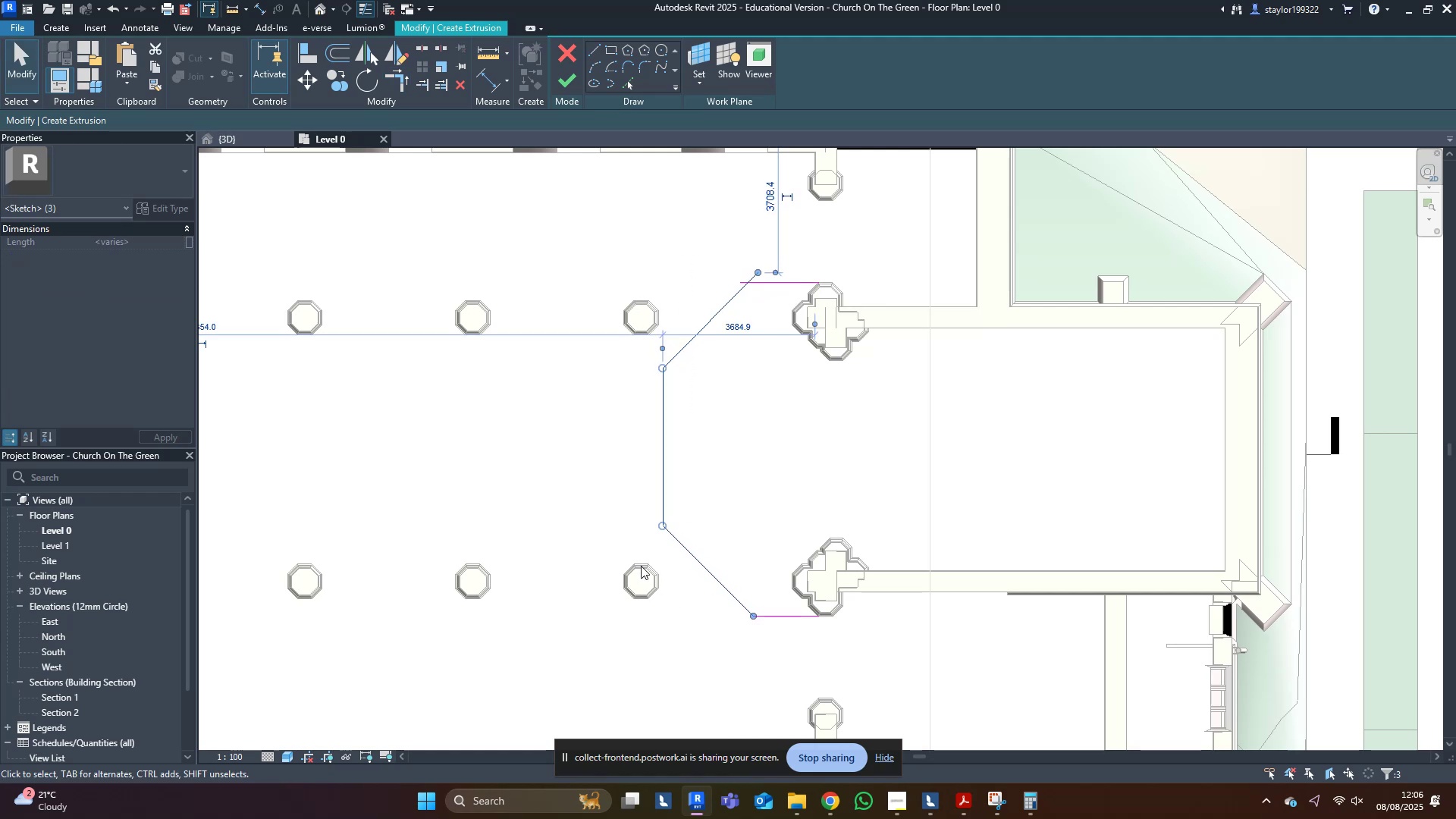 
key(ArrowUp)
 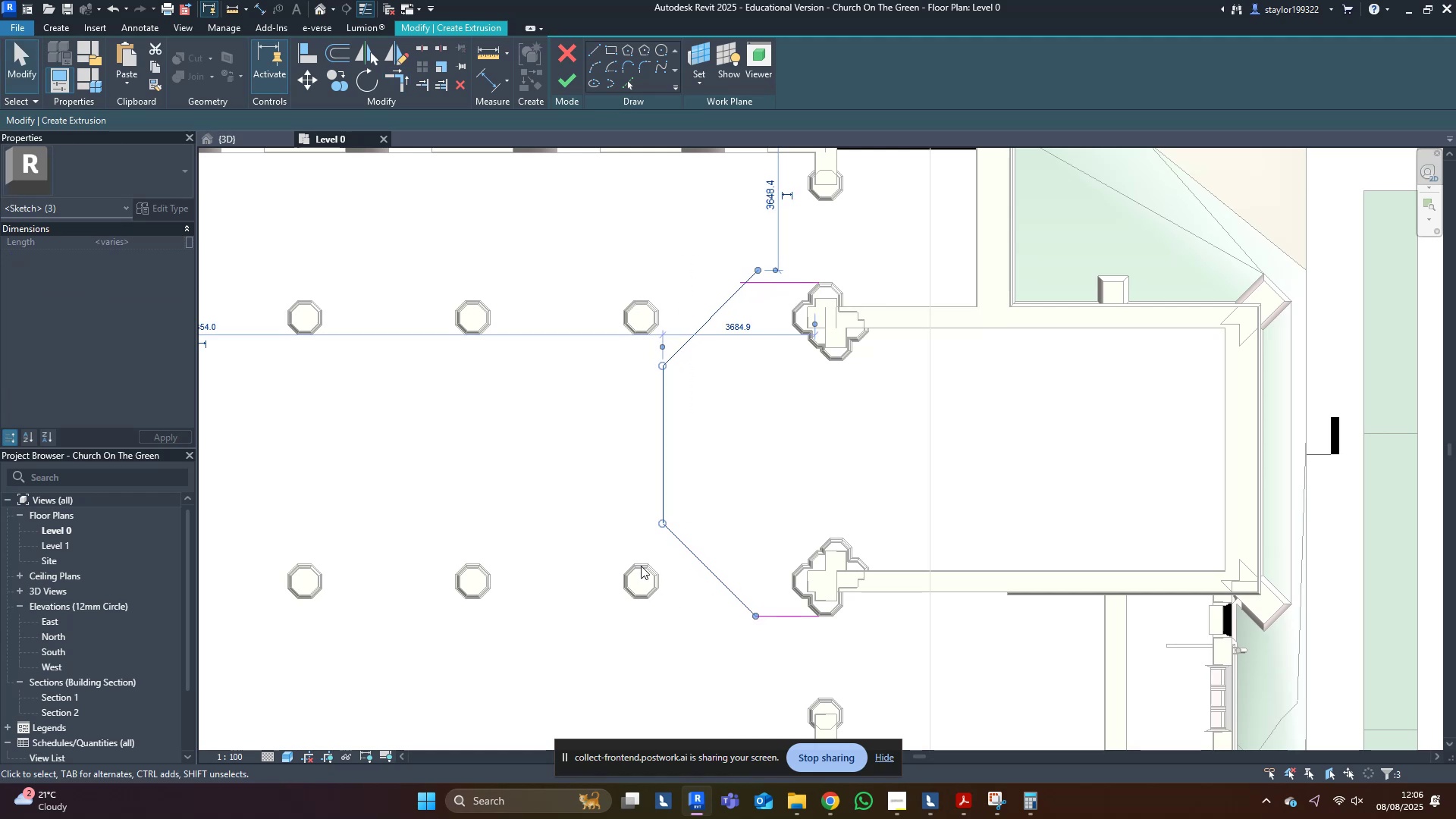 
key(ArrowUp)
 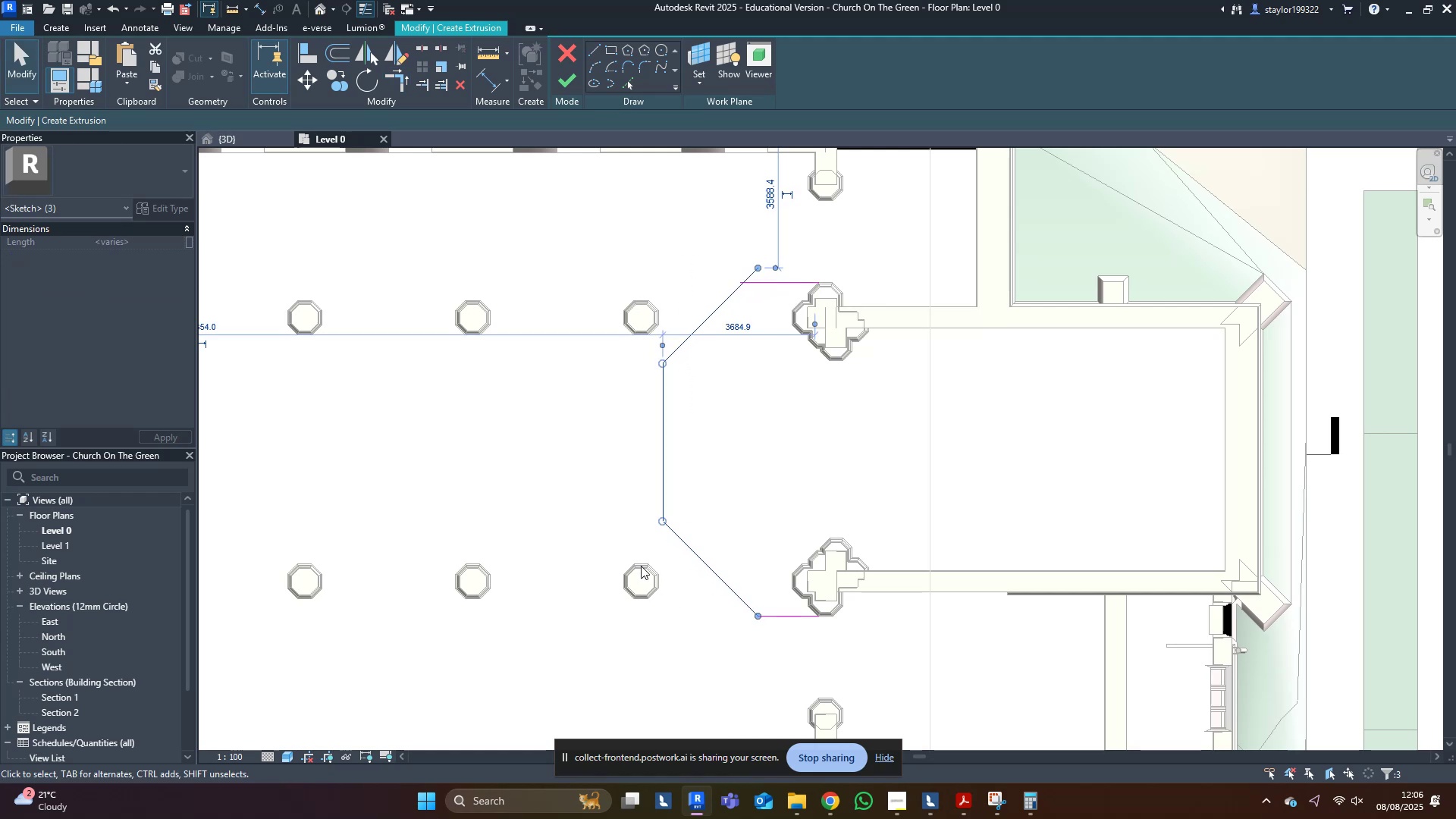 
type(mv)
 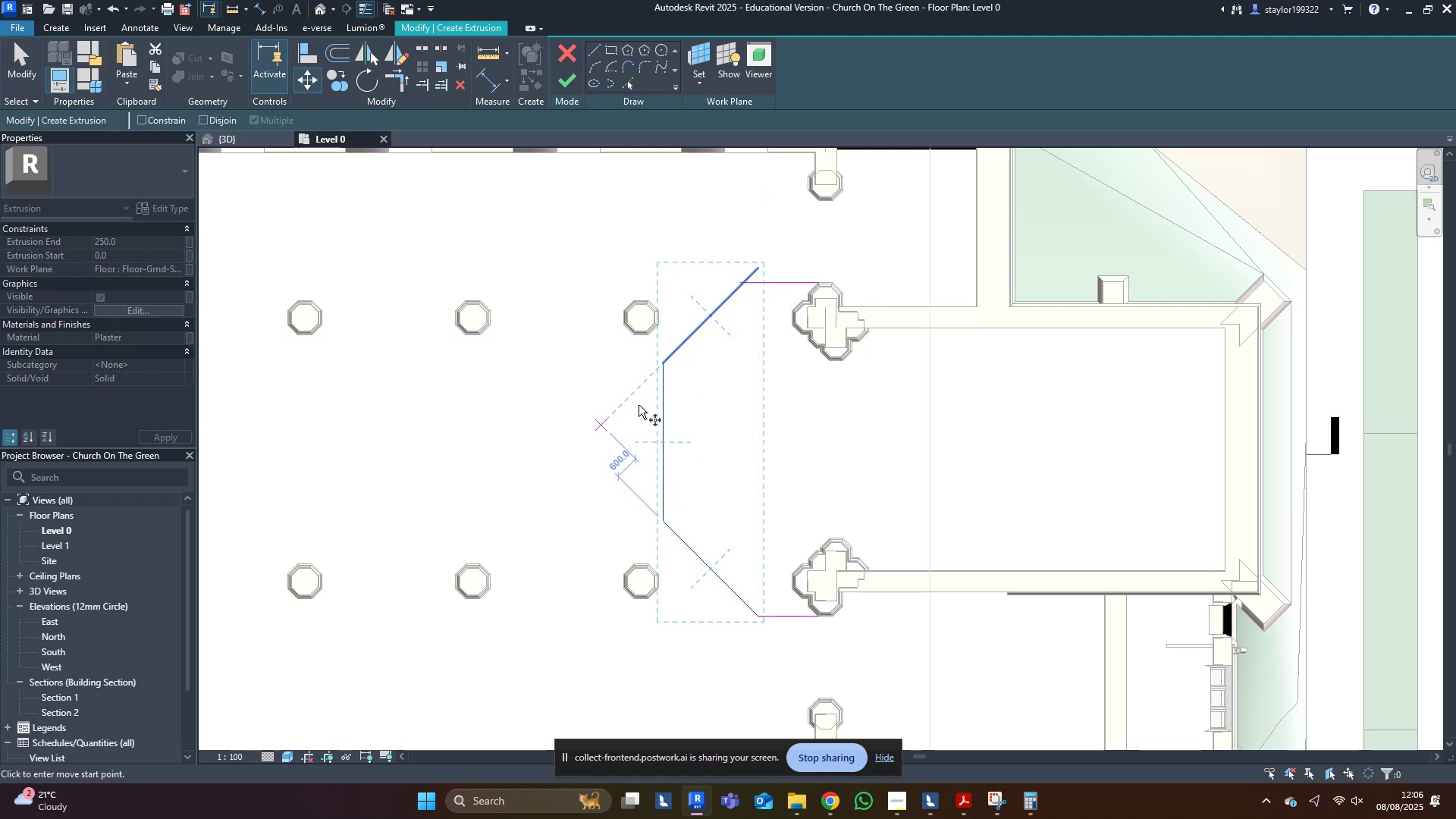 
left_click([794, 444])
 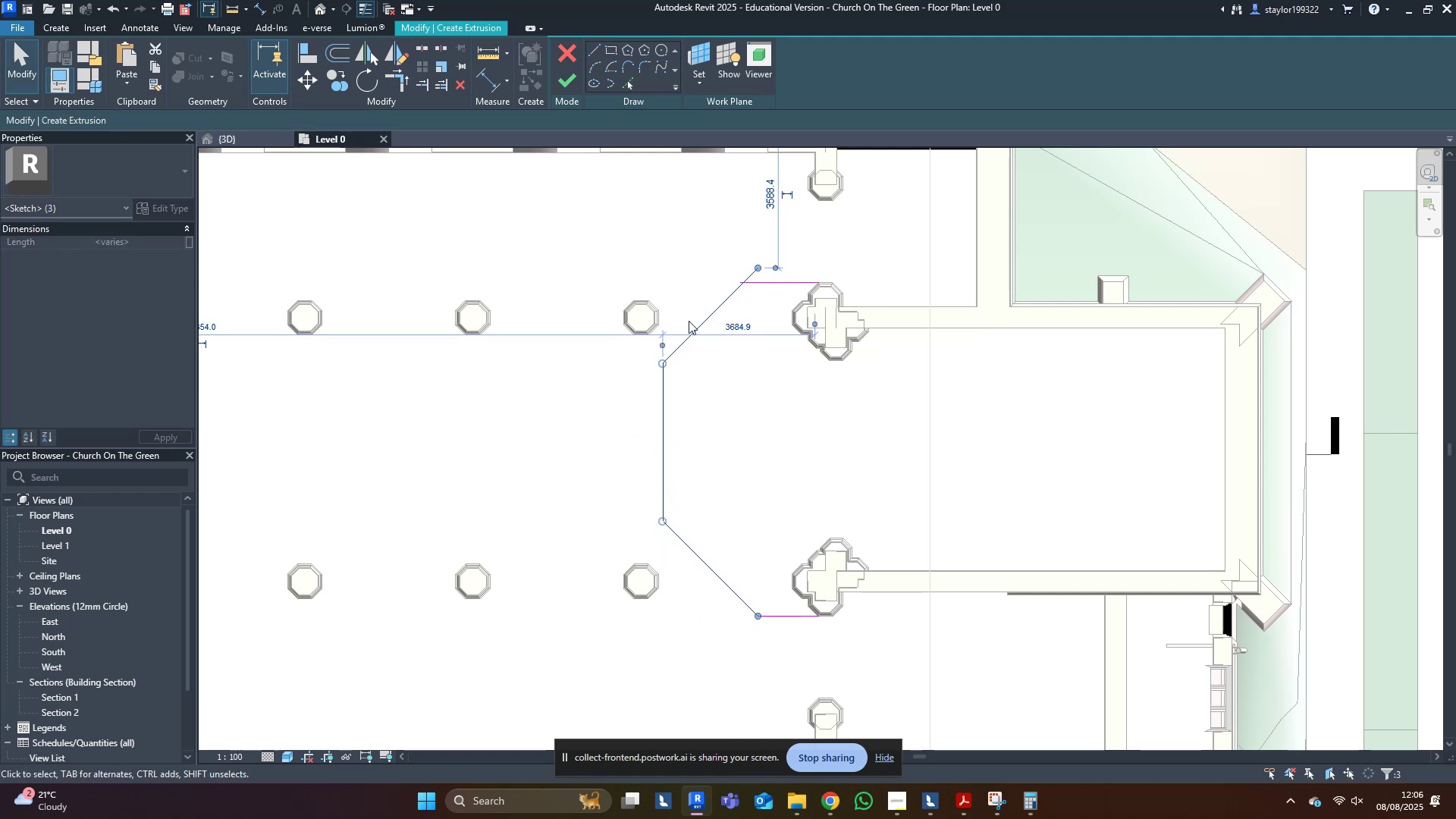 
key(Escape)
 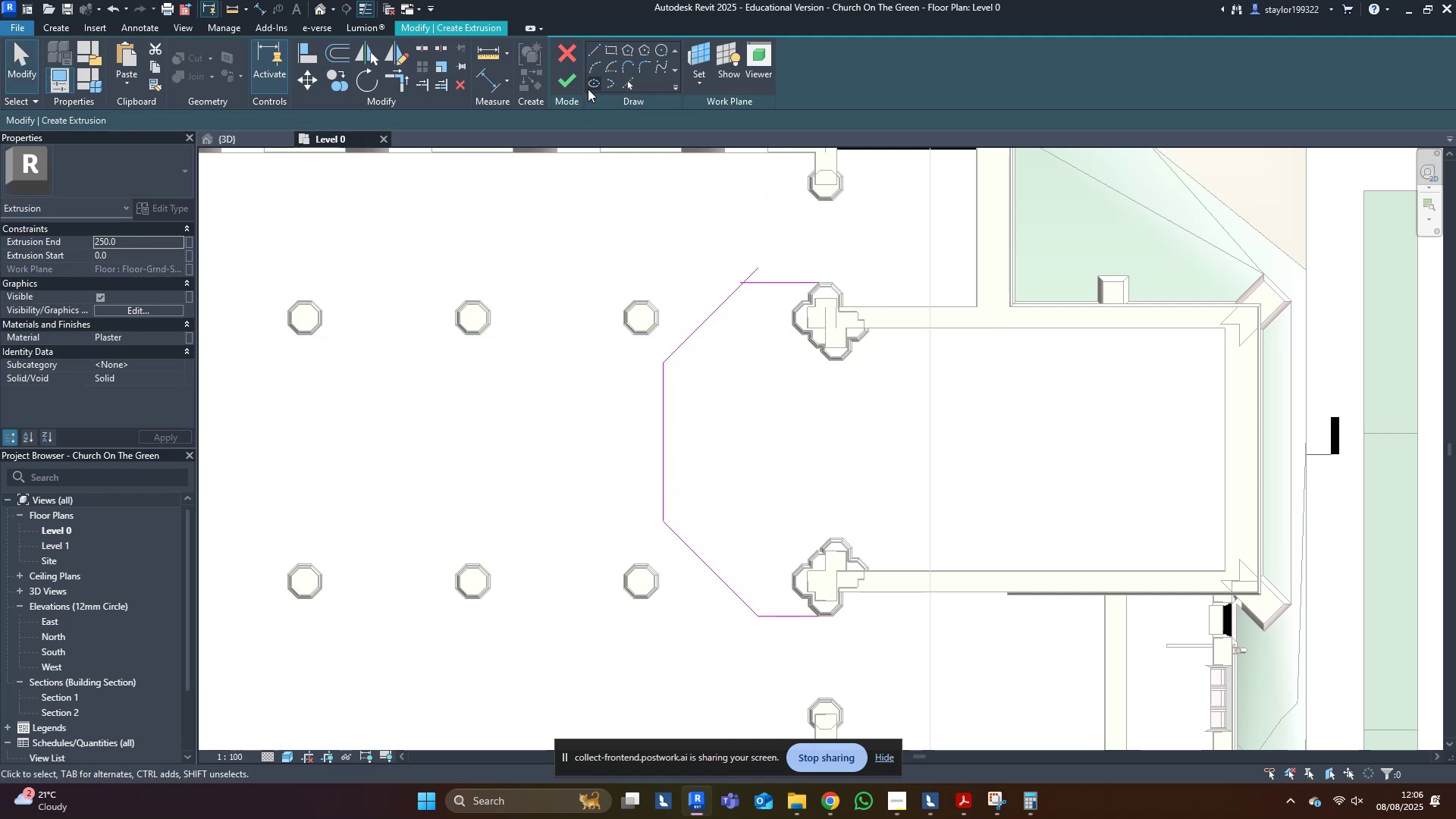 
key(Escape)
 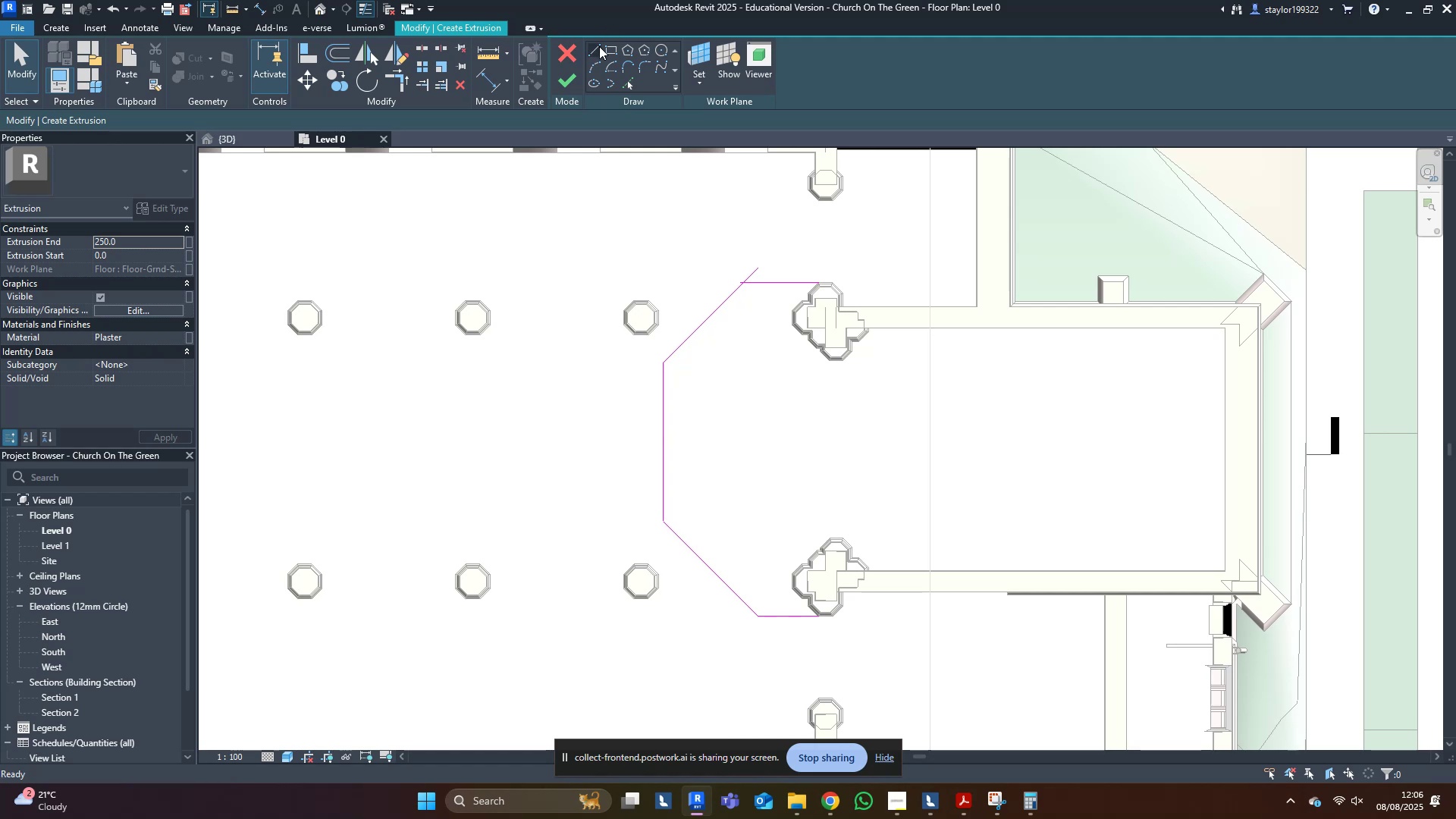 
left_click([599, 46])
 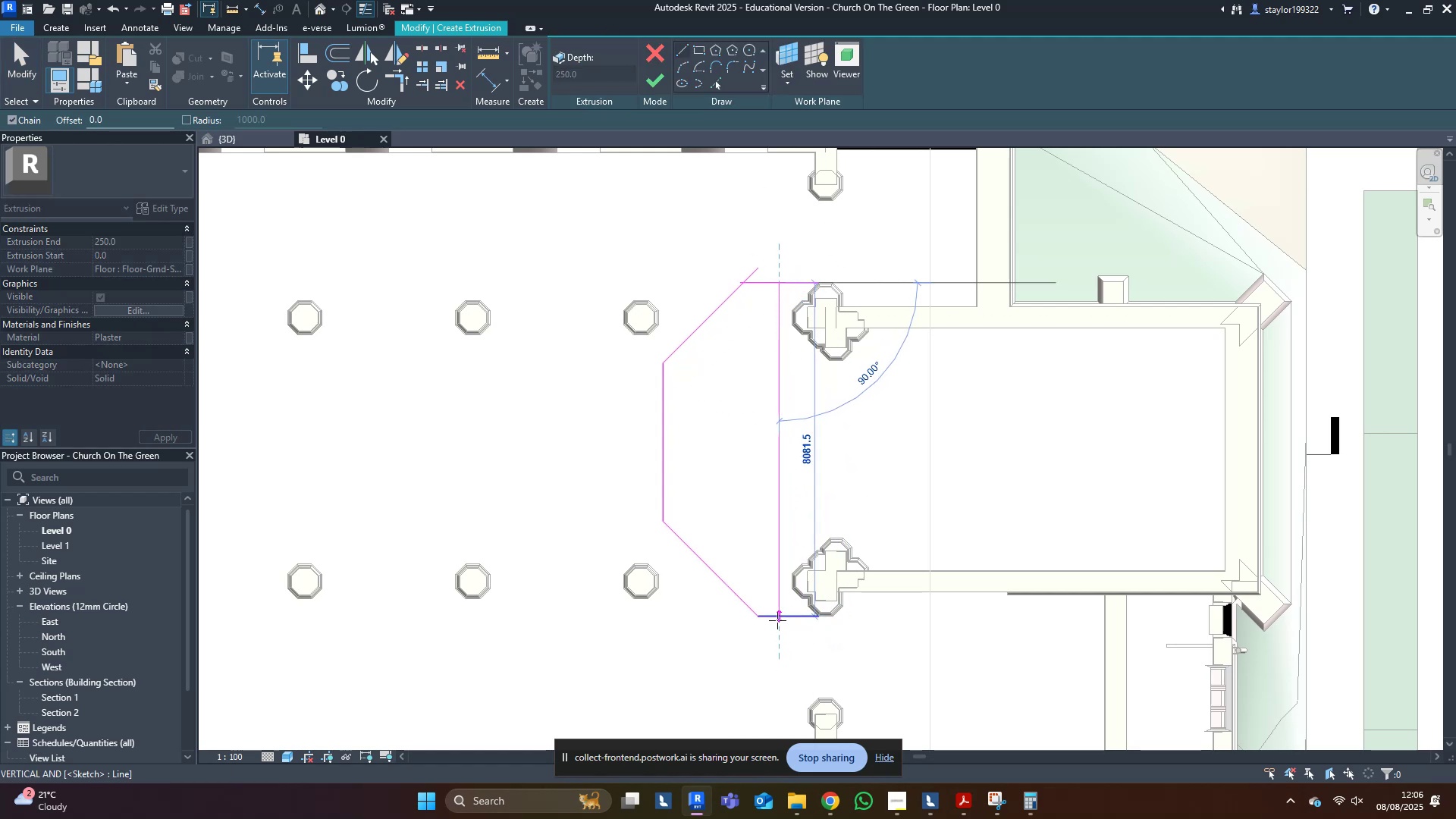 
left_click([777, 619])
 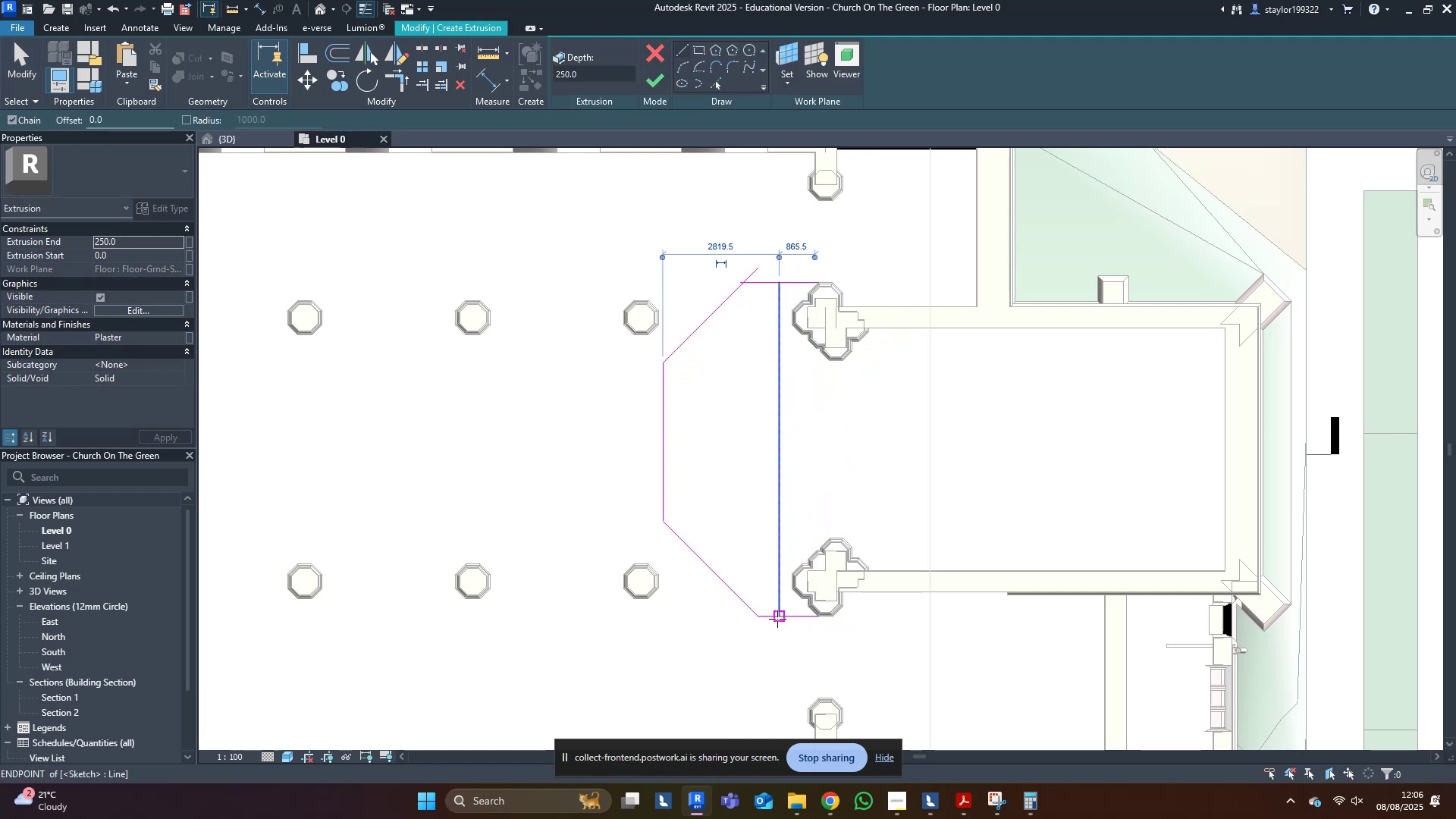 
key(Escape)
 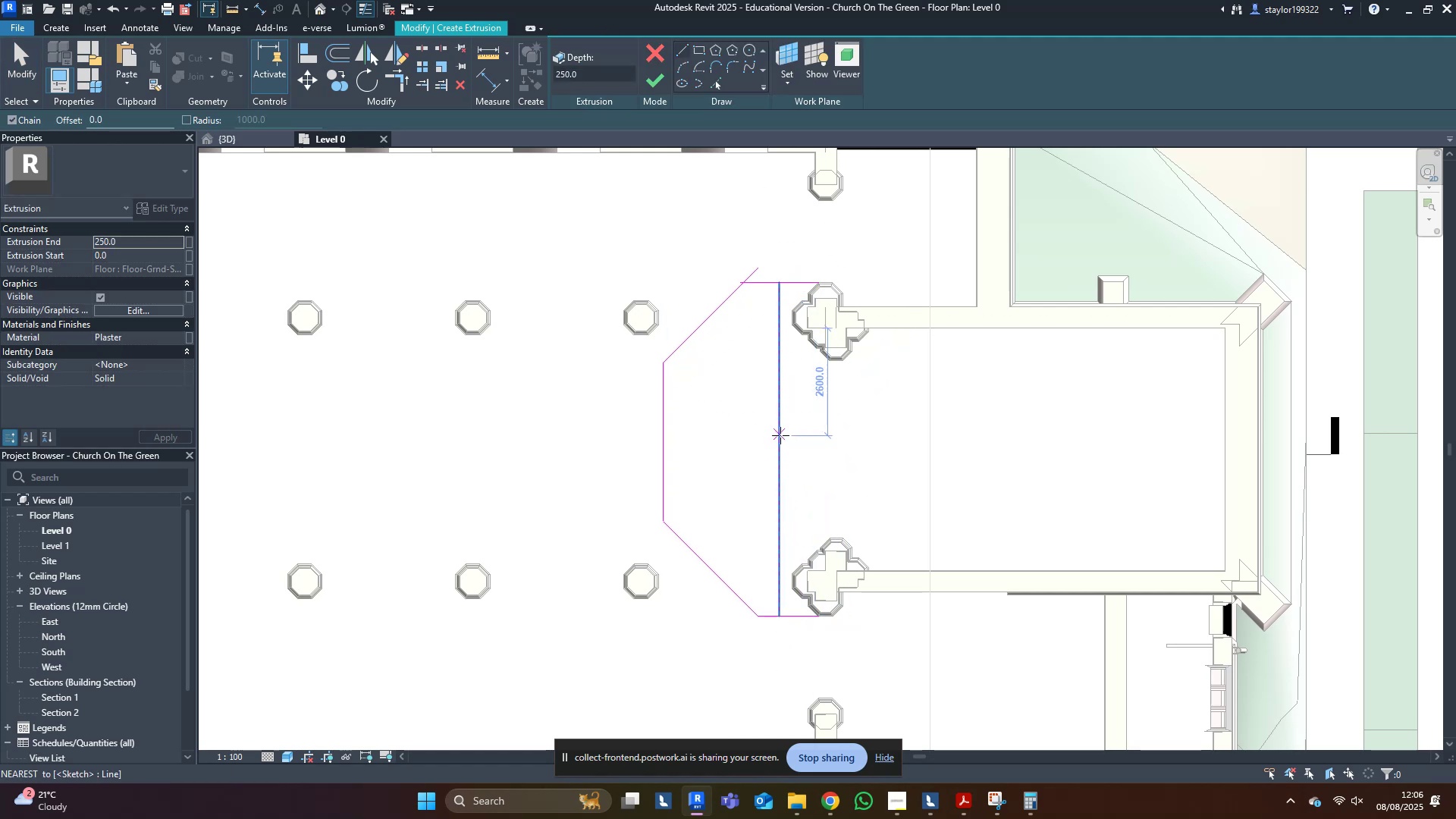 
left_click([781, 449])
 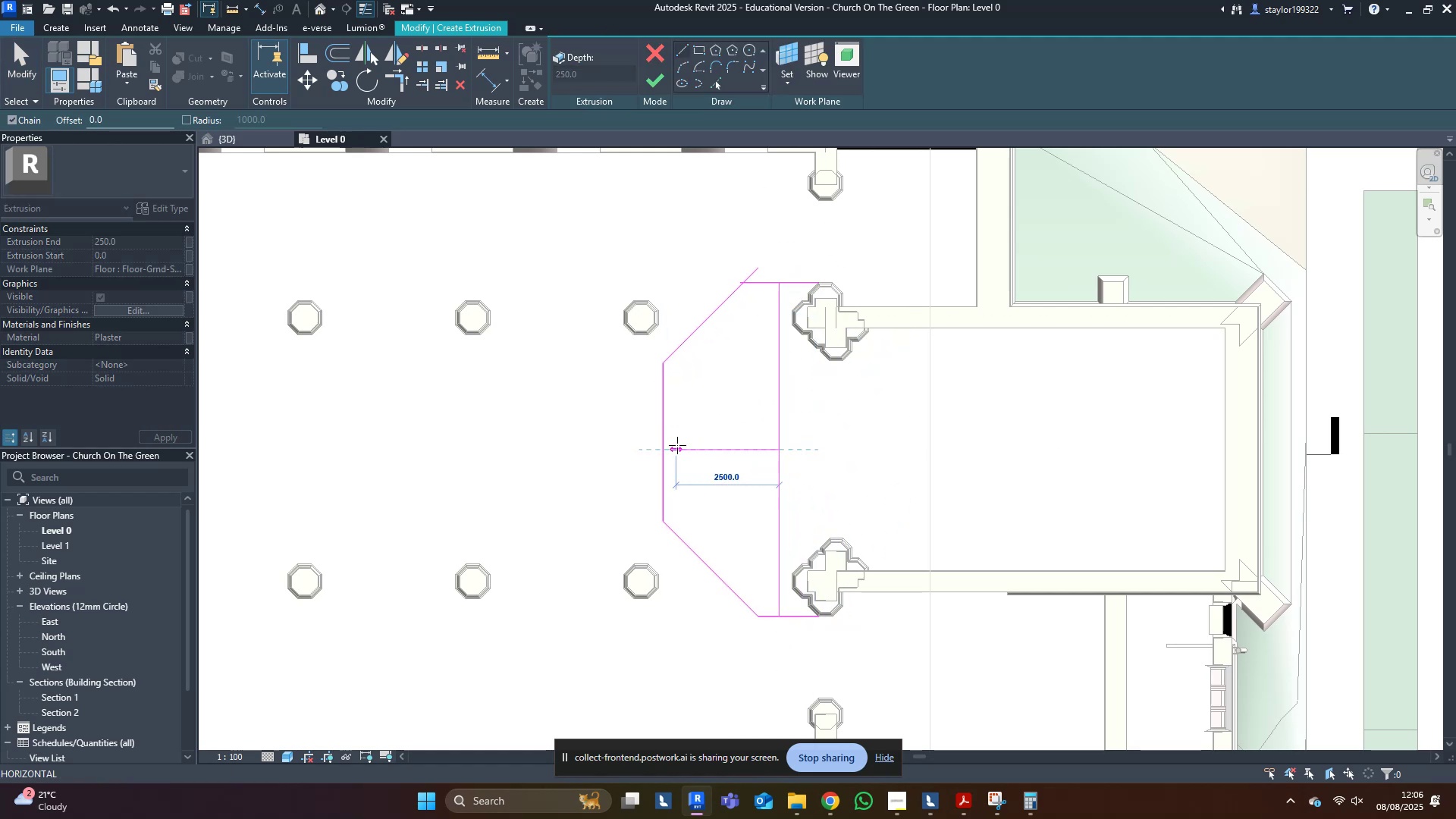 
left_click([677, 445])
 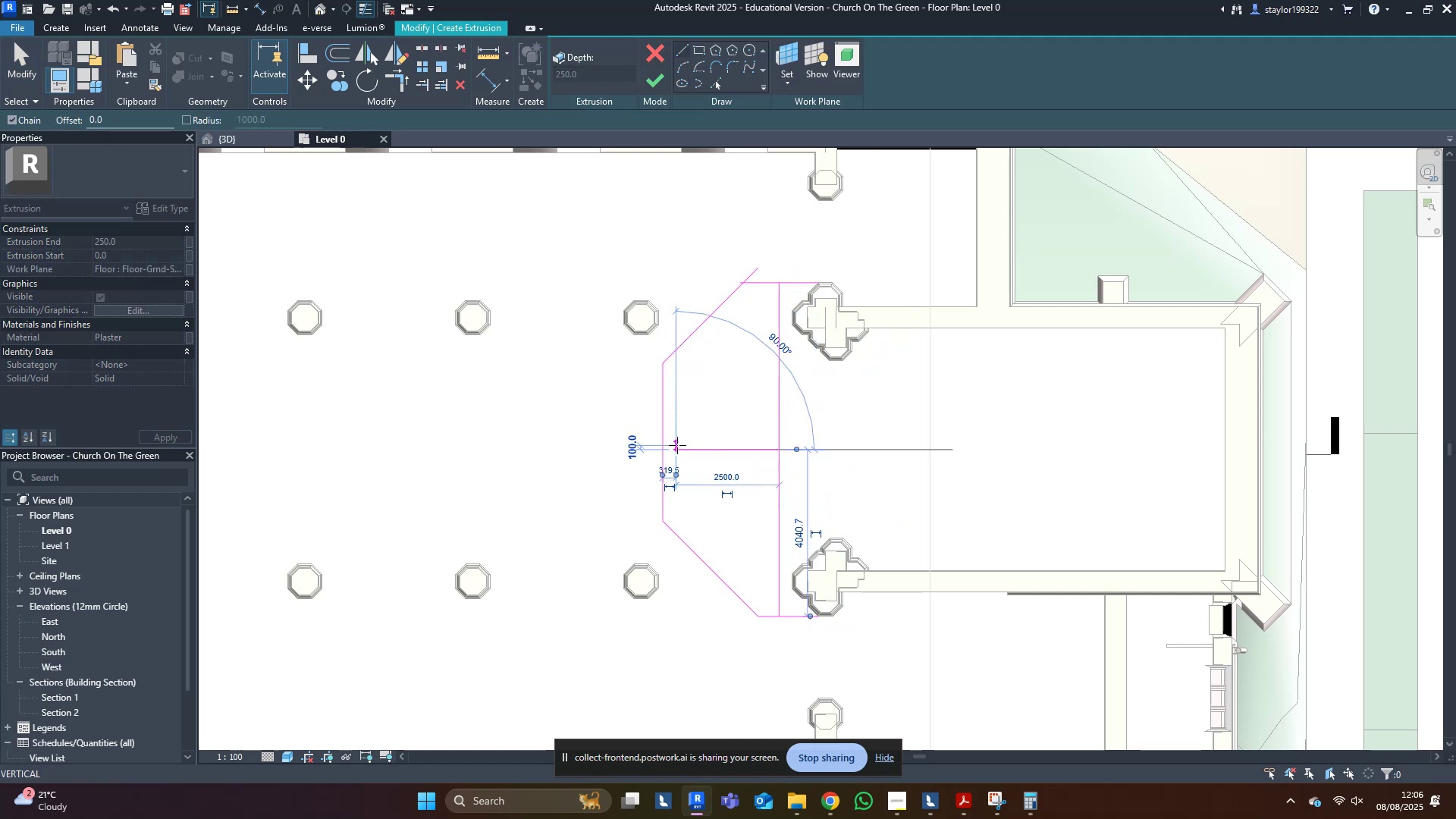 
hold_key(key=Escape, duration=15.79)
 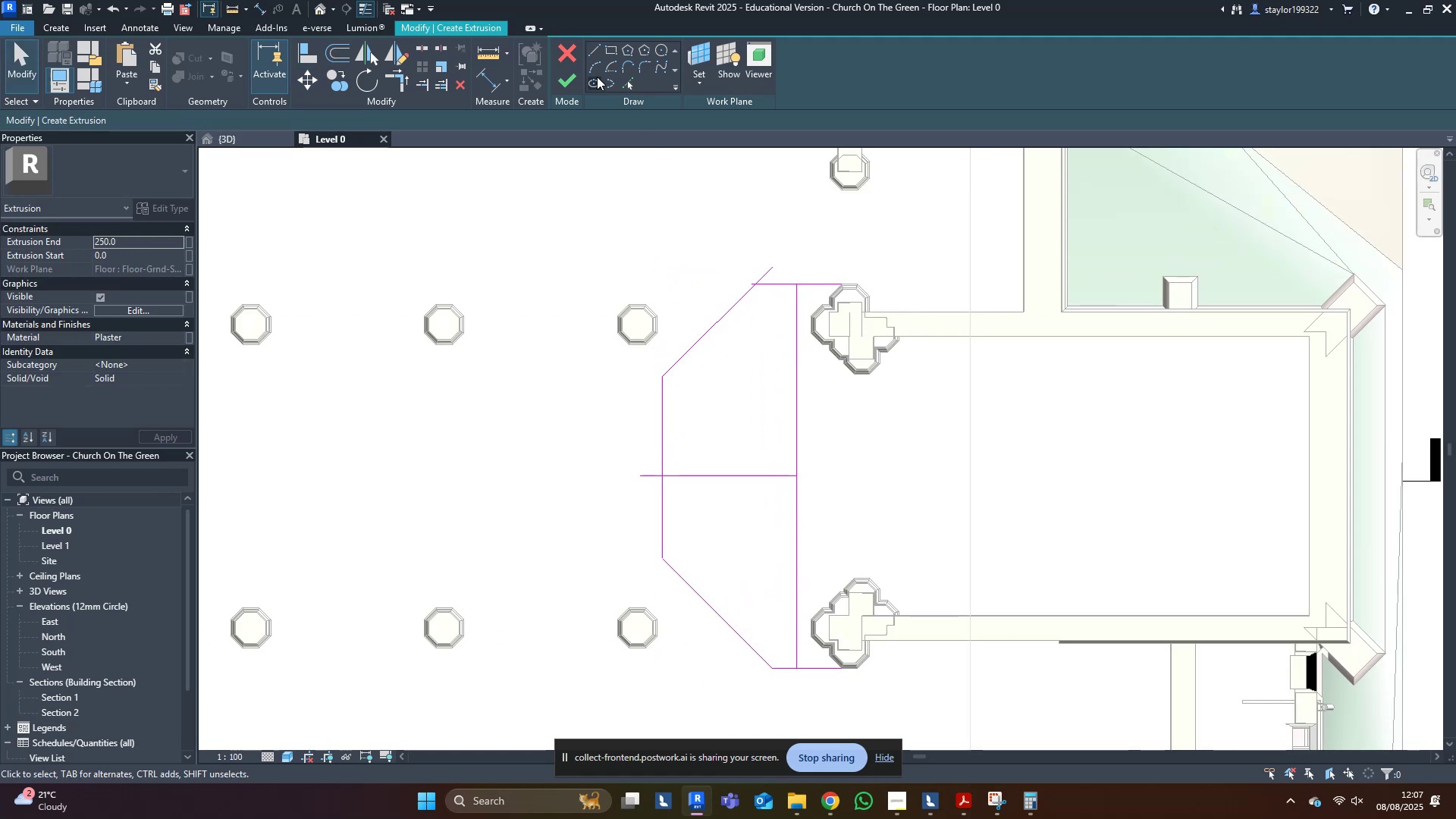 
type(md)
 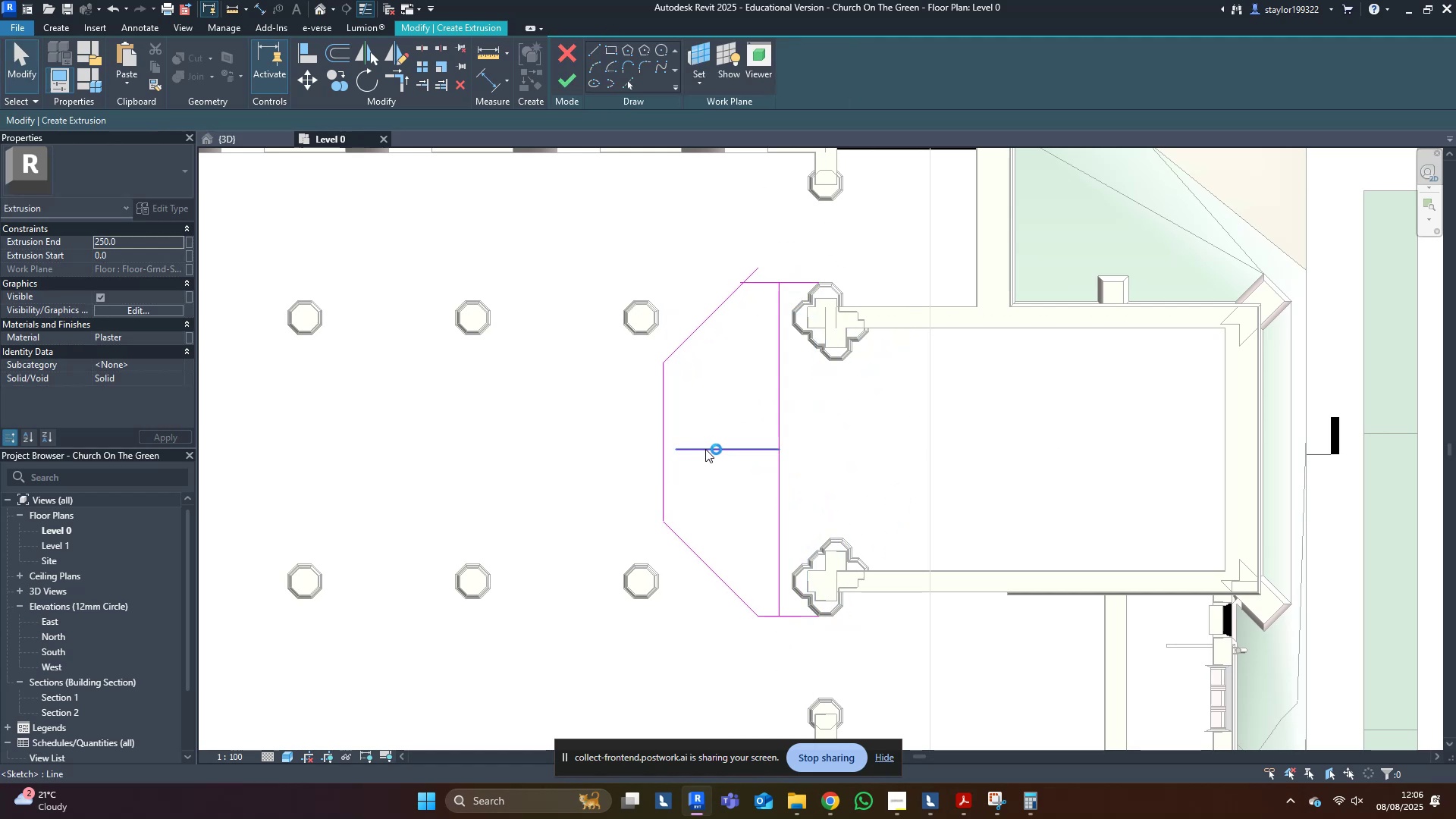 
left_click([705, 449])
 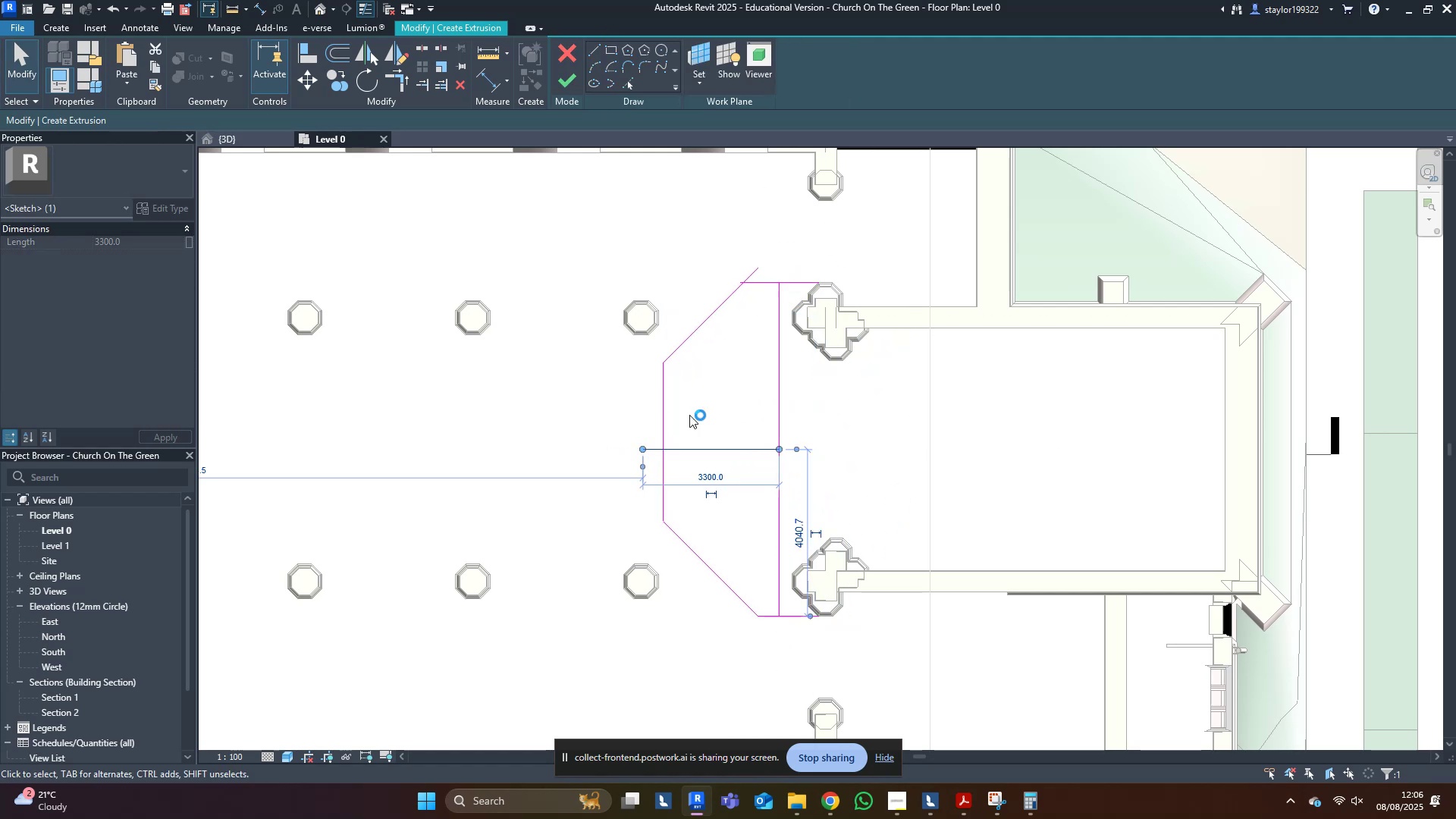 
double_click([724, 391])
 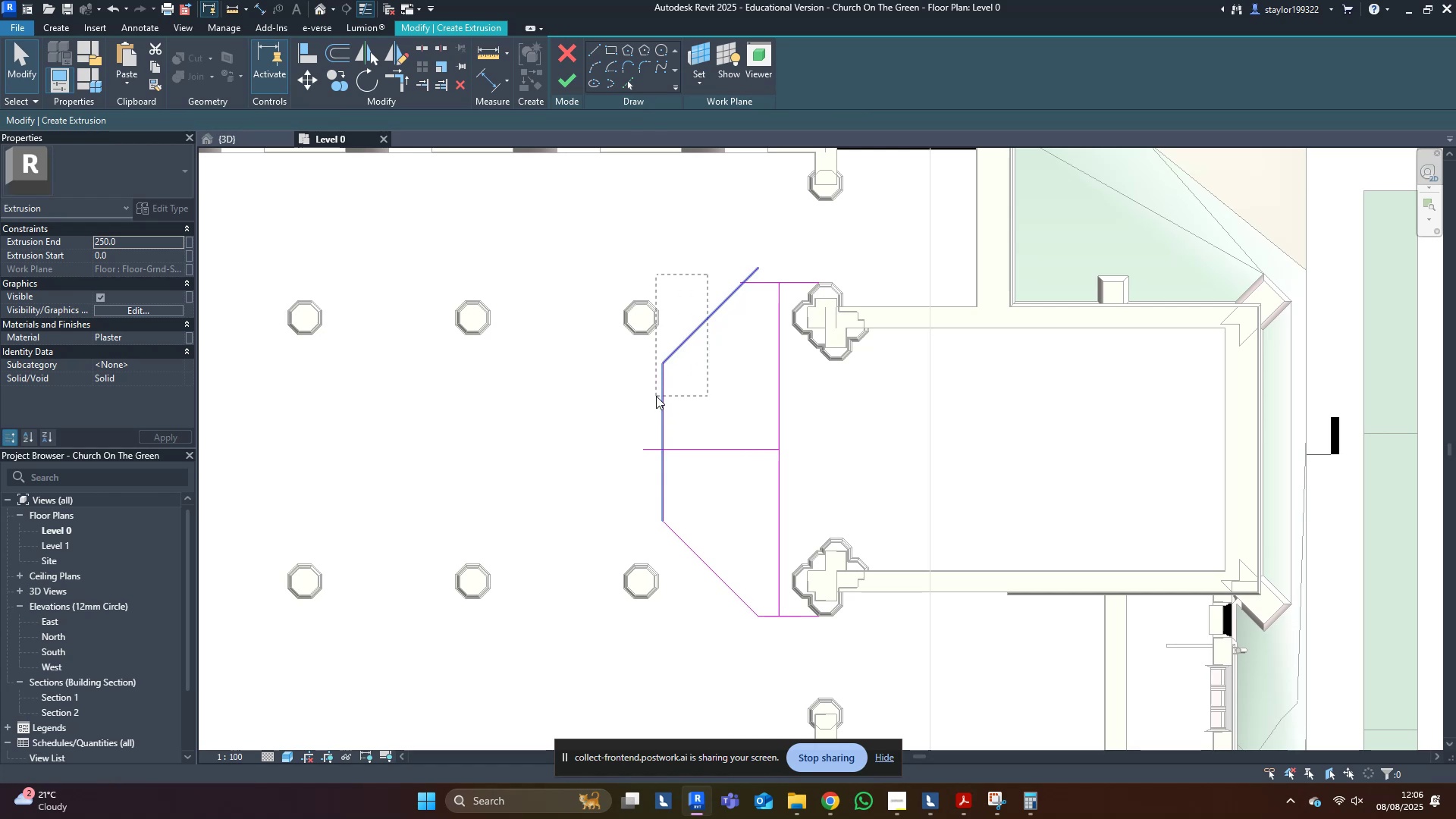 
hold_key(key=ControlLeft, duration=0.54)
 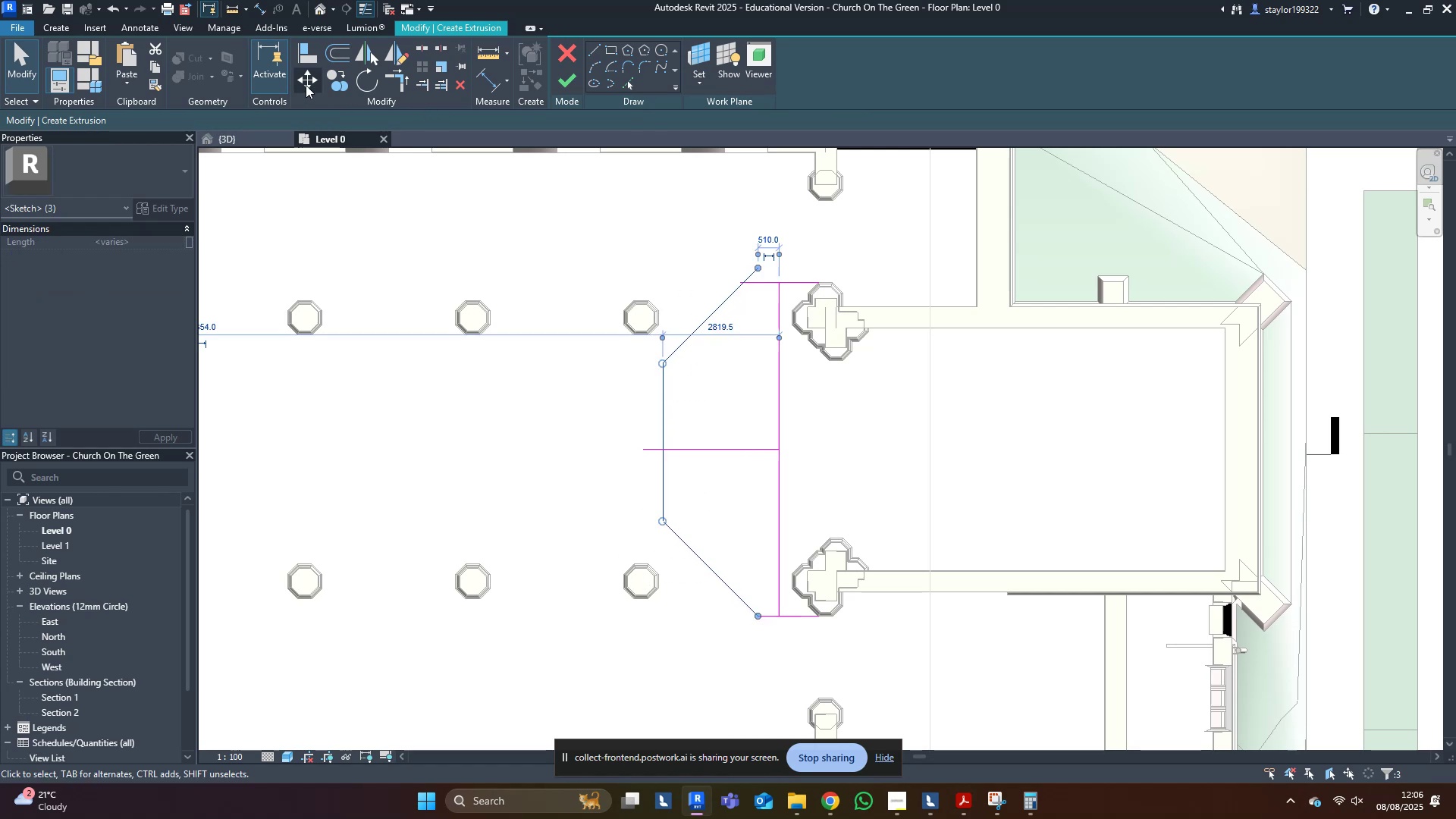 
left_click([306, 85])
 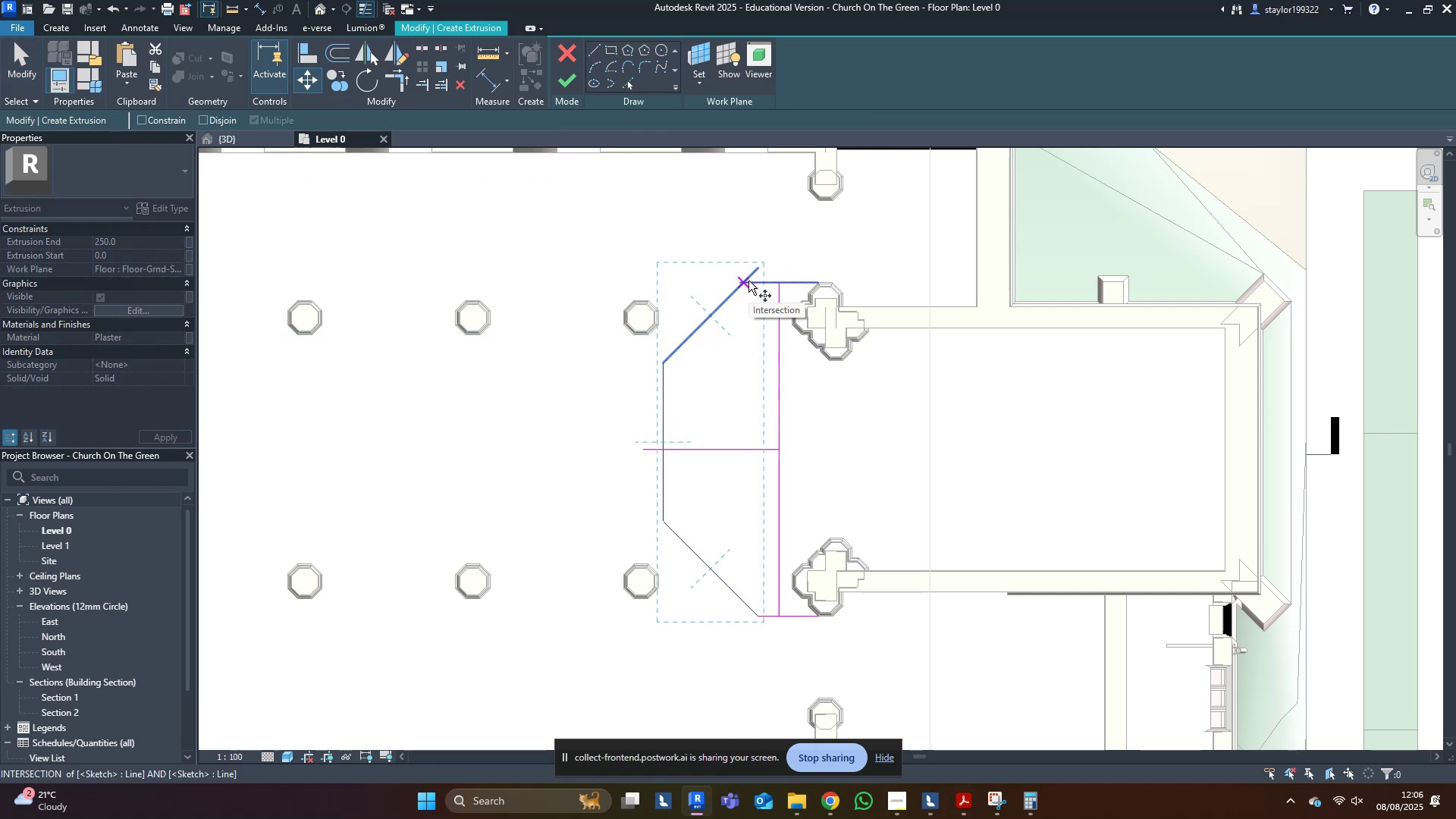 
left_click([204, 116])
 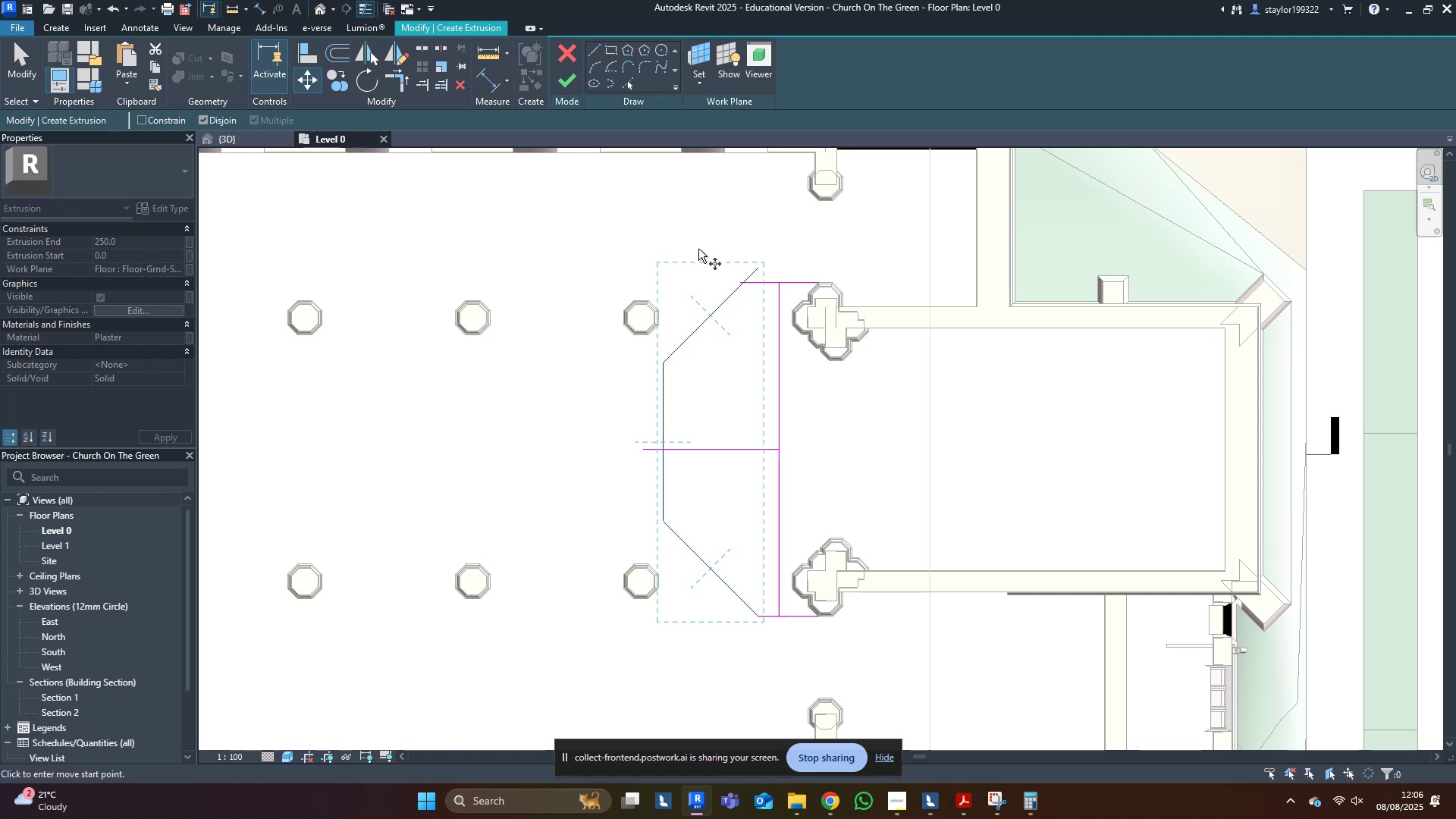 
scroll: coordinate [665, 272], scroll_direction: up, amount: 1.0
 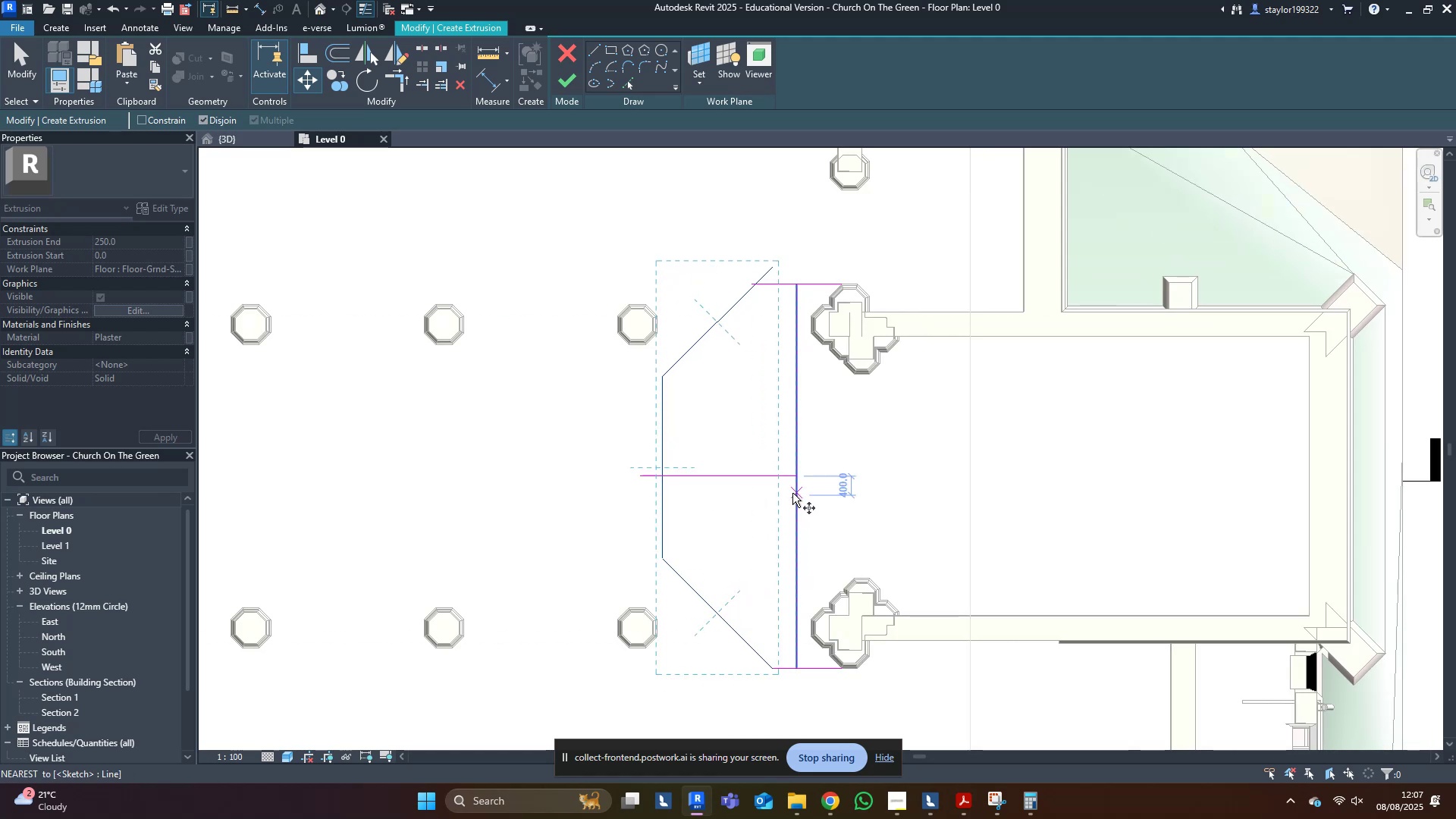 
key(Escape)
 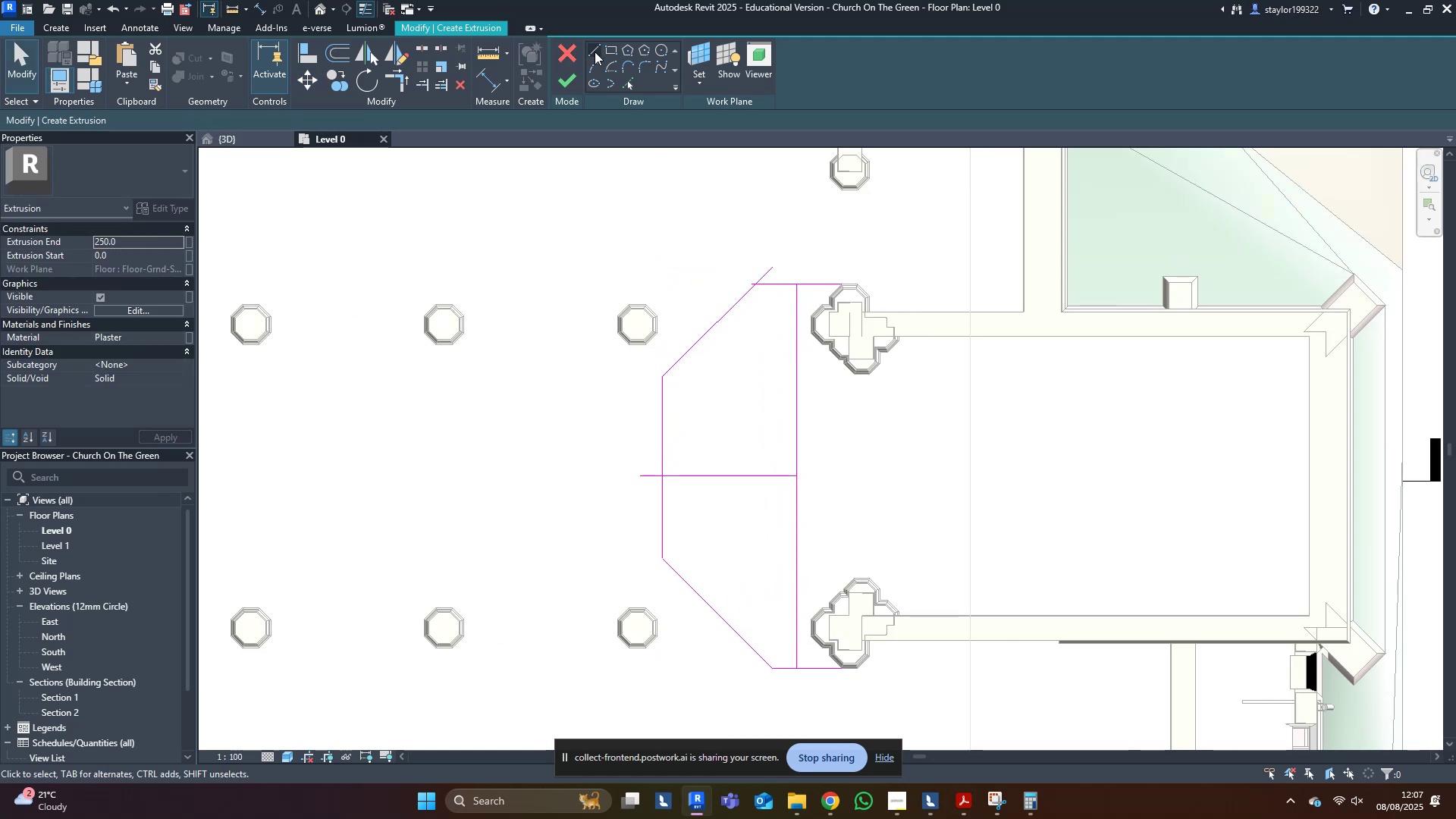 
left_click([595, 52])
 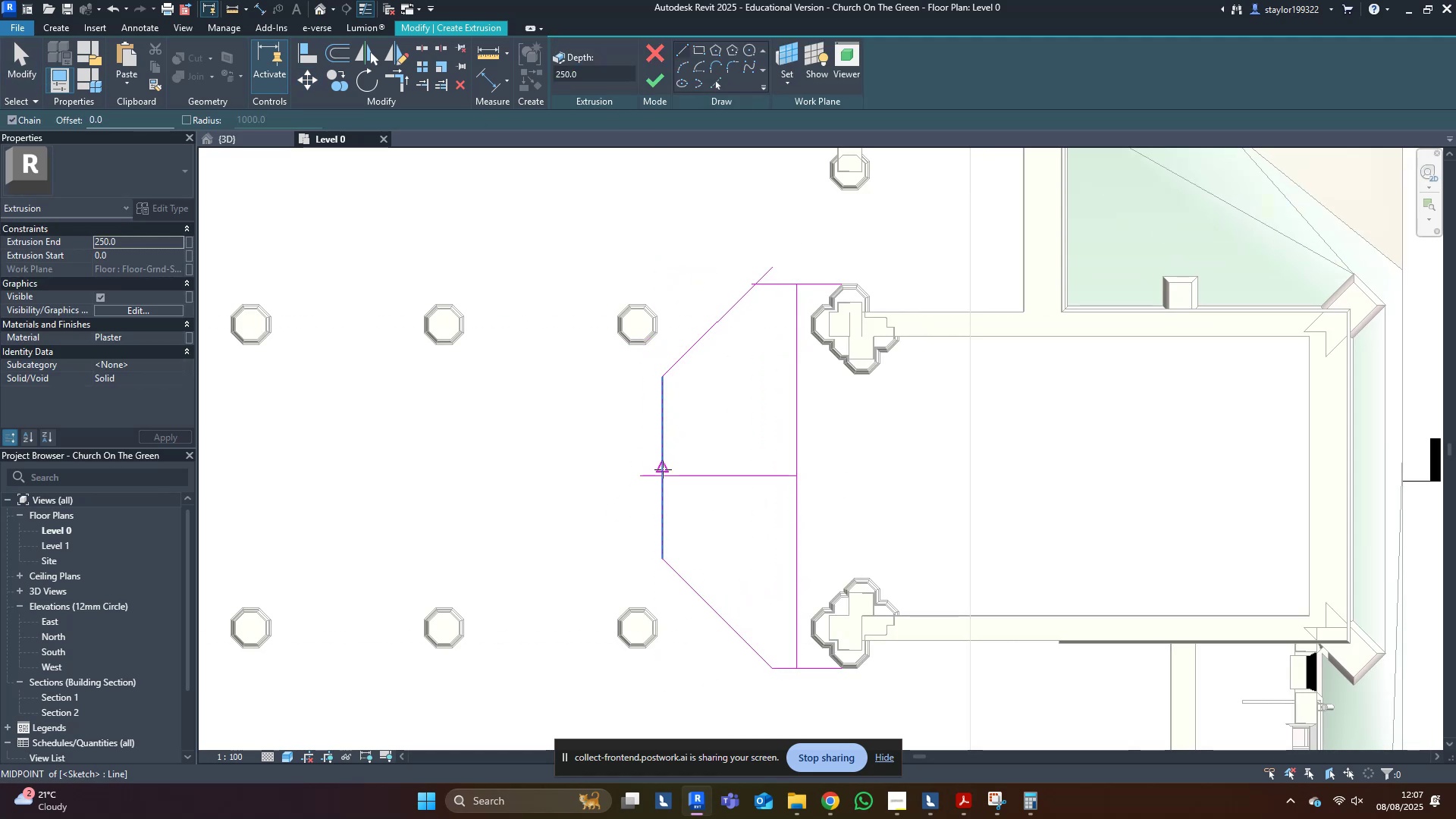 
left_click([663, 467])
 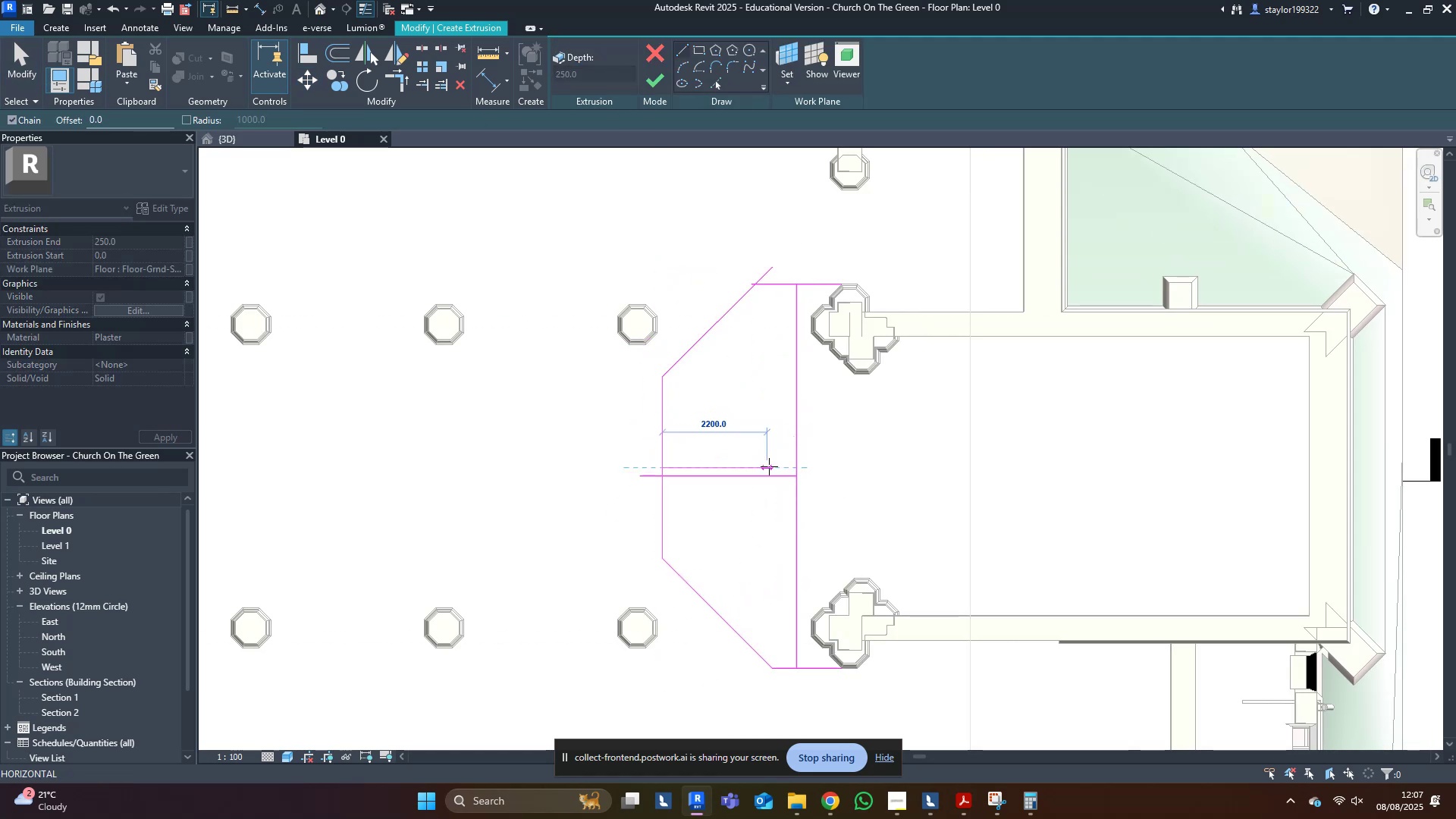 
left_click([769, 466])
 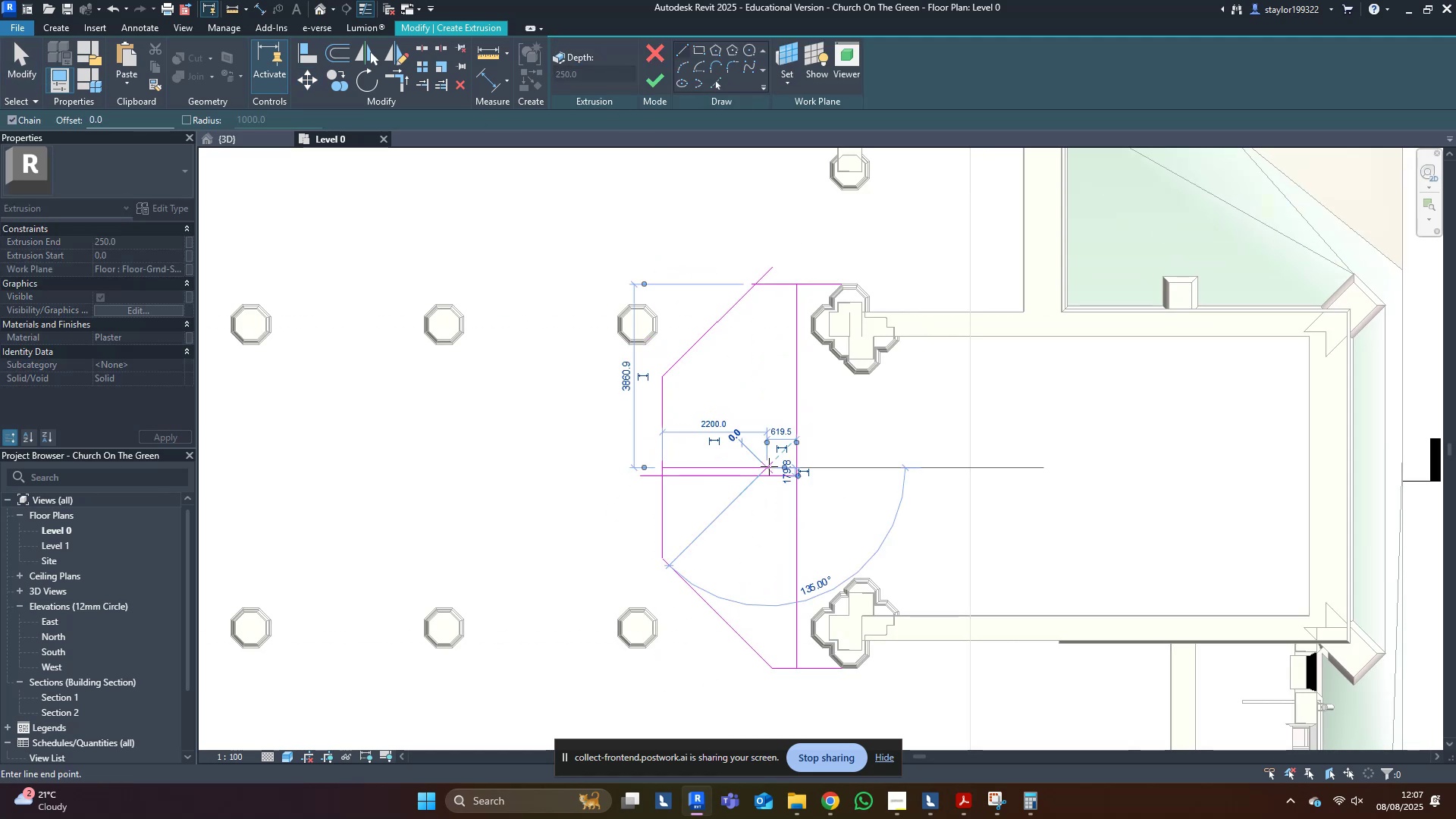 
key(Escape)
 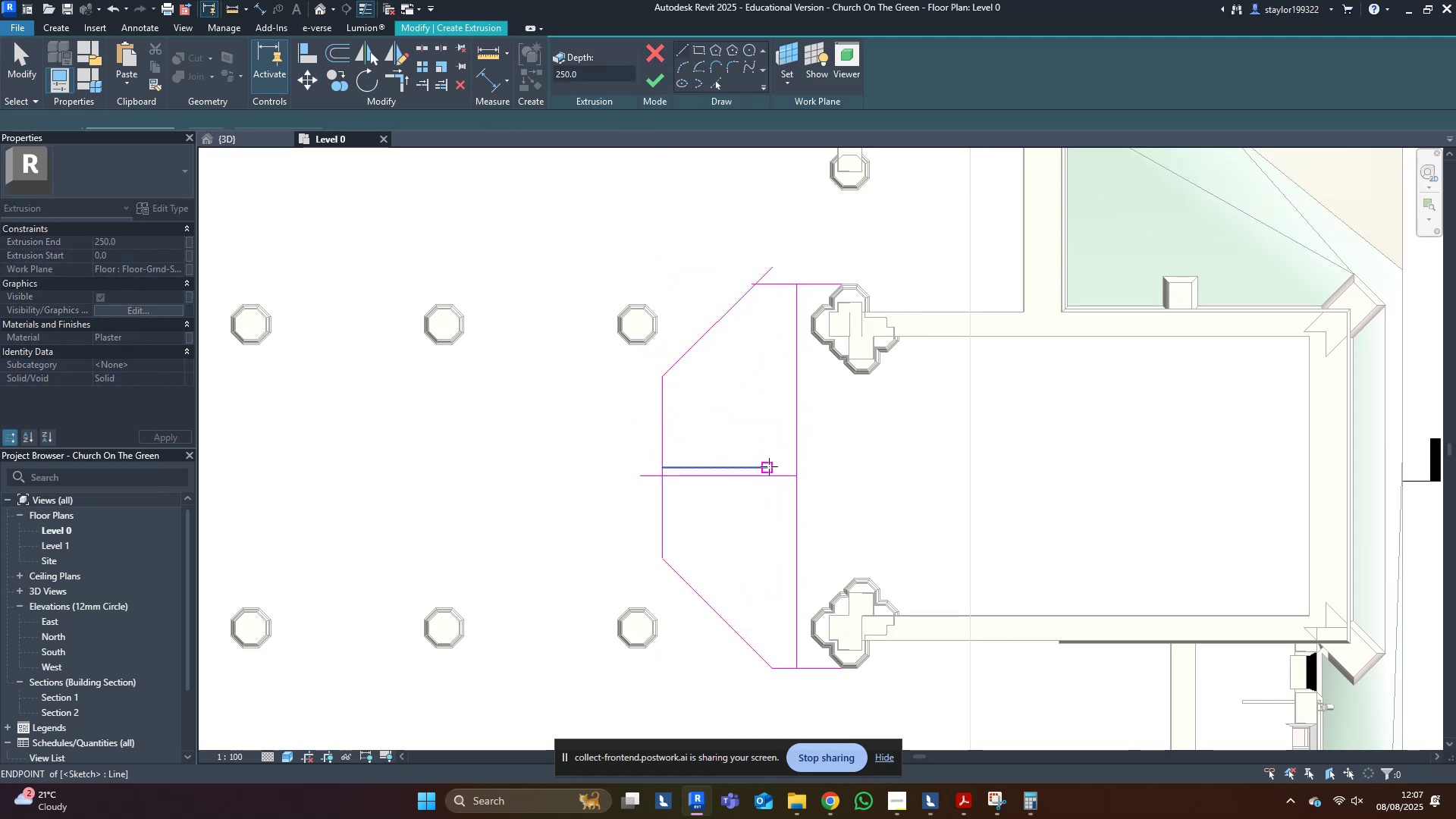 
key(Escape)
 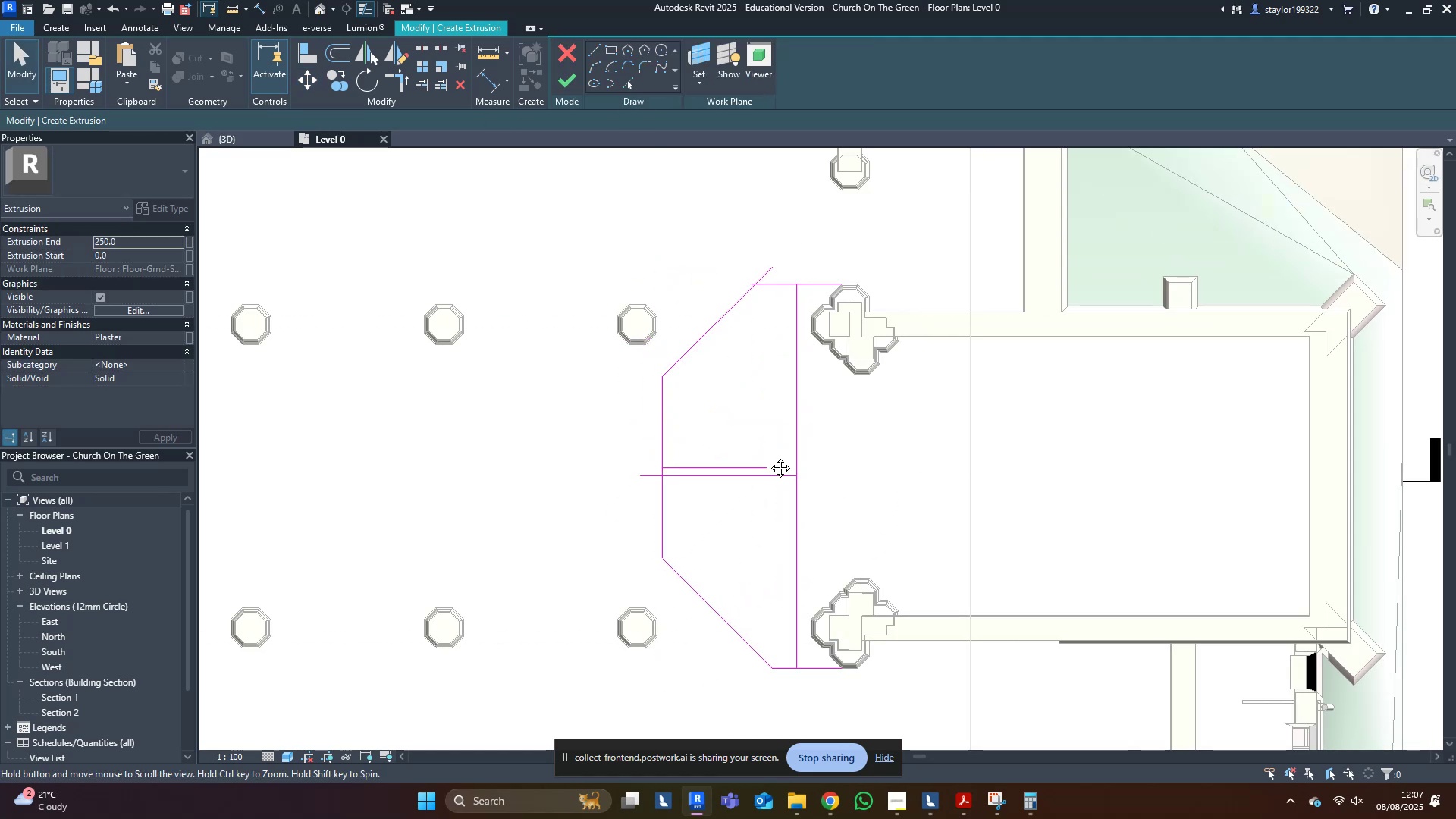 
middle_click([769, 457])
 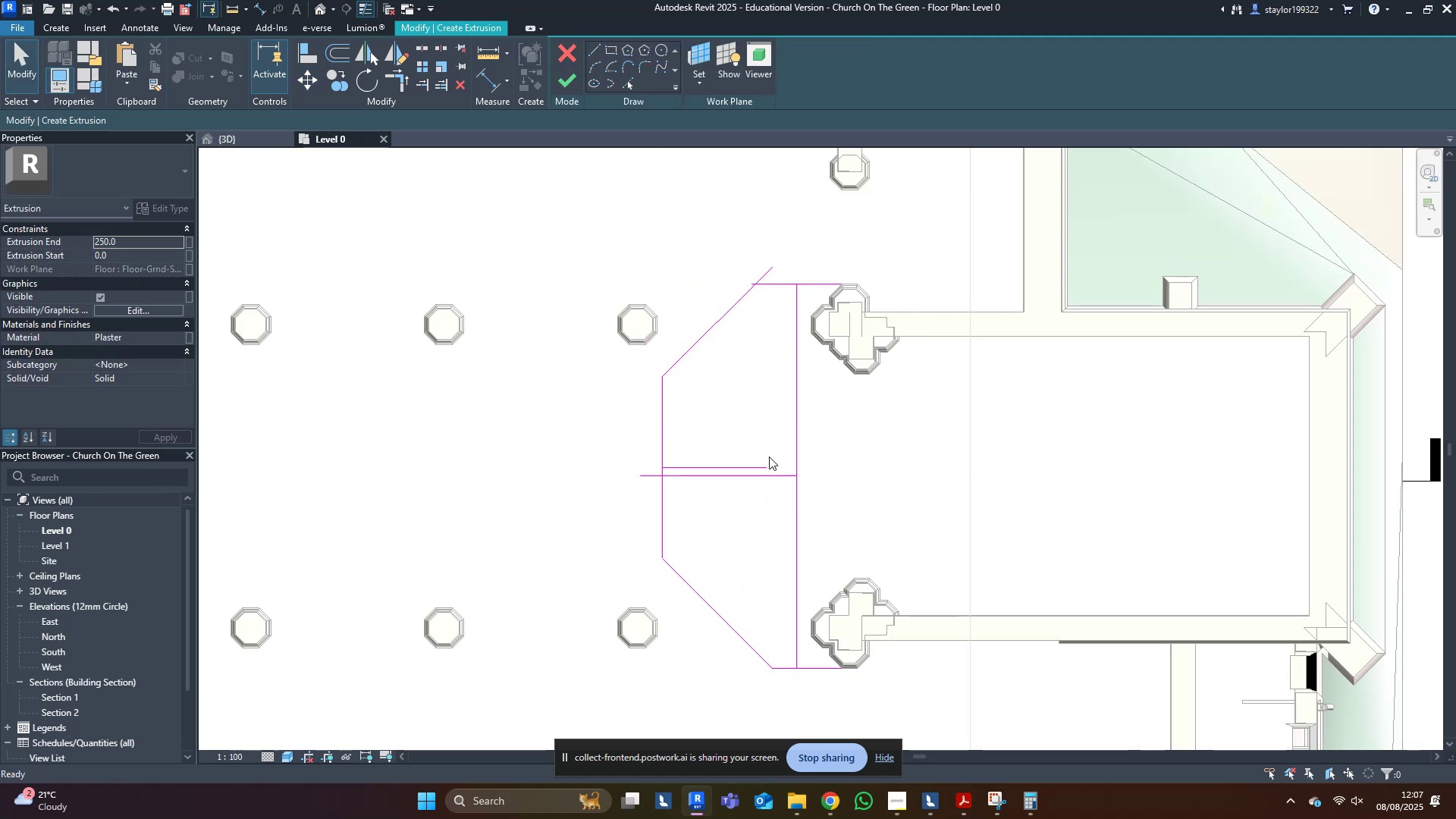 
type(md)
 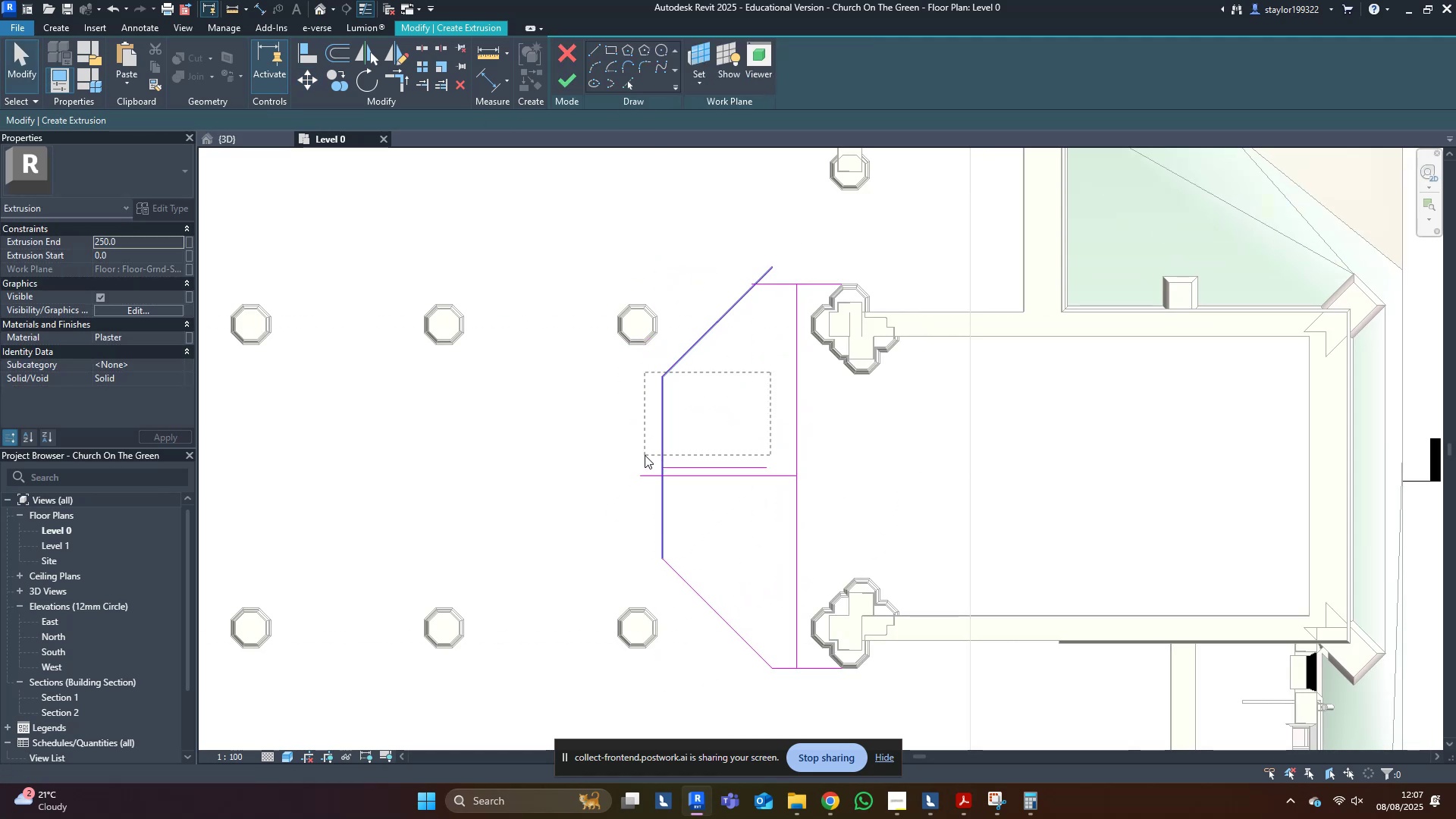 
hold_key(key=ControlLeft, duration=1.5)
left_click([710, 466])
 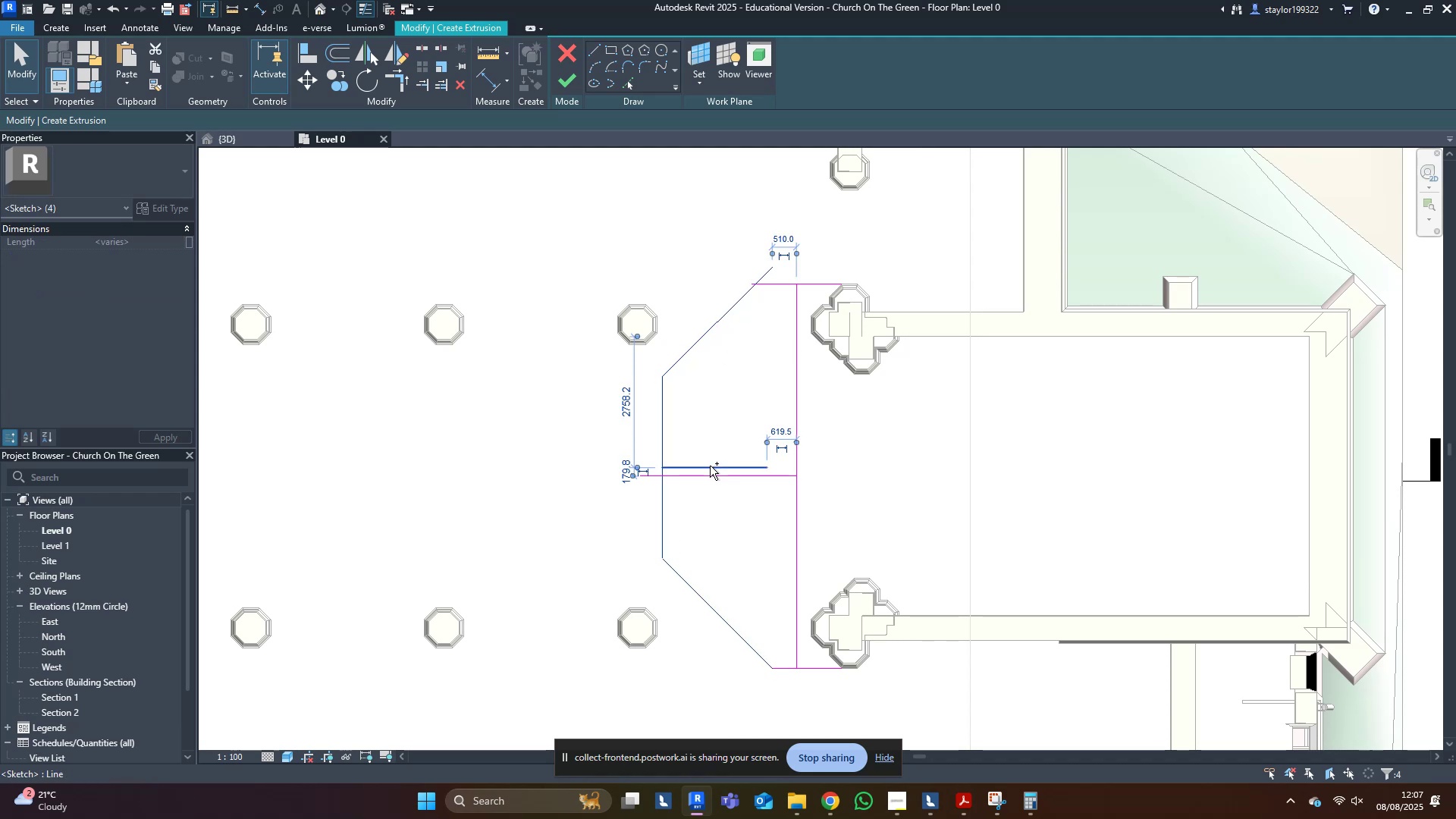 
key(Control+ControlLeft)
 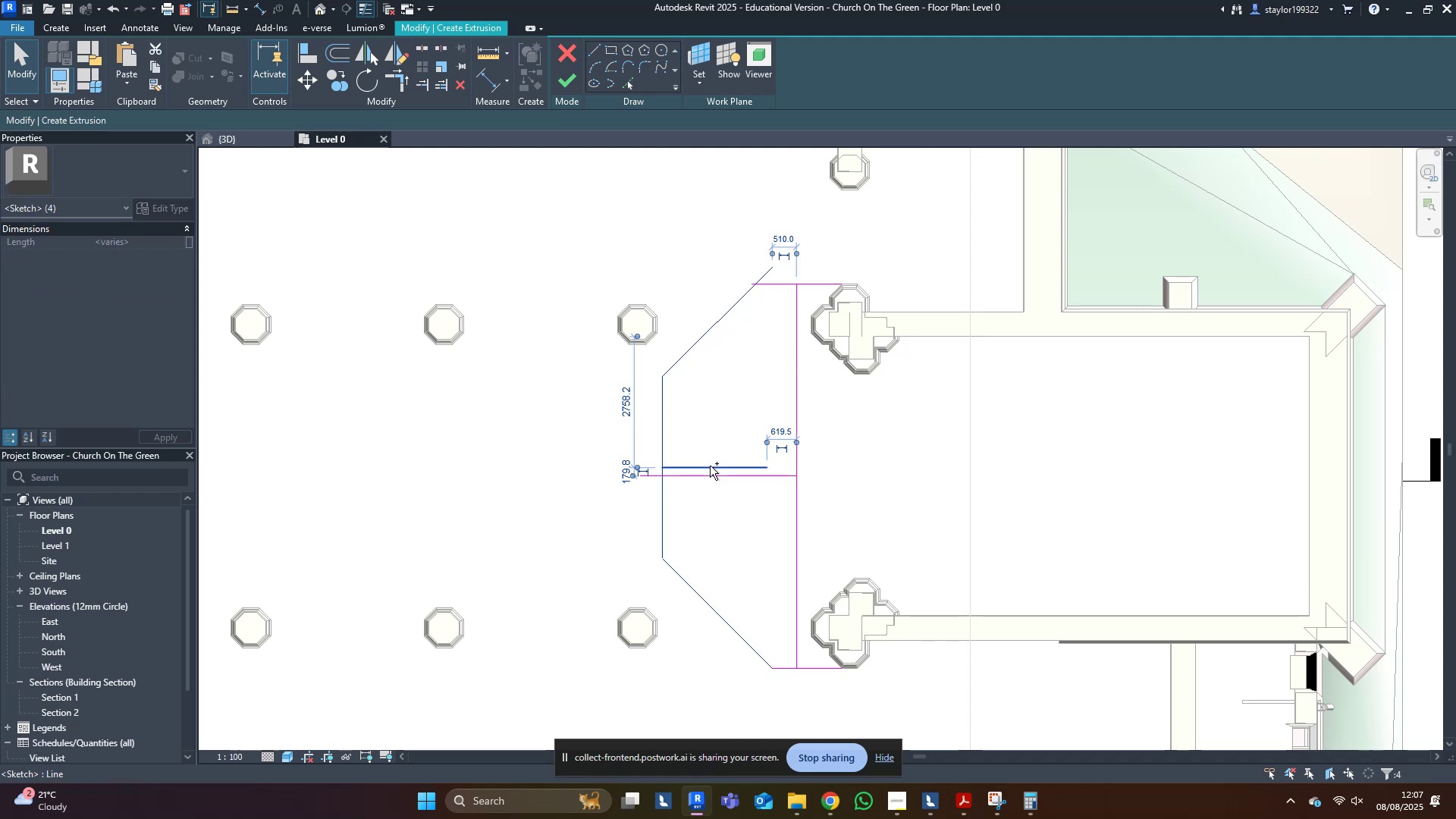 
key(Control+ControlLeft)
 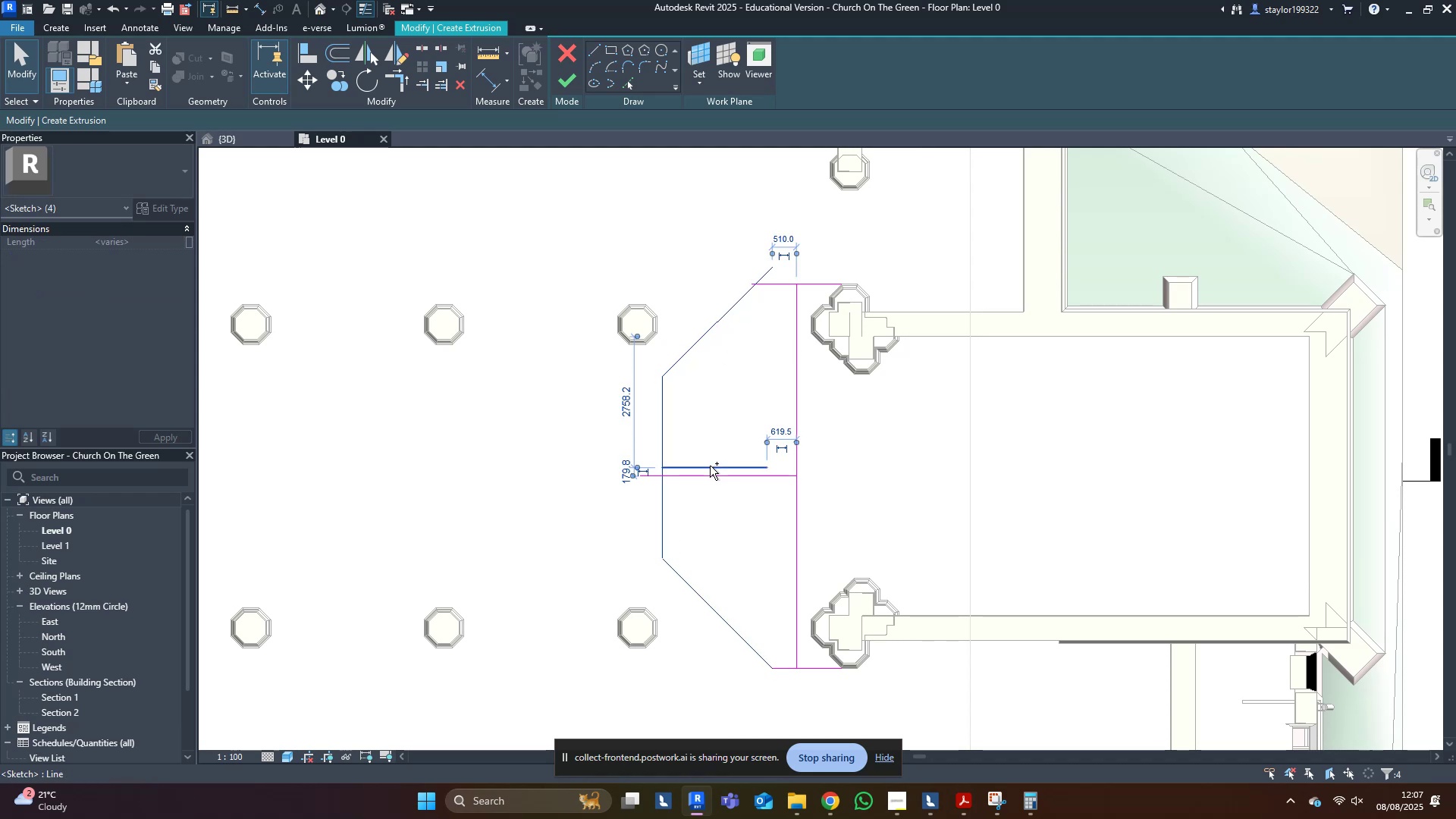 
key(Control+ControlLeft)
 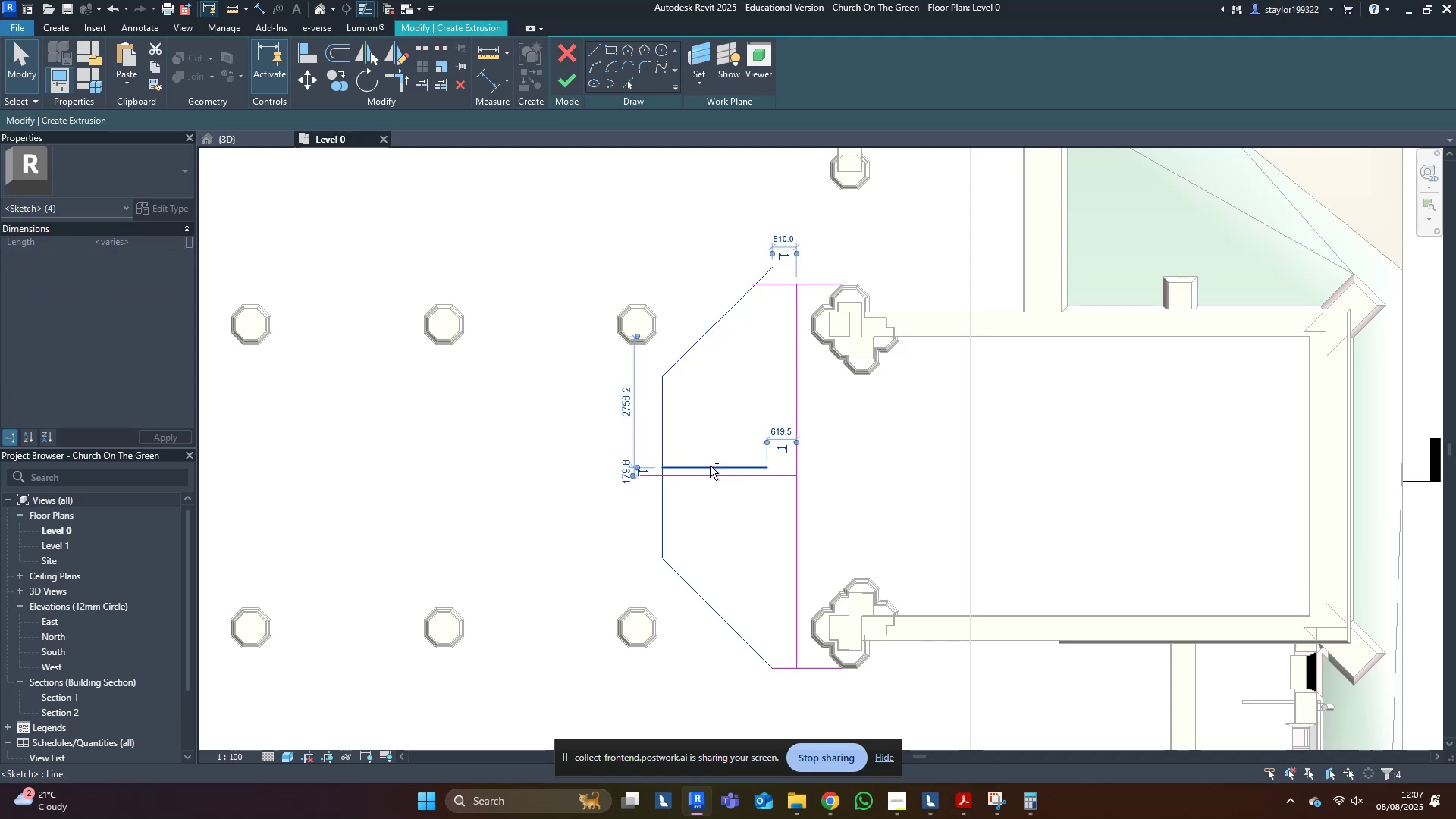 
key(Control+ControlLeft)
 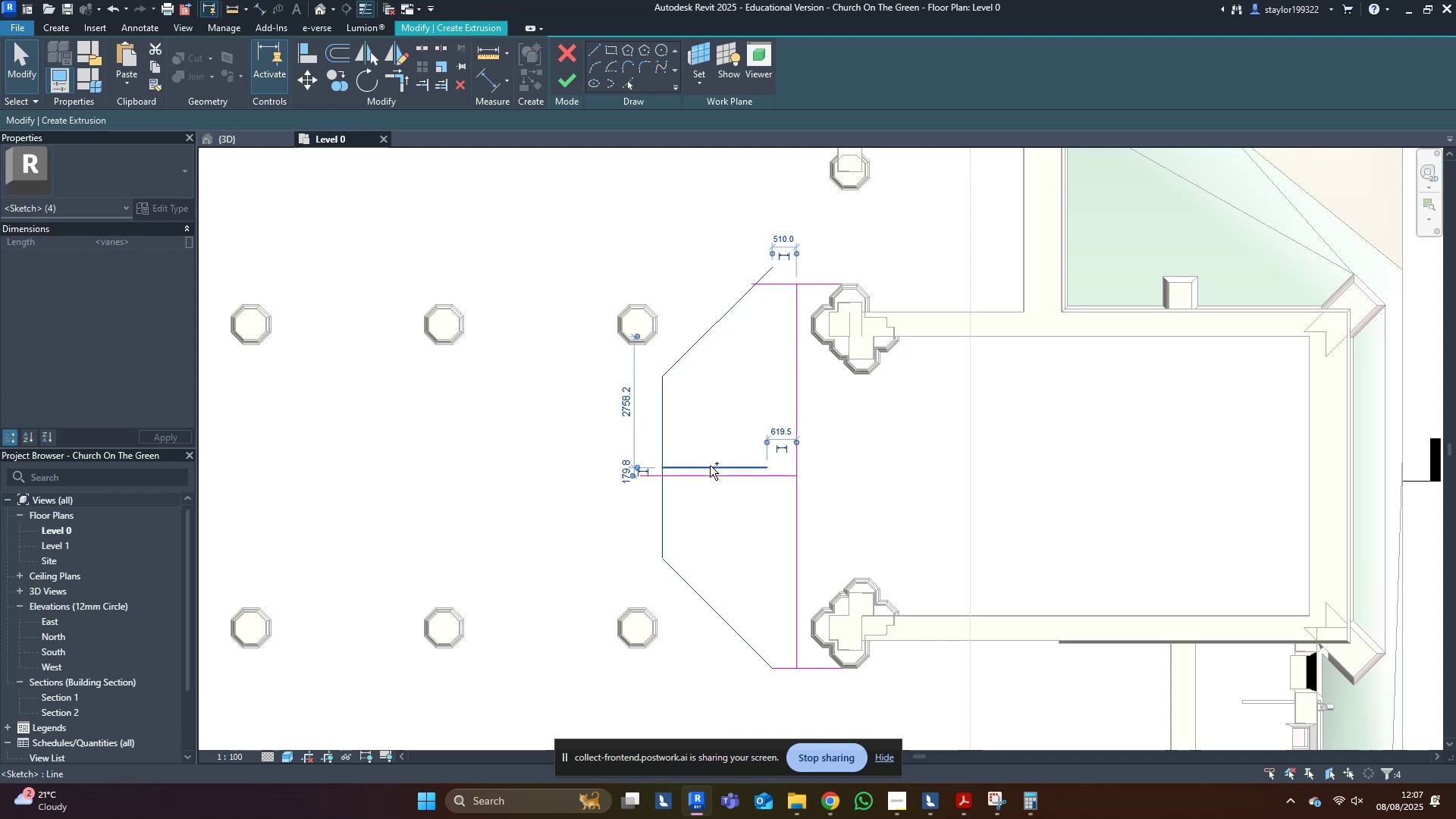 
key(Control+ControlLeft)
 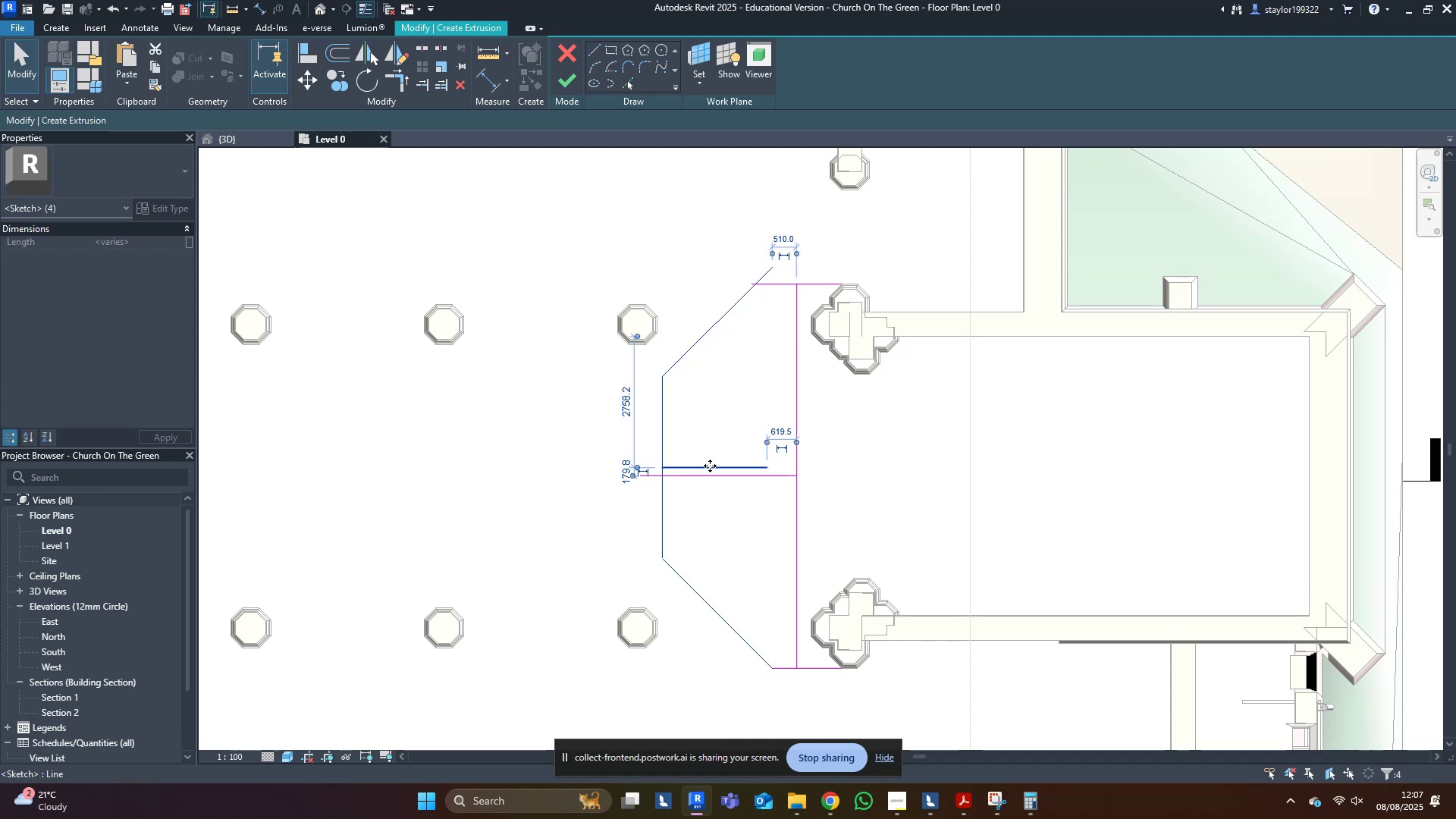 
key(Control+ControlLeft)
 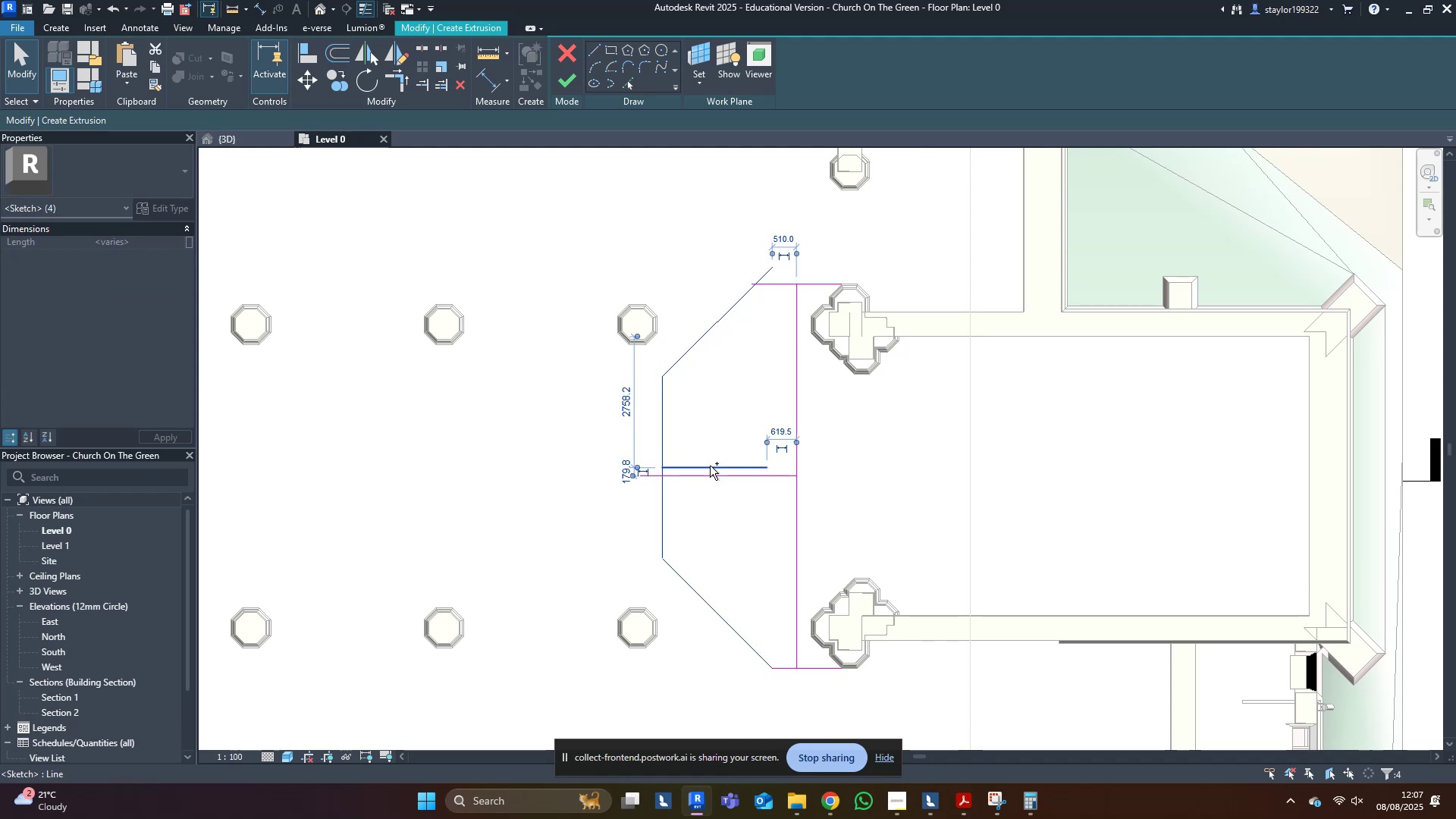 
key(Control+ControlLeft)
 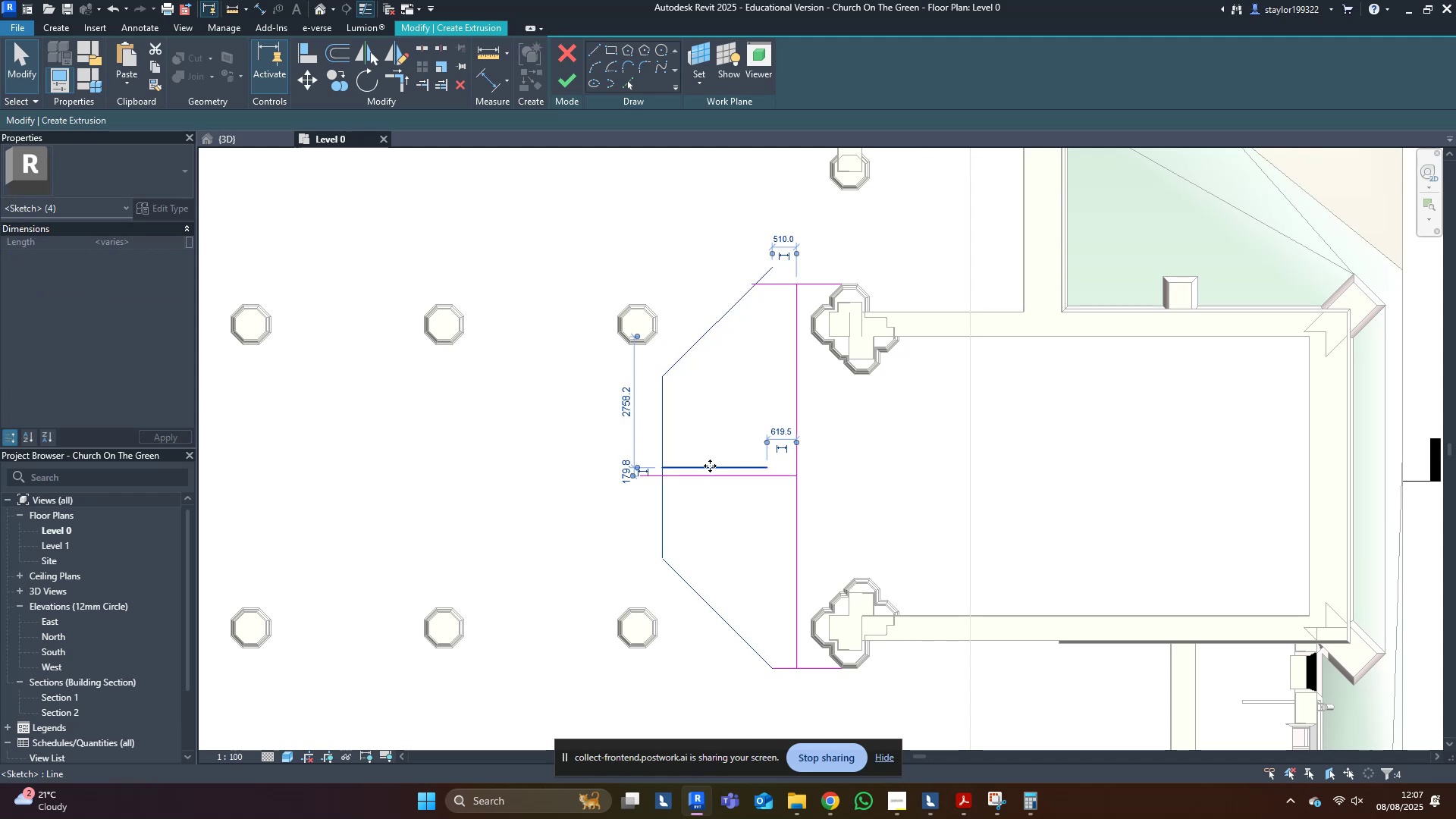 
key(Control+ControlLeft)
 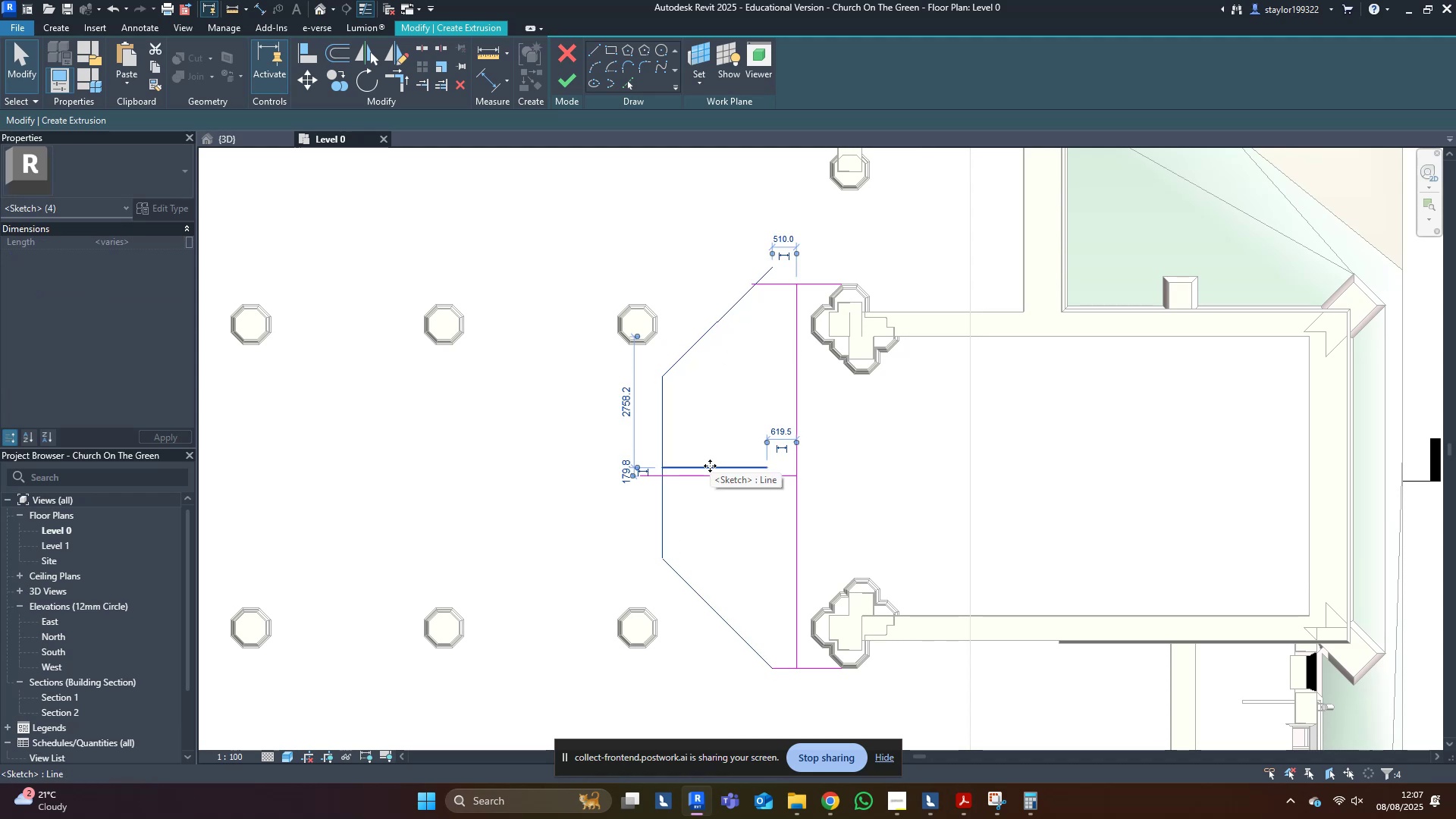 
type(mv)
 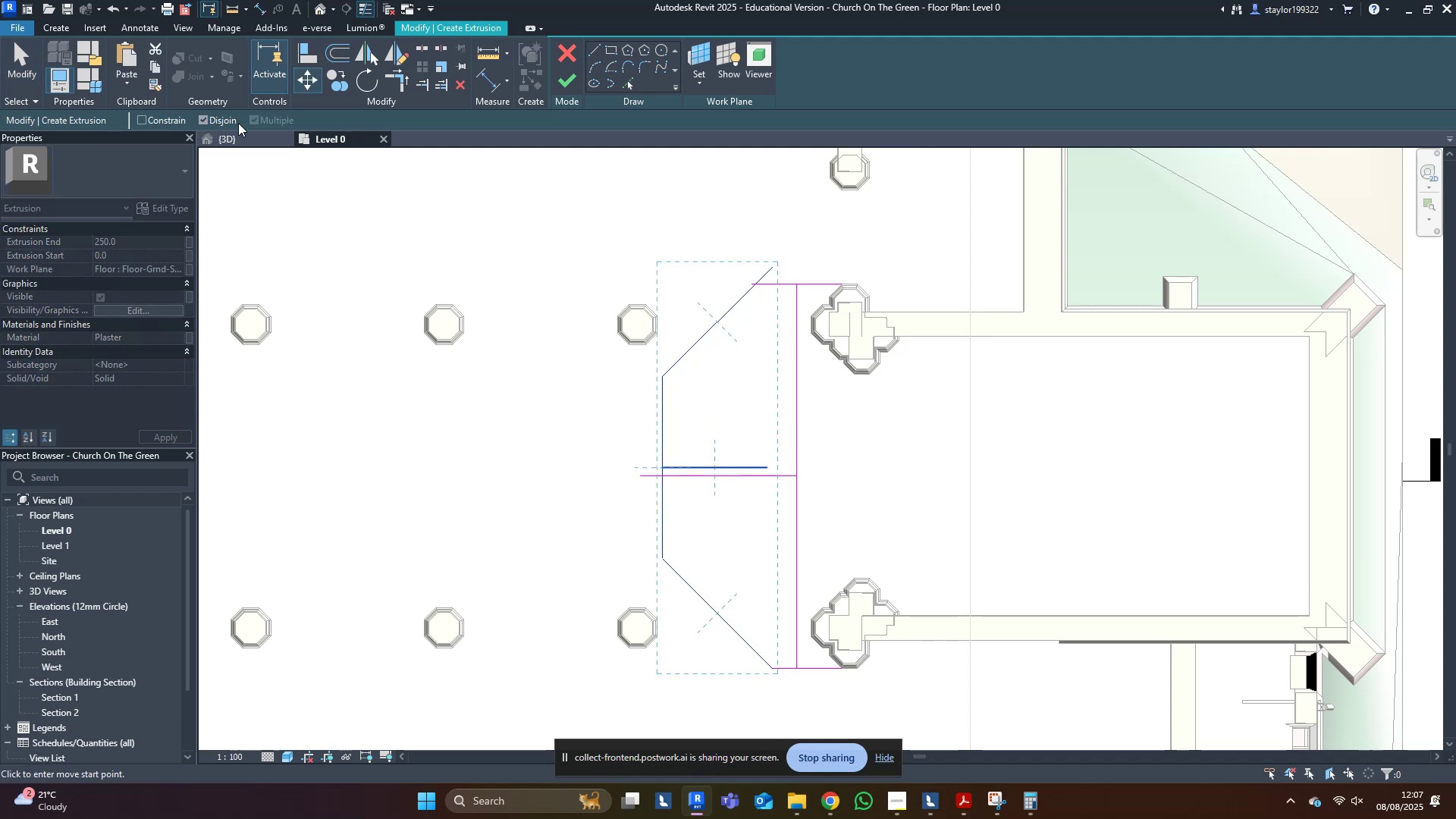 
scroll: coordinate [648, 471], scroll_direction: up, amount: 2.0
 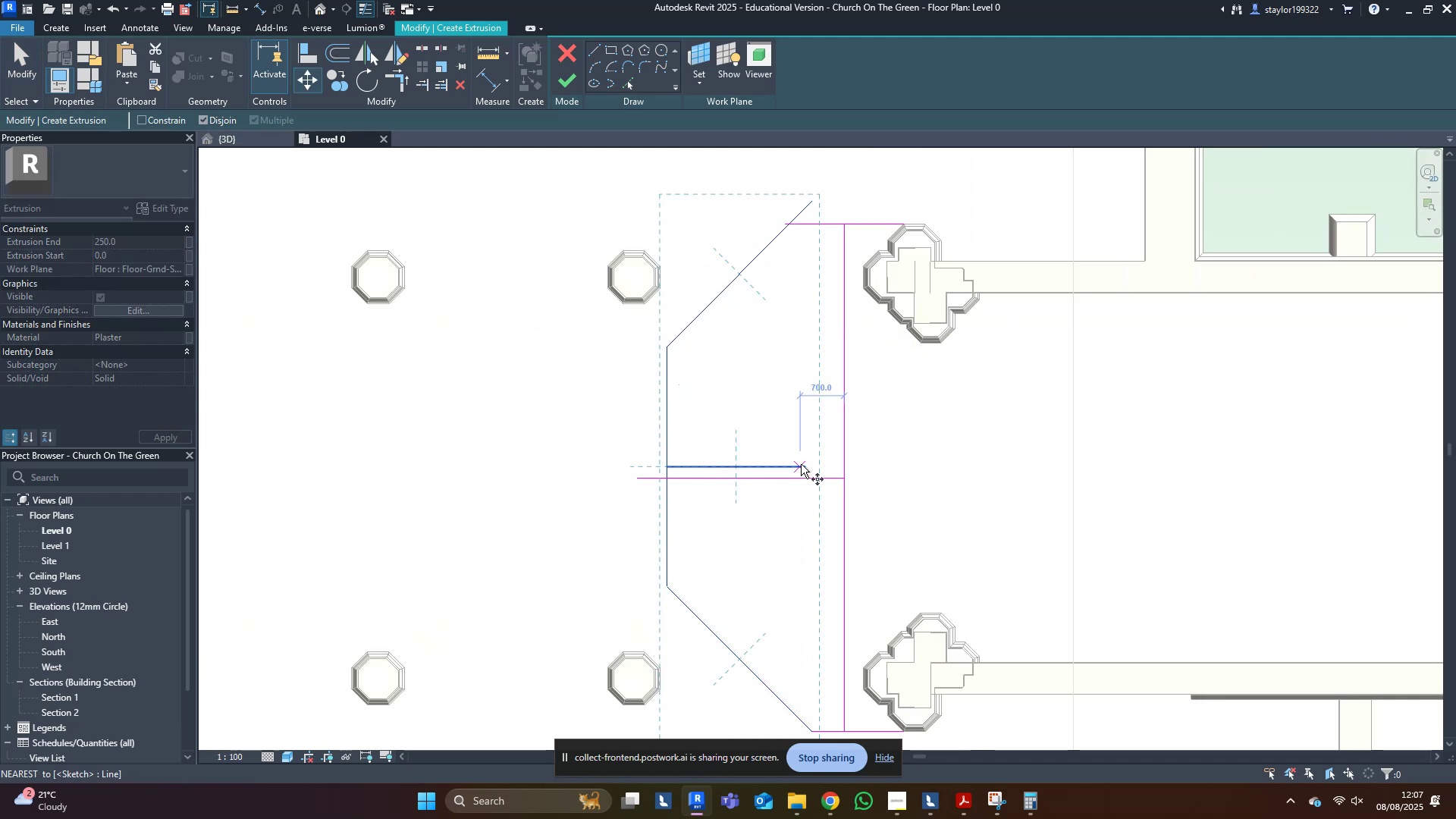 
left_click([802, 464])
 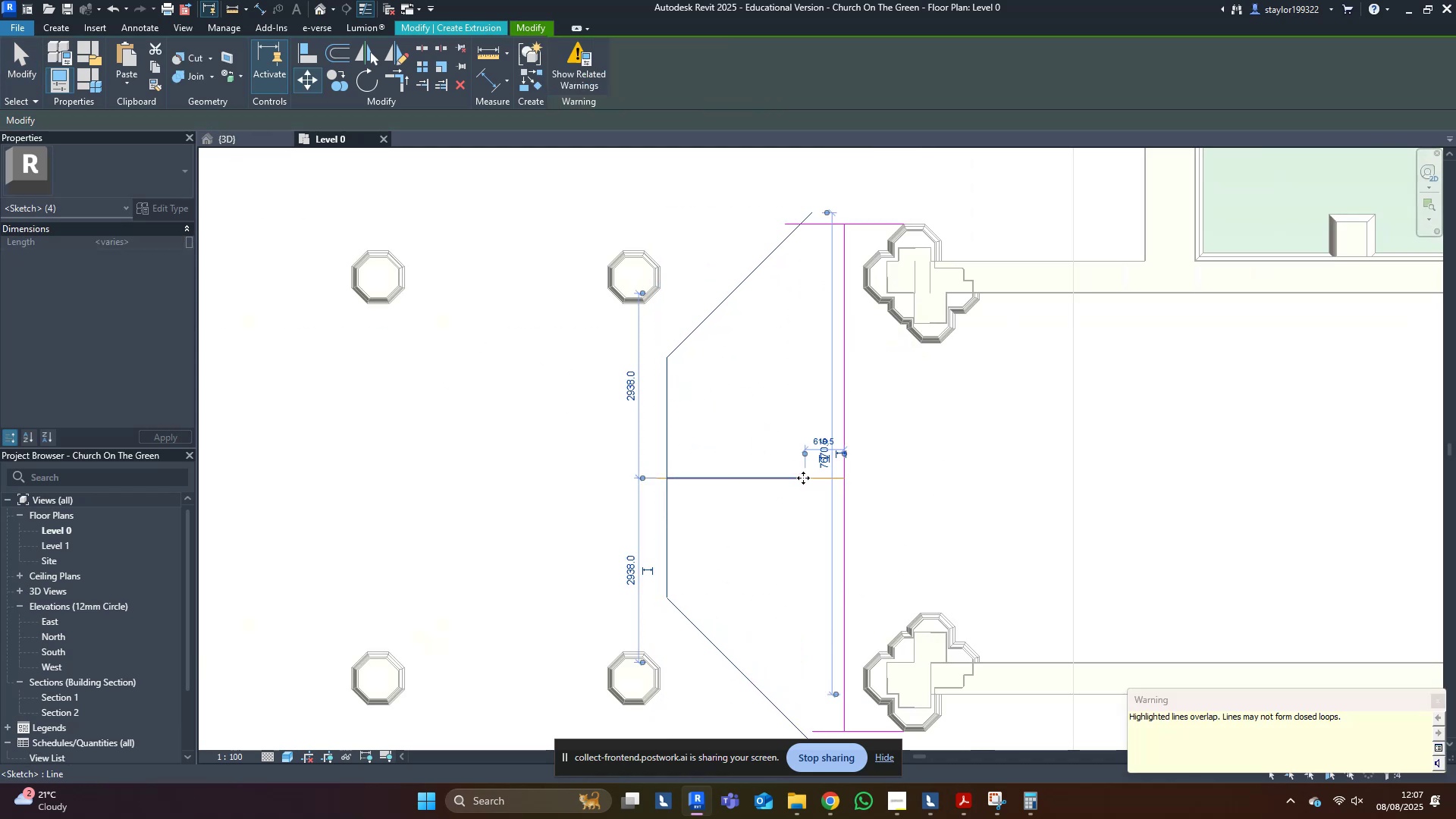 
double_click([1008, 426])
 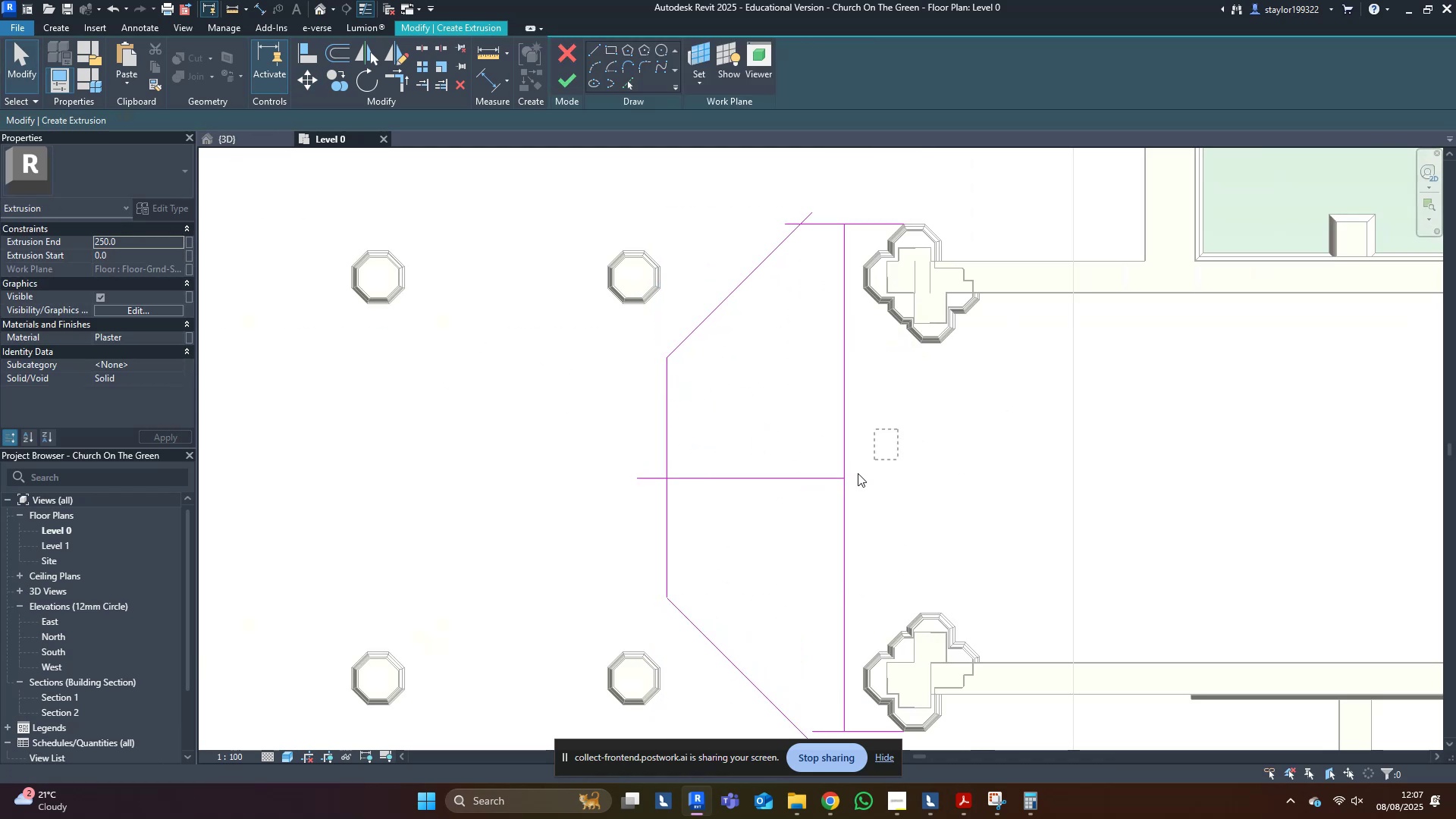 
scroll: coordinate [795, 520], scroll_direction: down, amount: 4.0
 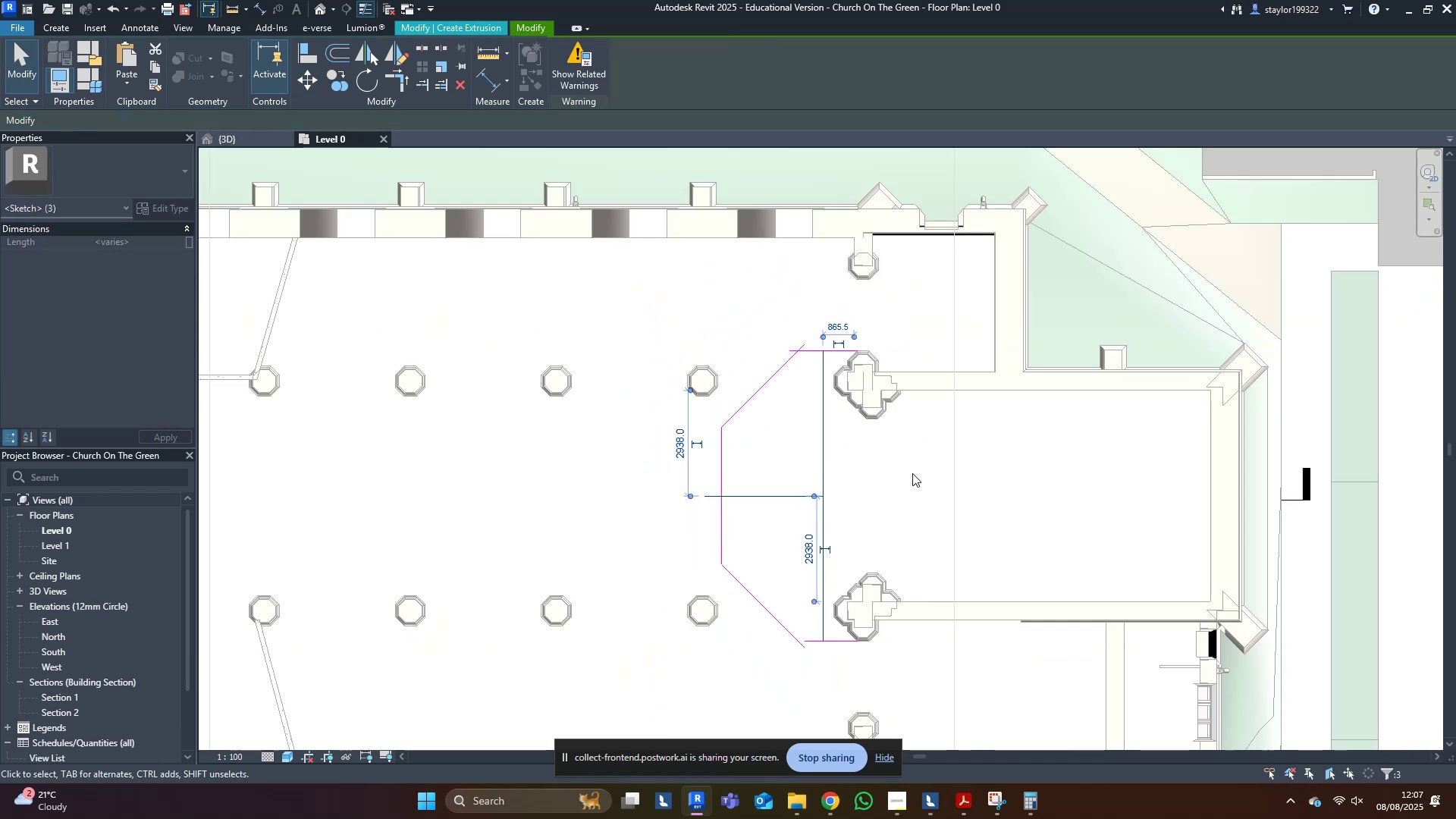 
key(Delete)
 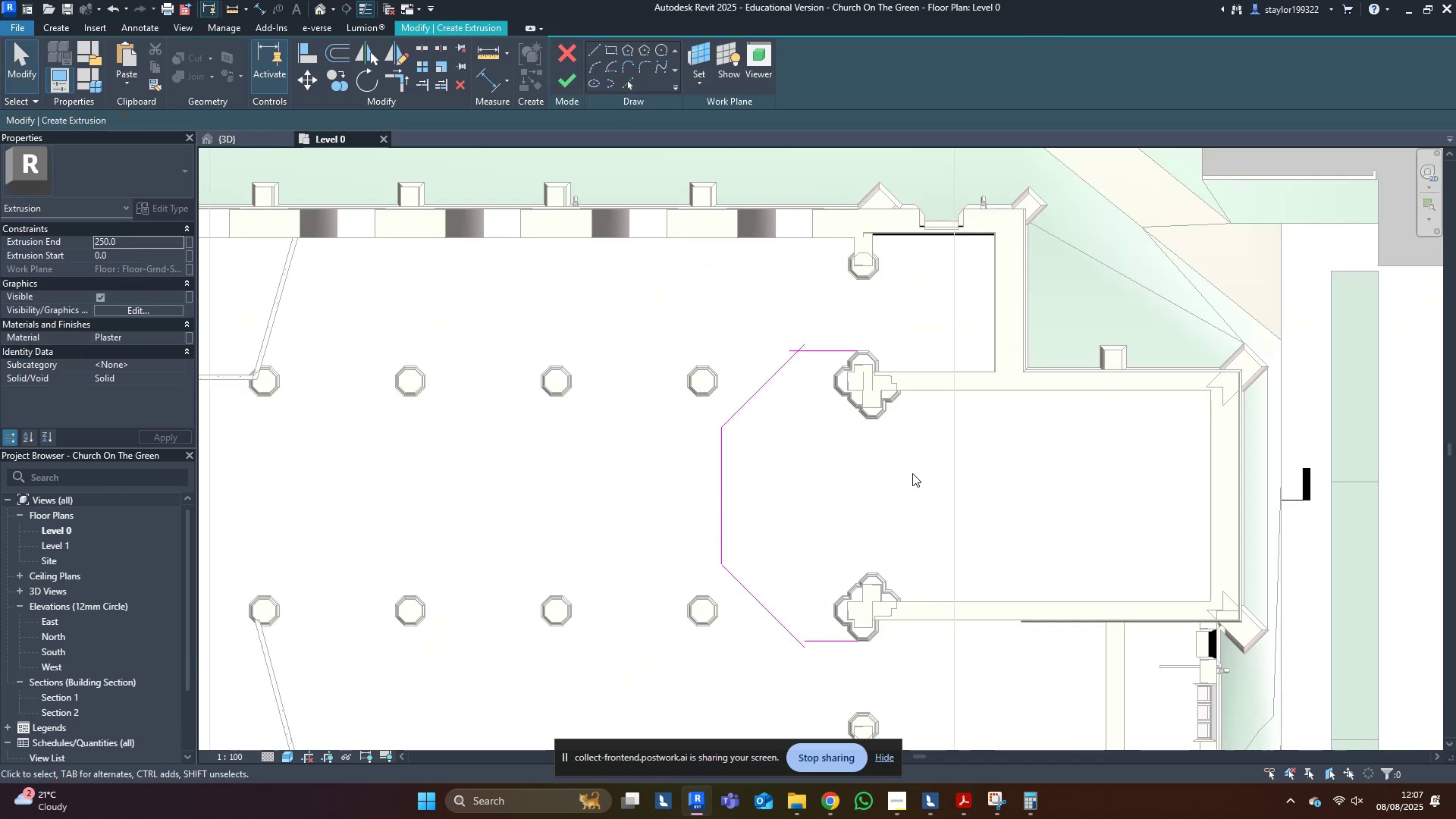 
left_click([912, 473])
 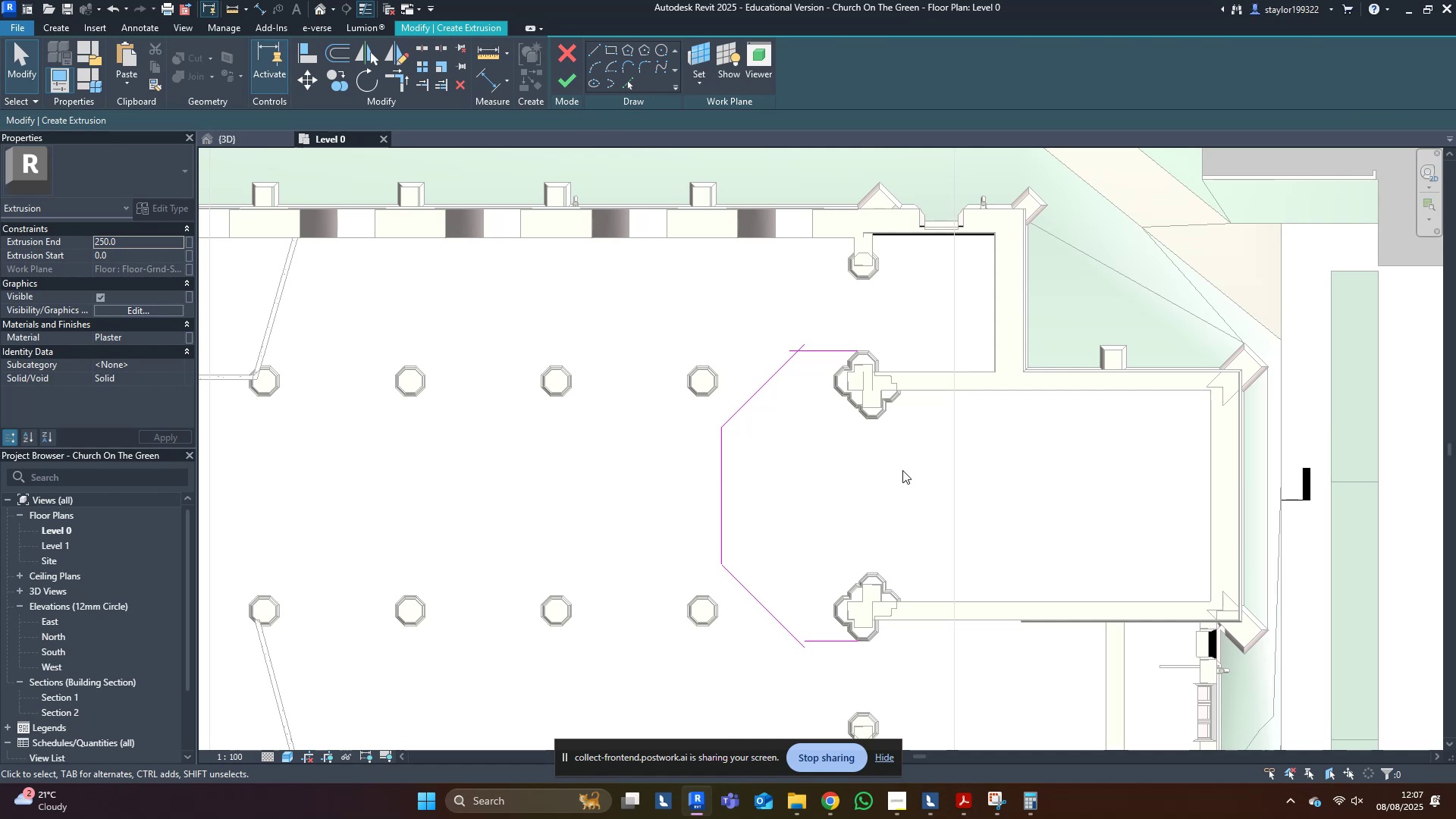 
type(tr)
 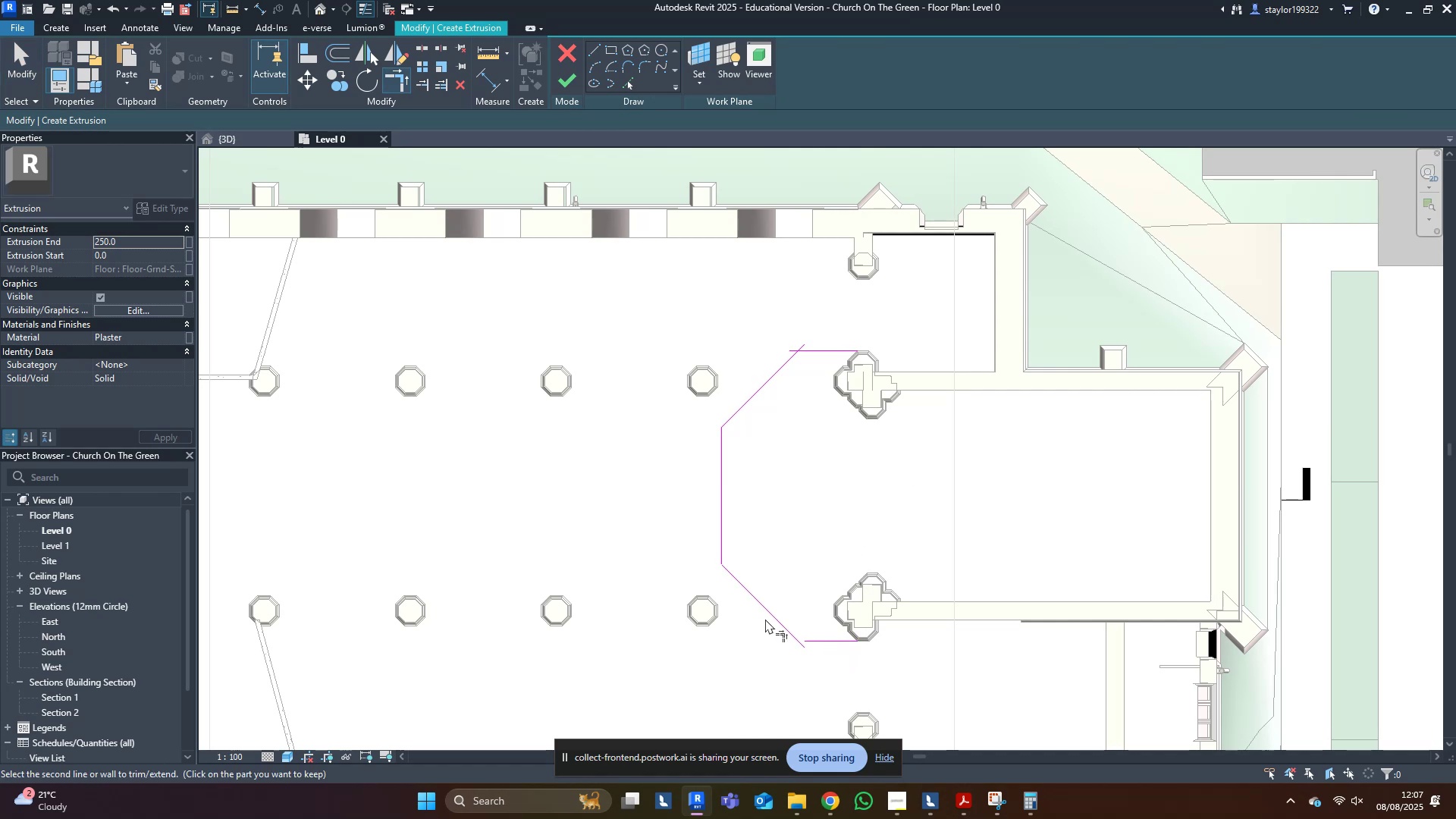 
left_click([774, 617])
 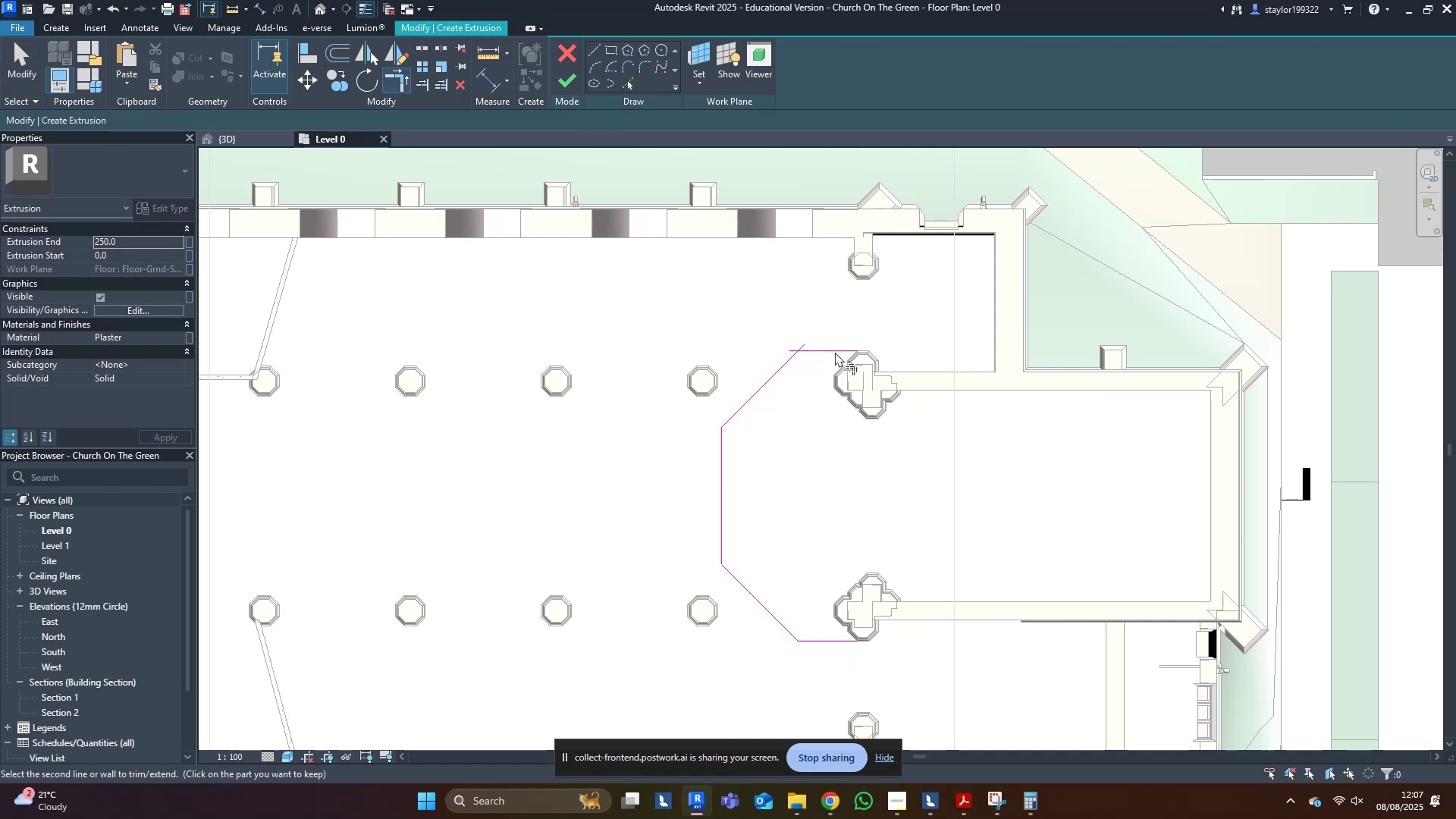 
double_click([776, 376])
 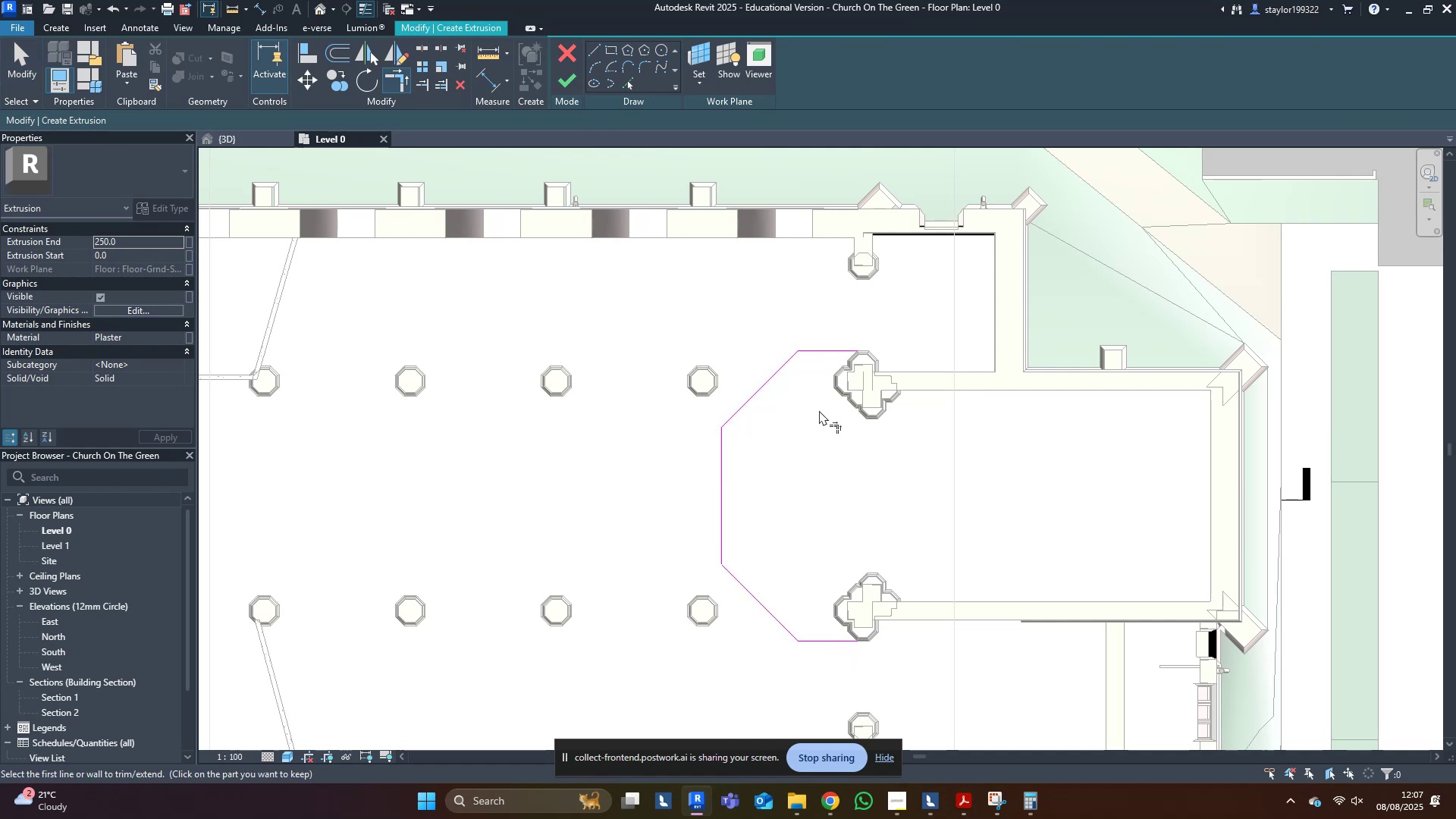 
middle_click([820, 410])
 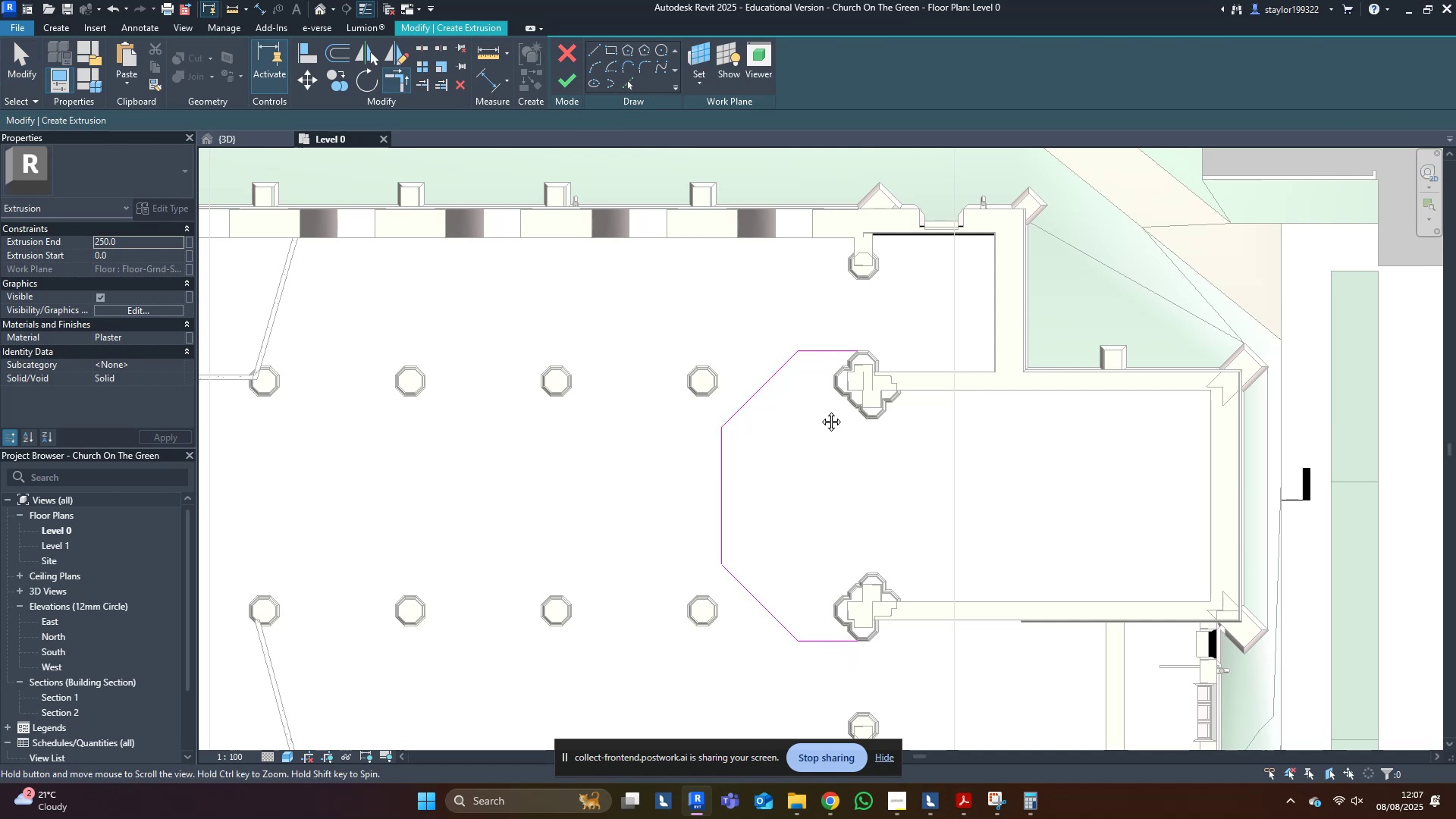 
hold_key(key=D, duration=0.79)
 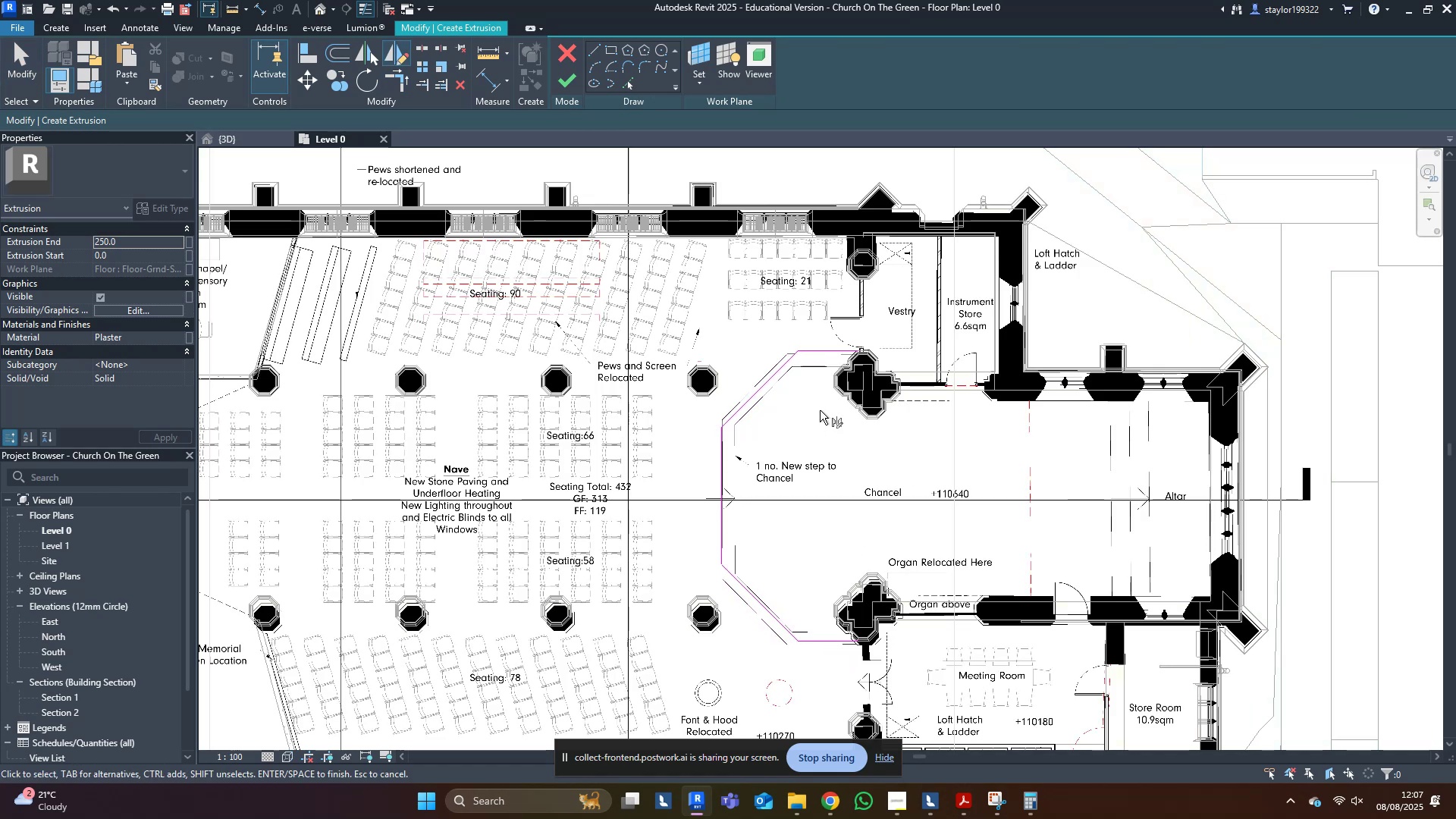 
type(ms)
 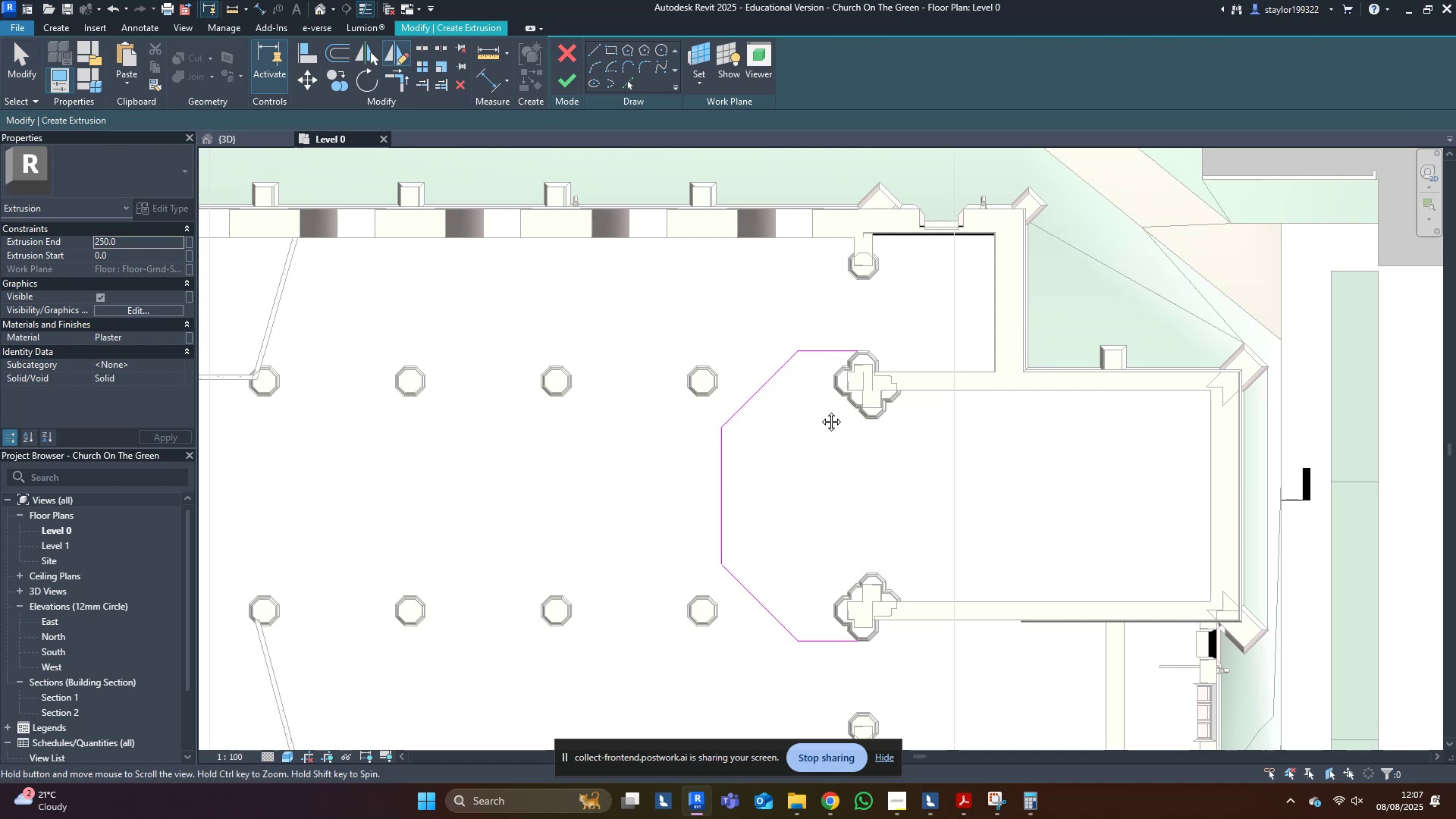 
middle_click([820, 410])
 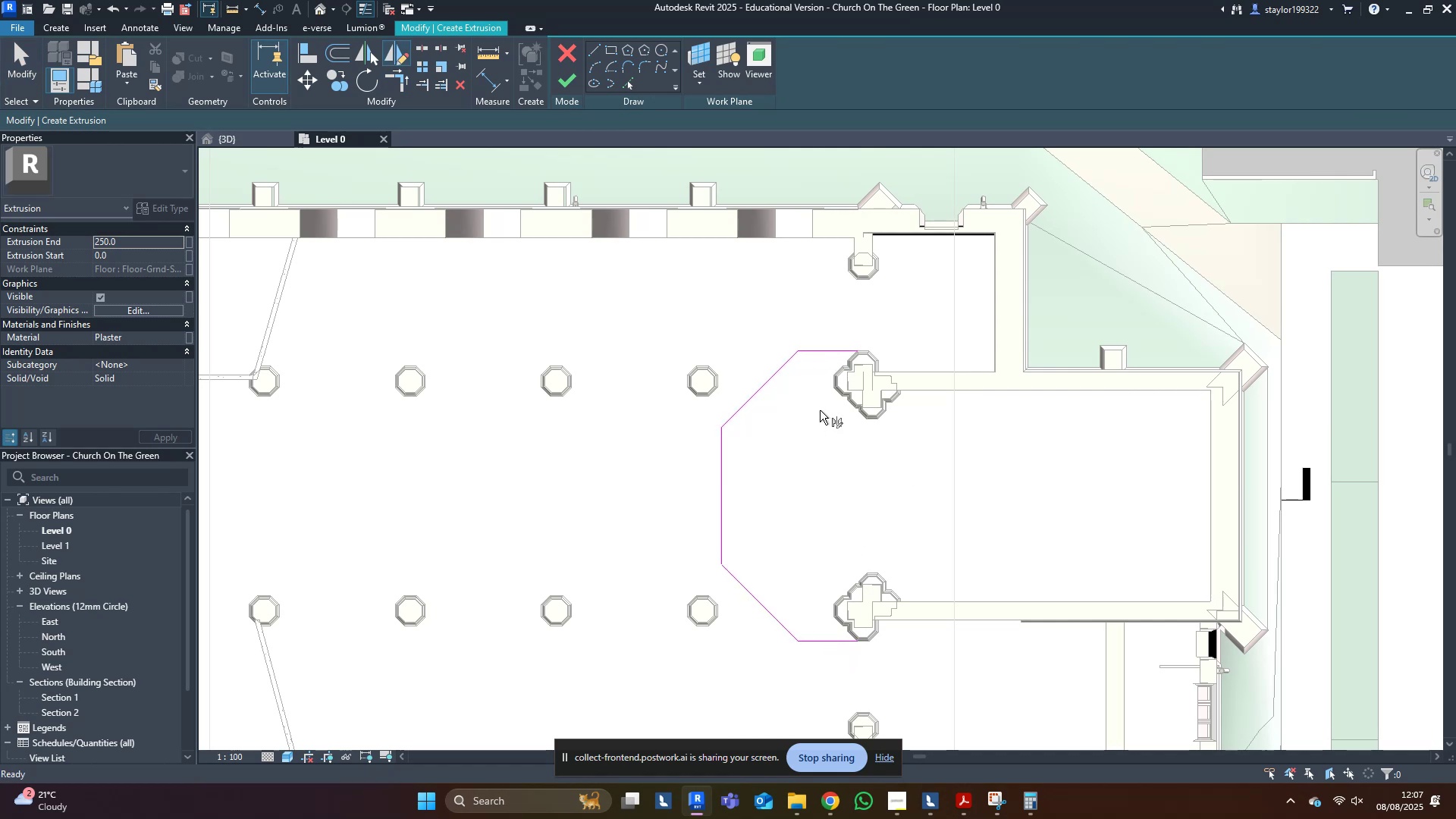 
type(wfsd)
 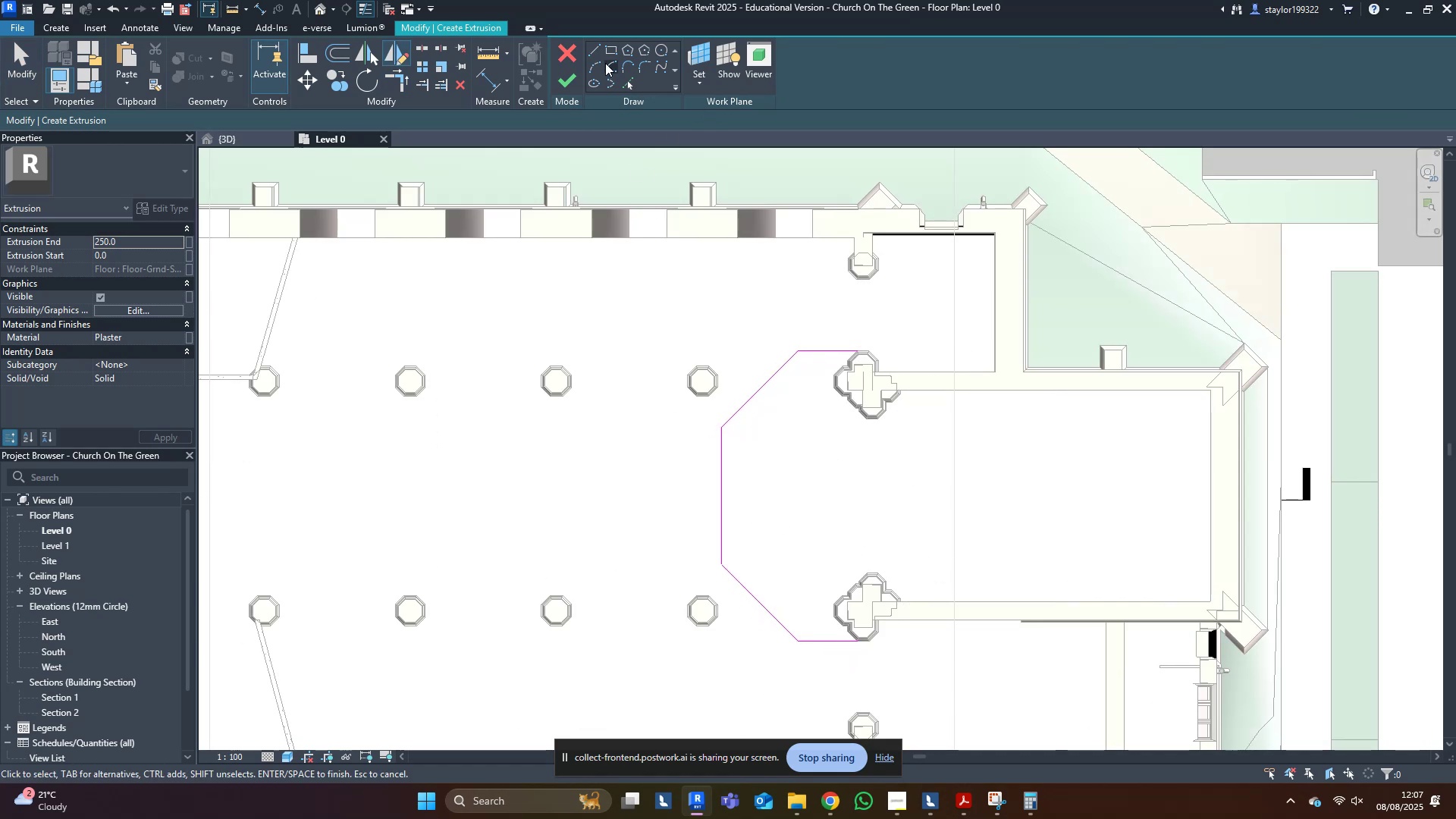 
left_click([595, 47])
 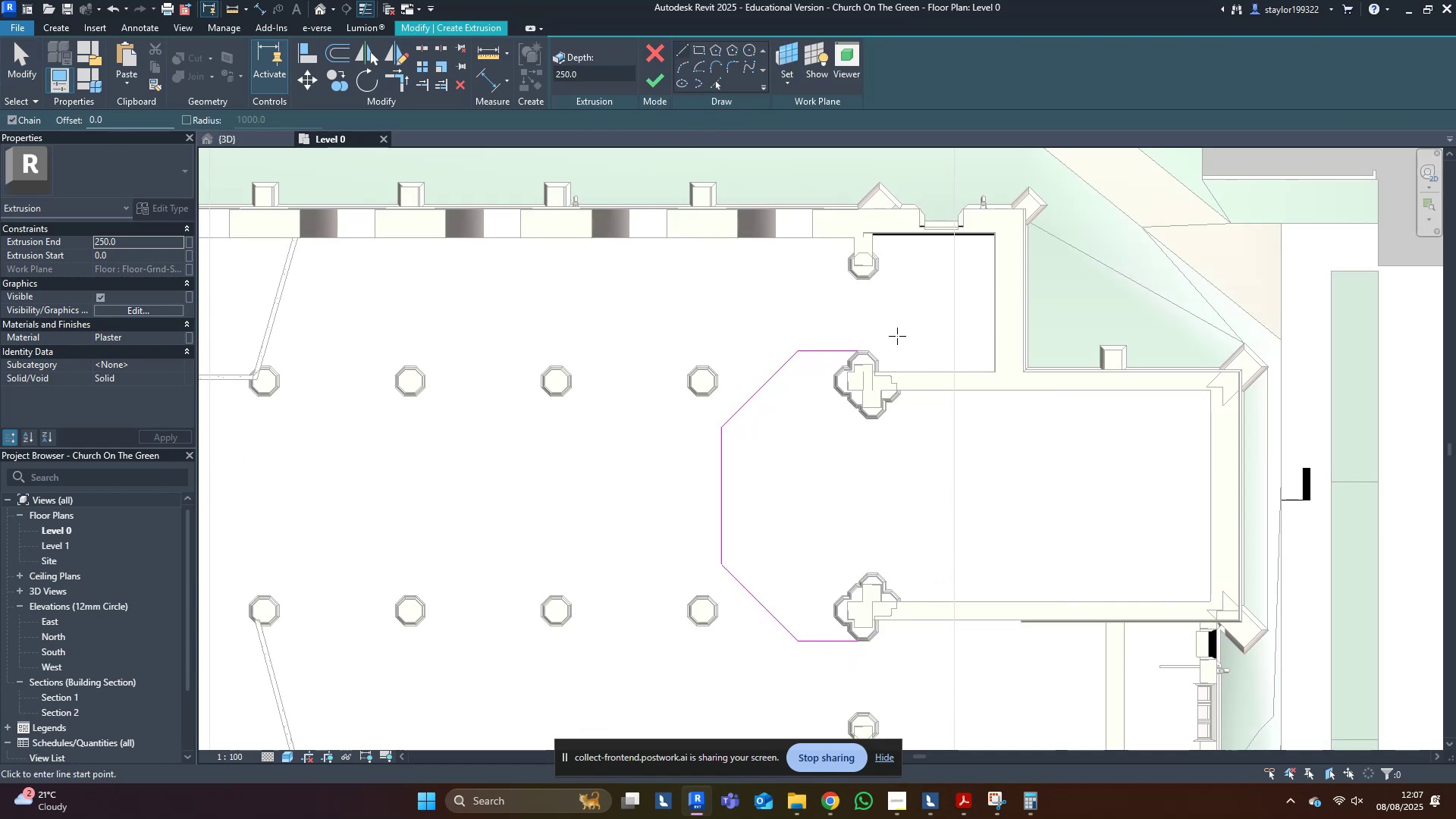 
type(wf)
 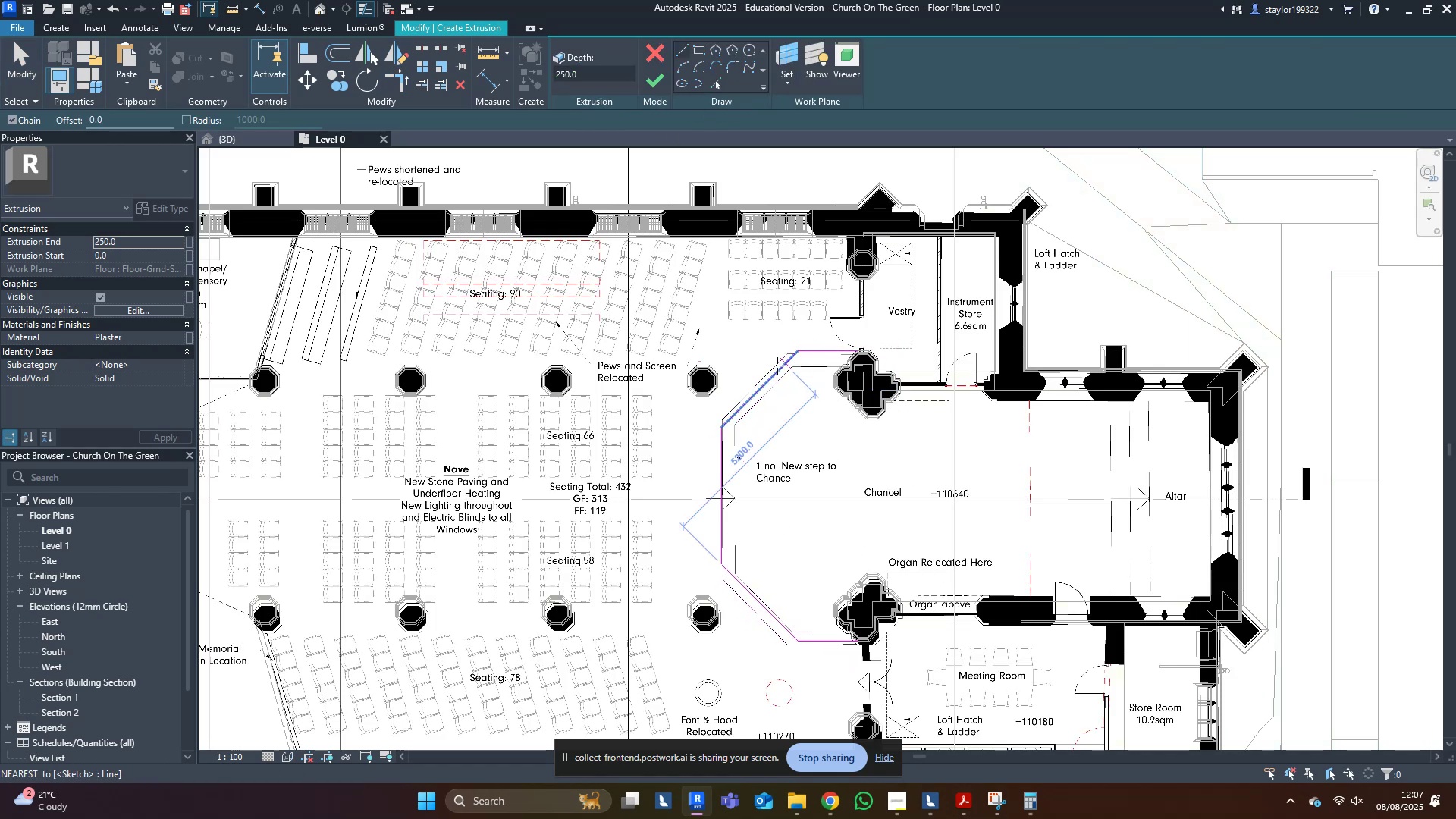 
scroll: coordinate [726, 432], scroll_direction: up, amount: 8.0
 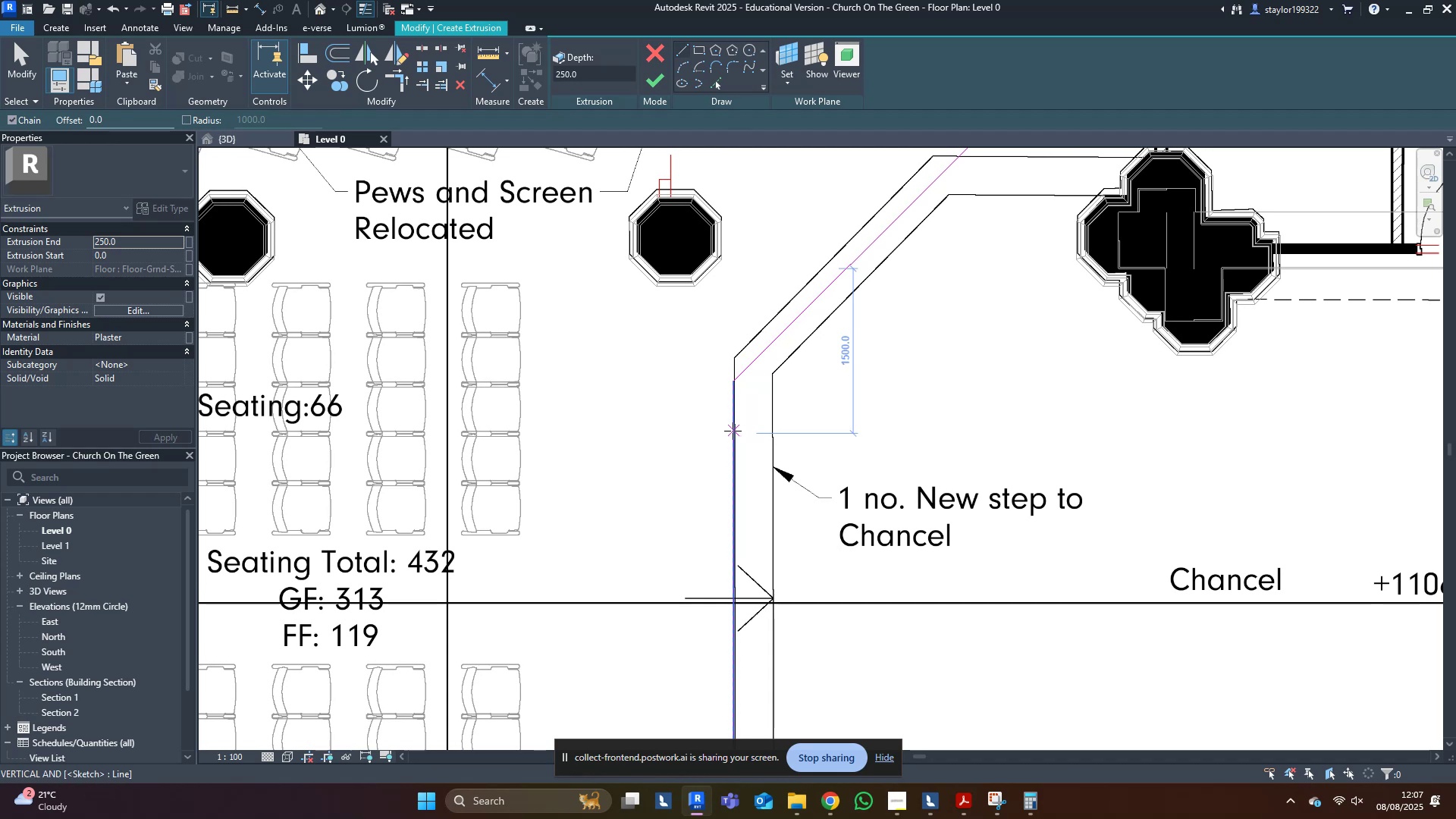 
left_click([733, 431])
 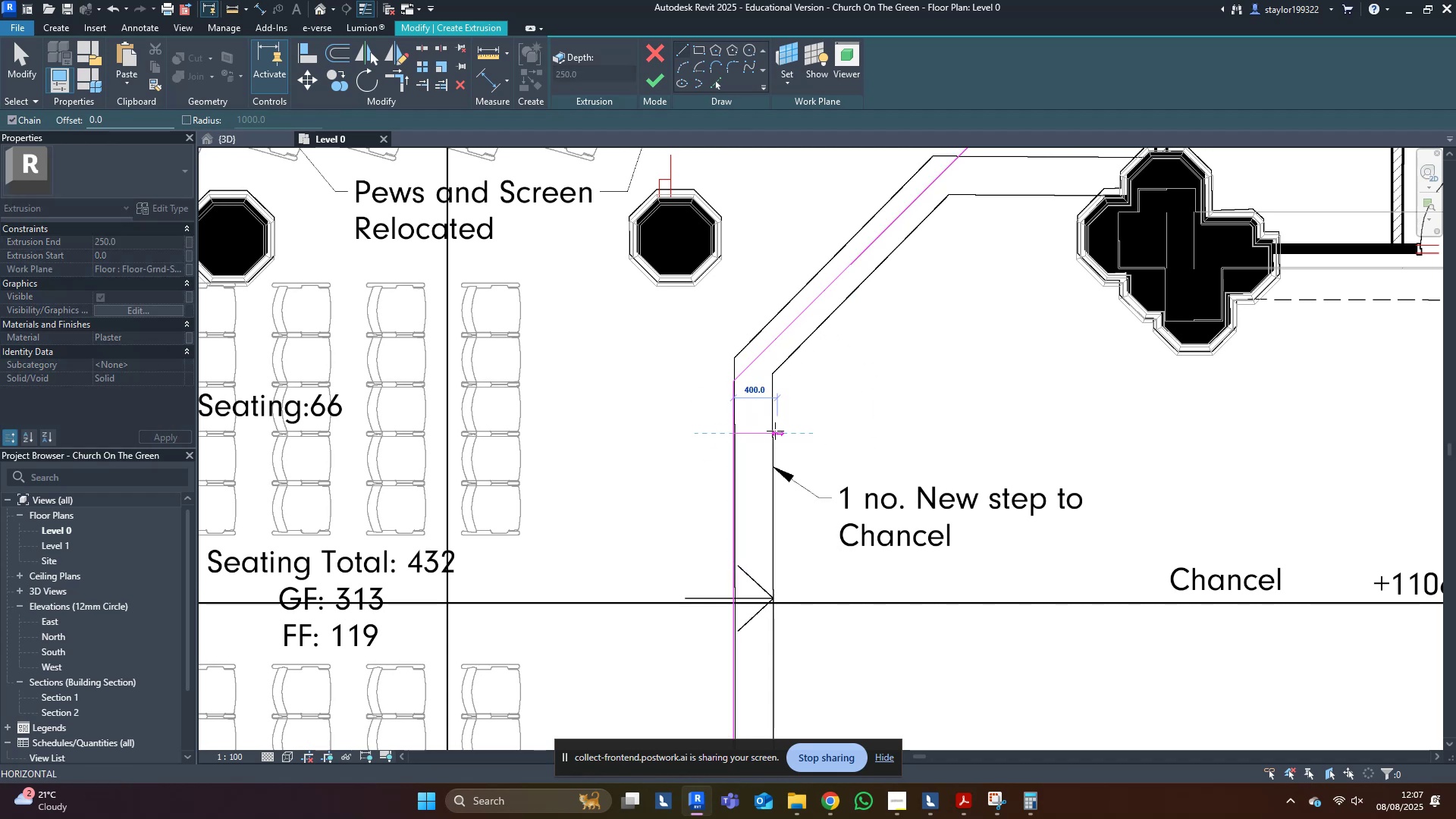 
type(sd)
 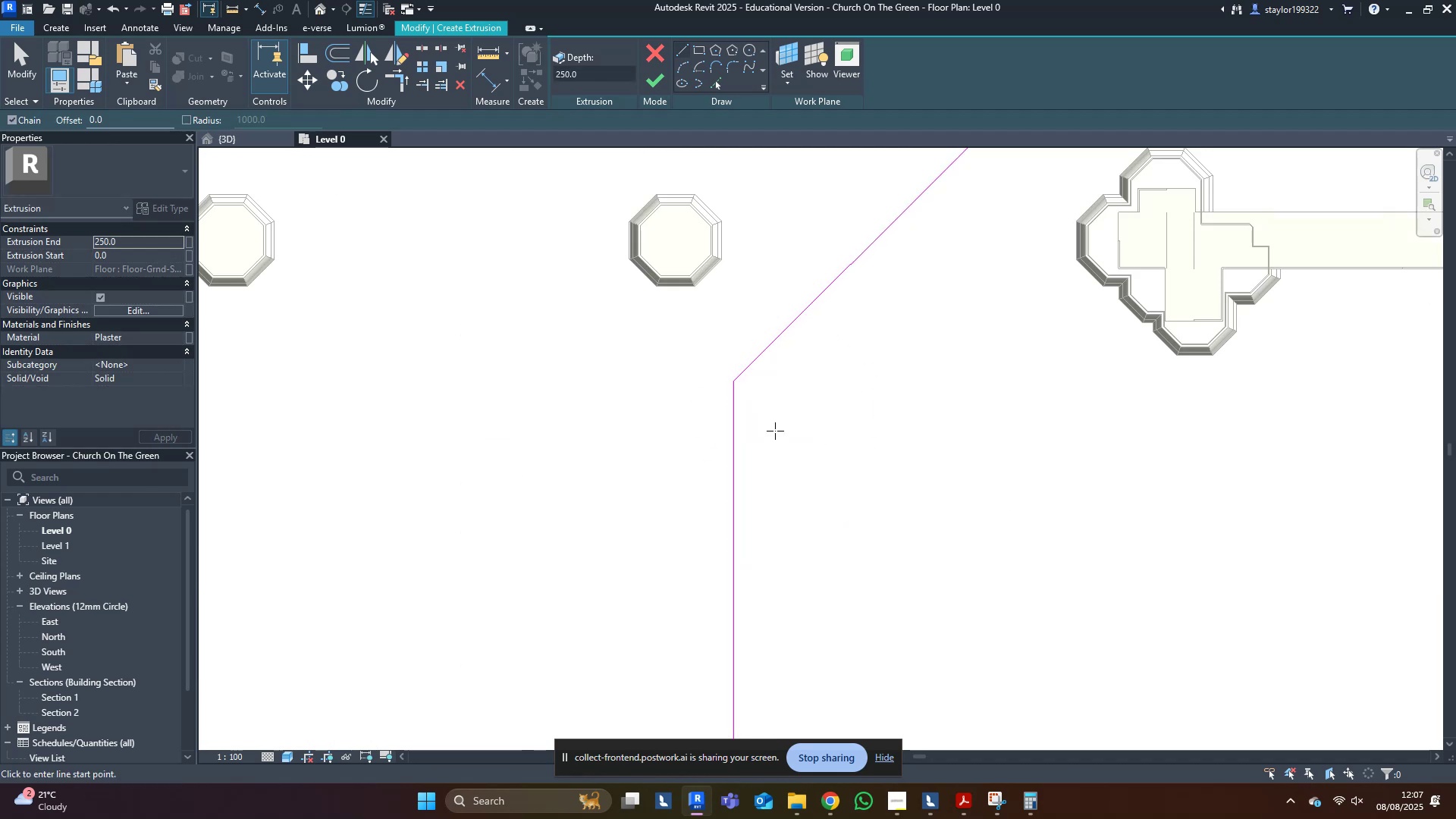 
hold_key(key=Escape, duration=7.91)
 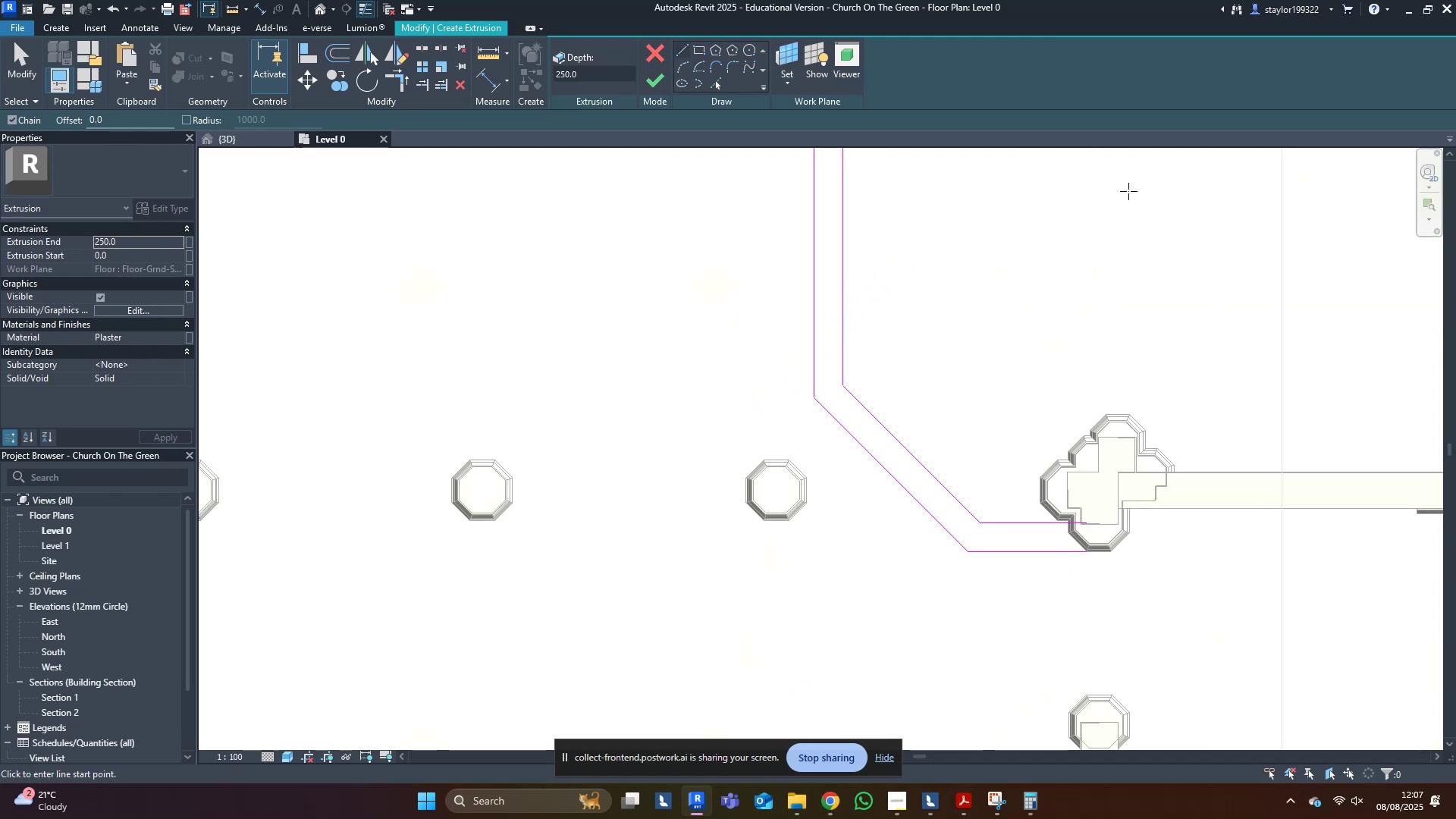 
middle_click([775, 431])
 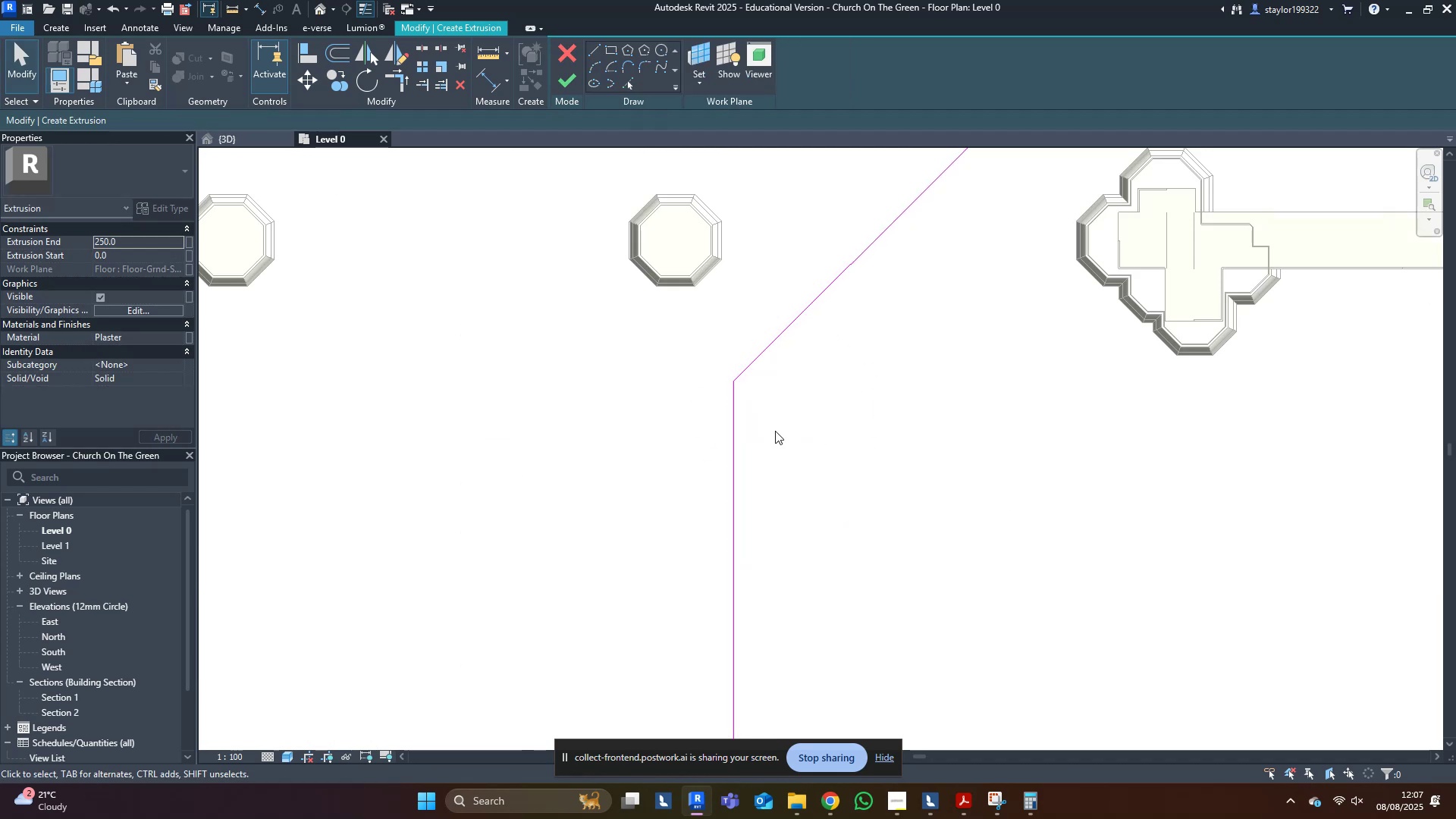 
scroll: coordinate [775, 431], scroll_direction: down, amount: 3.0
 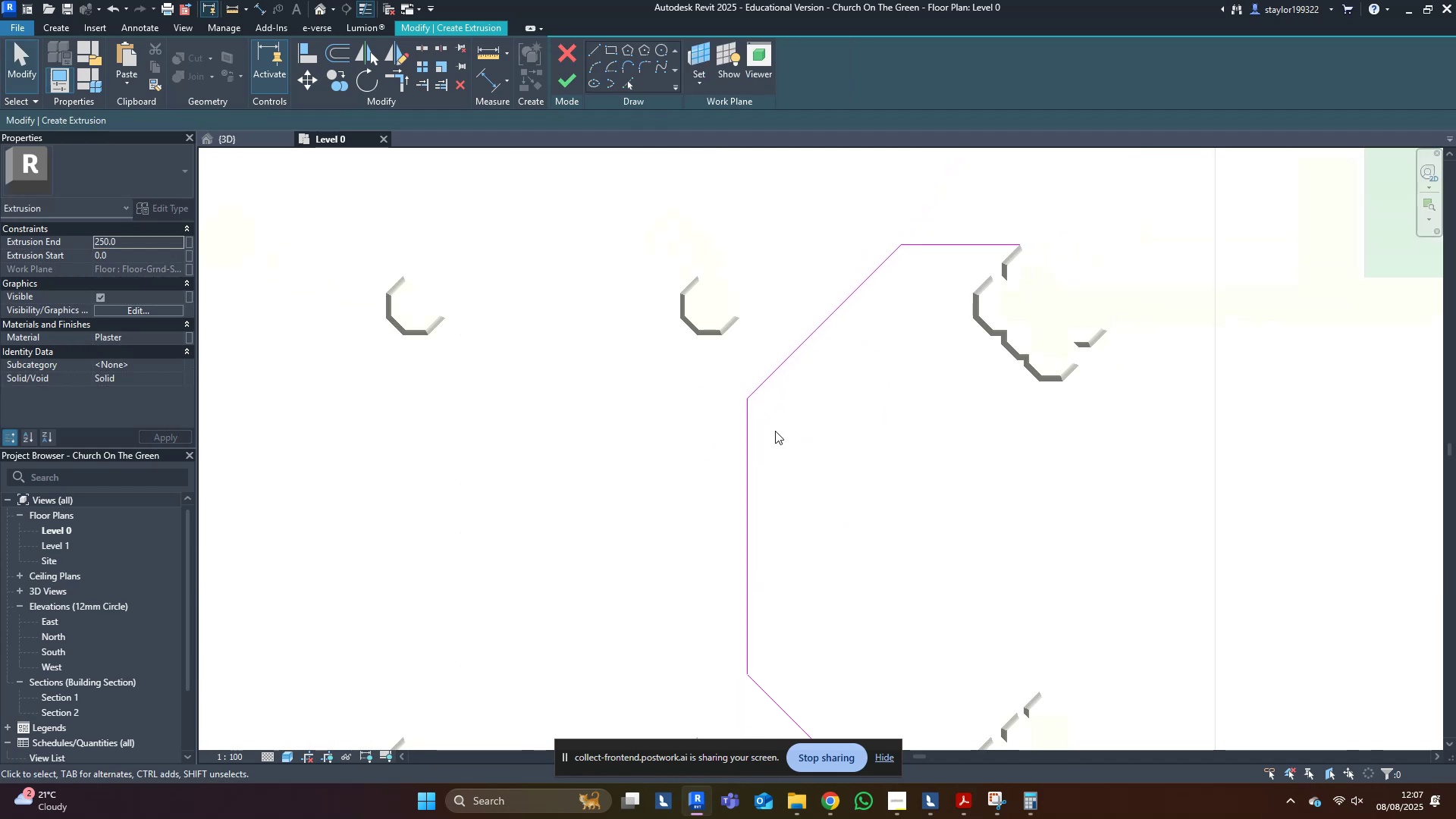 
type(of4)
key(Tab)
 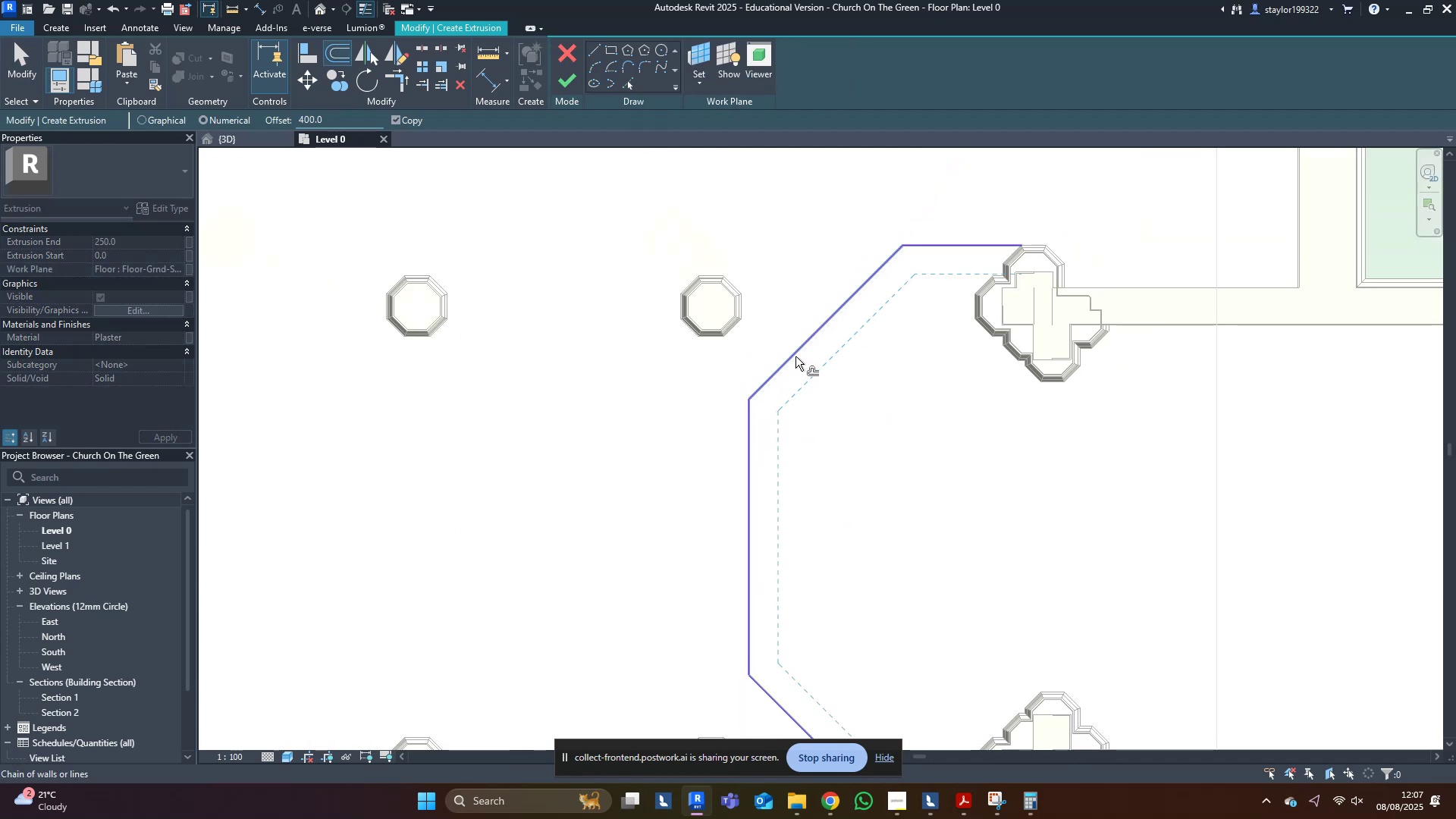 
left_click([795, 356])
 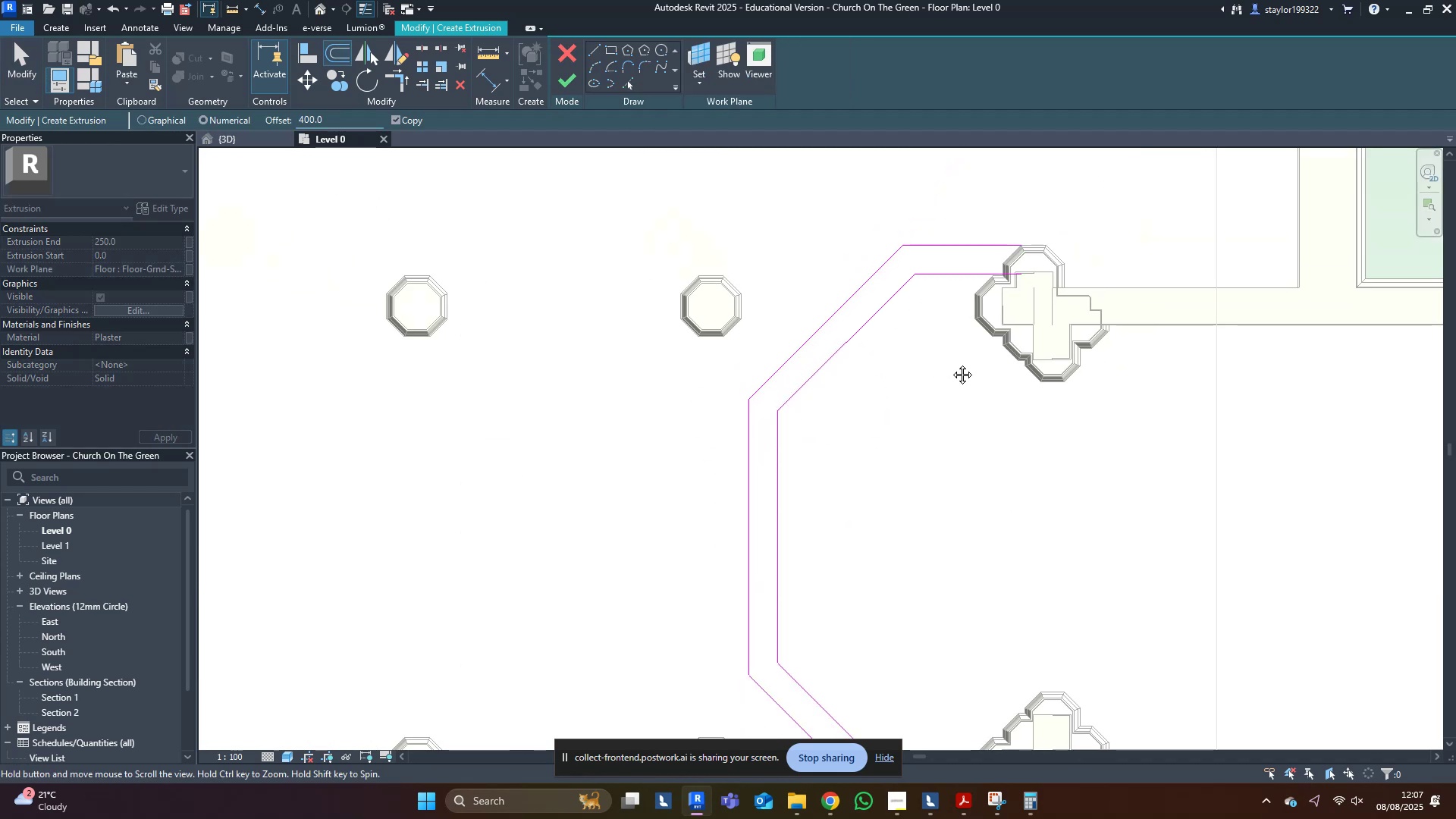 
middle_click([951, 363])
 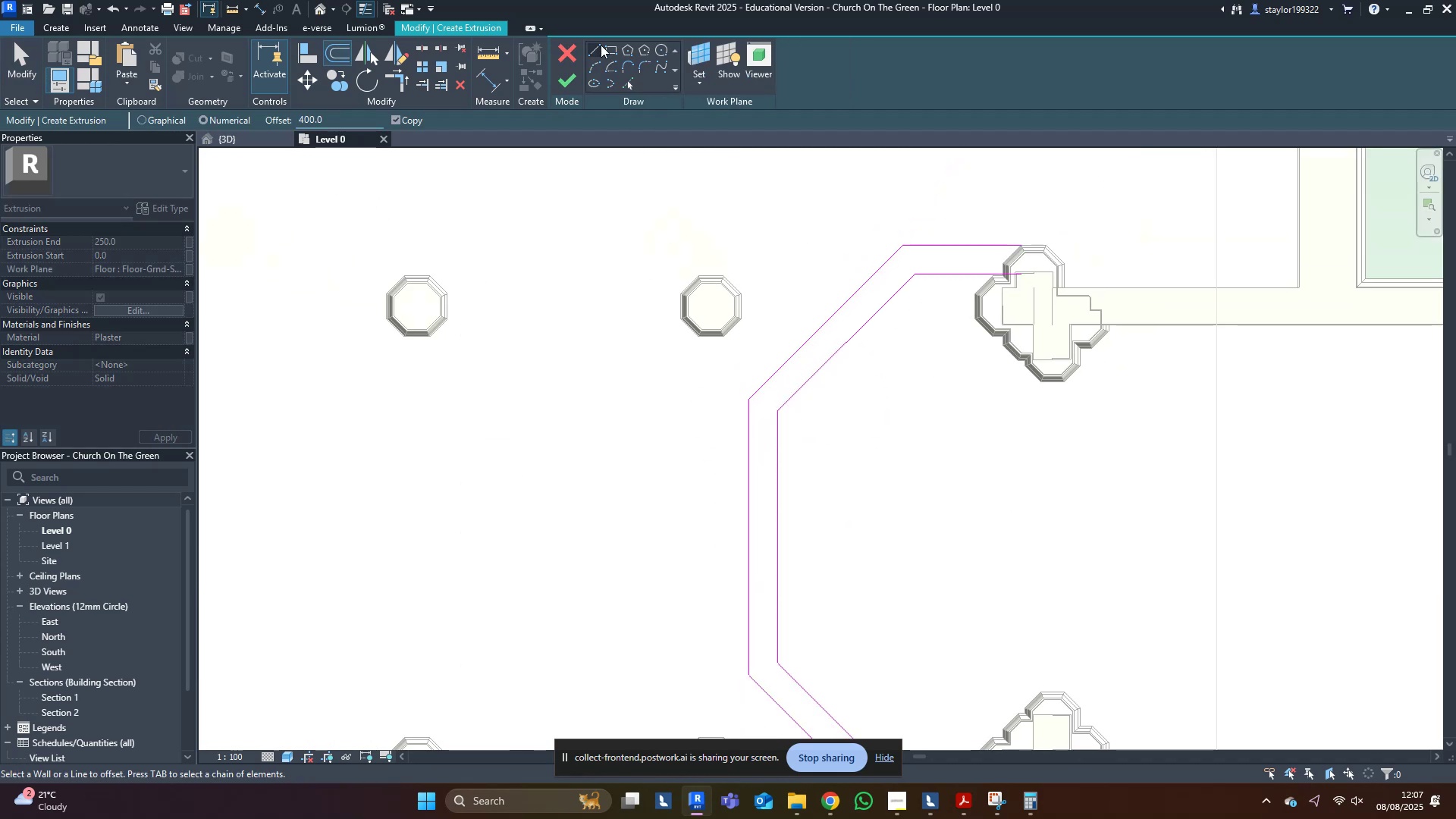 
left_click([598, 44])
 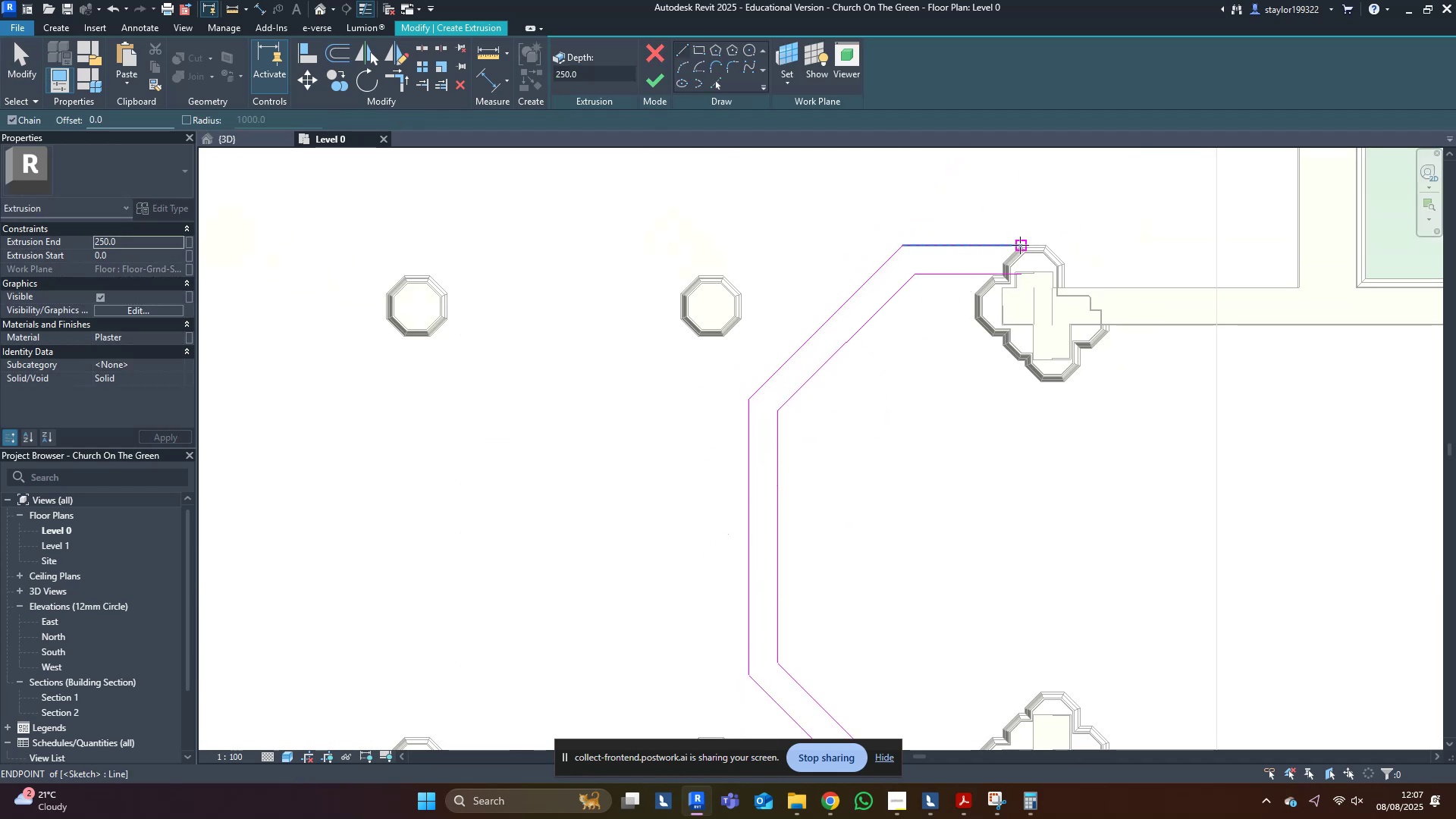 
left_click([1024, 246])
 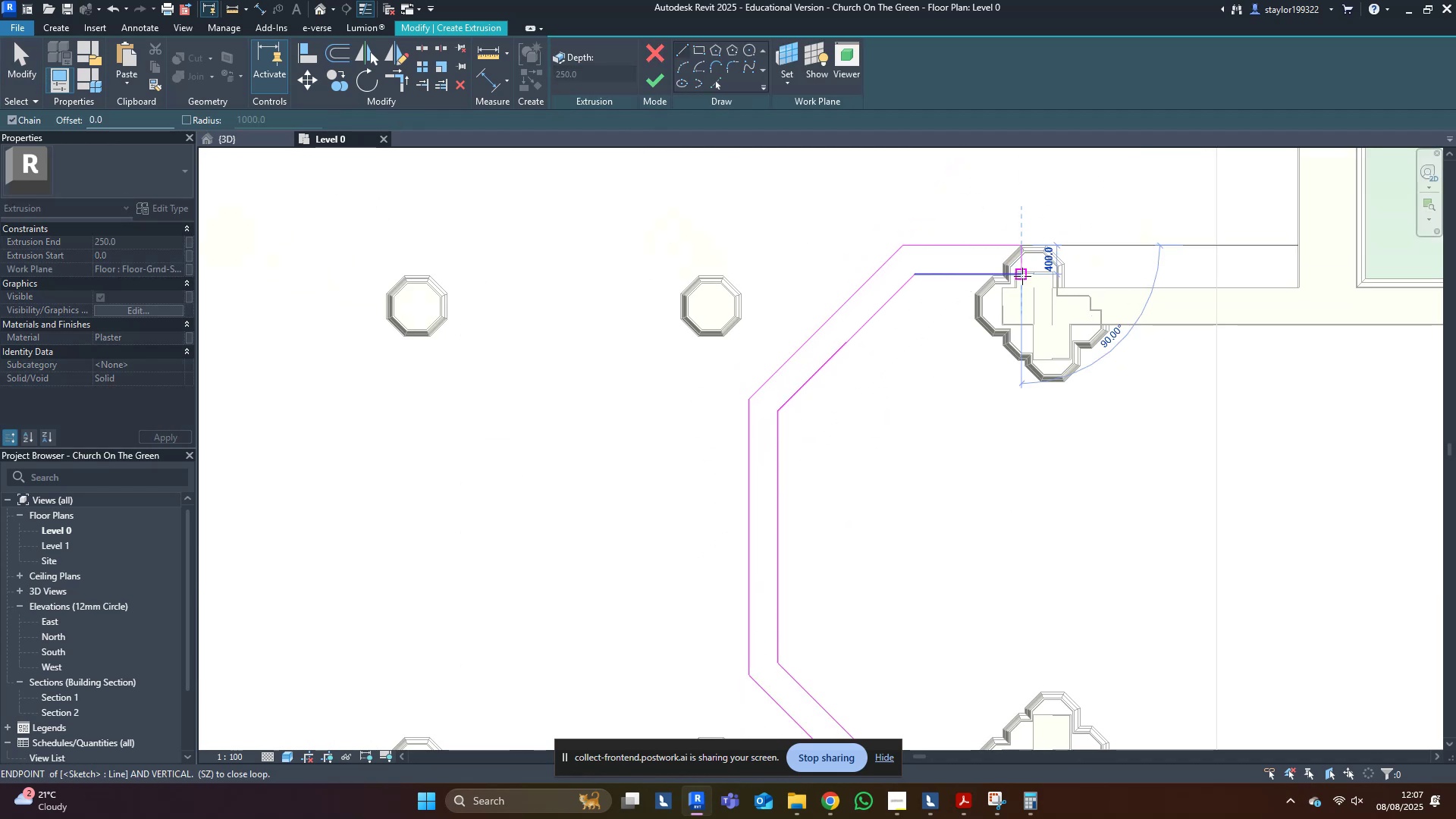 
left_click([1022, 276])
 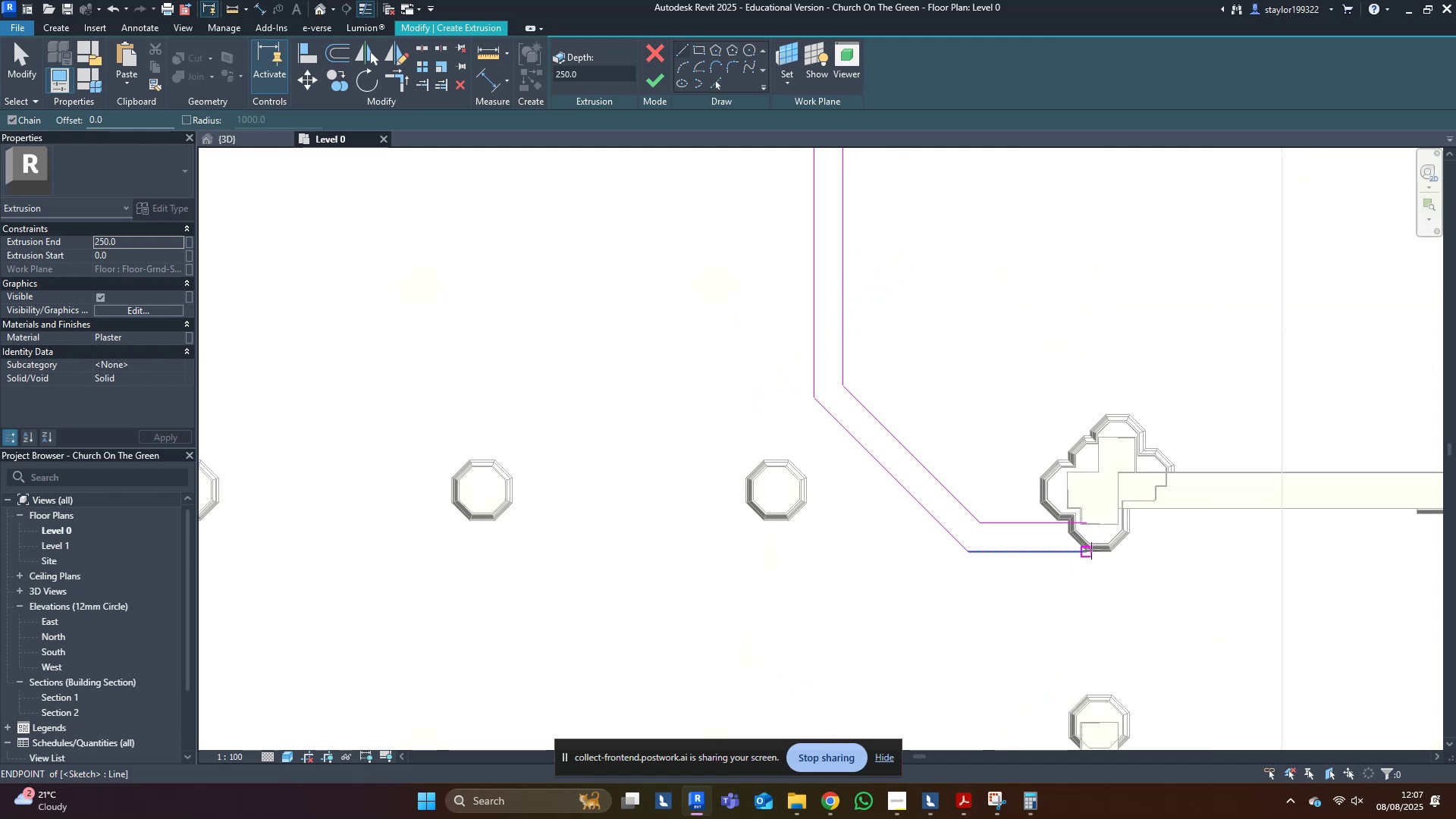 
left_click([1090, 554])
 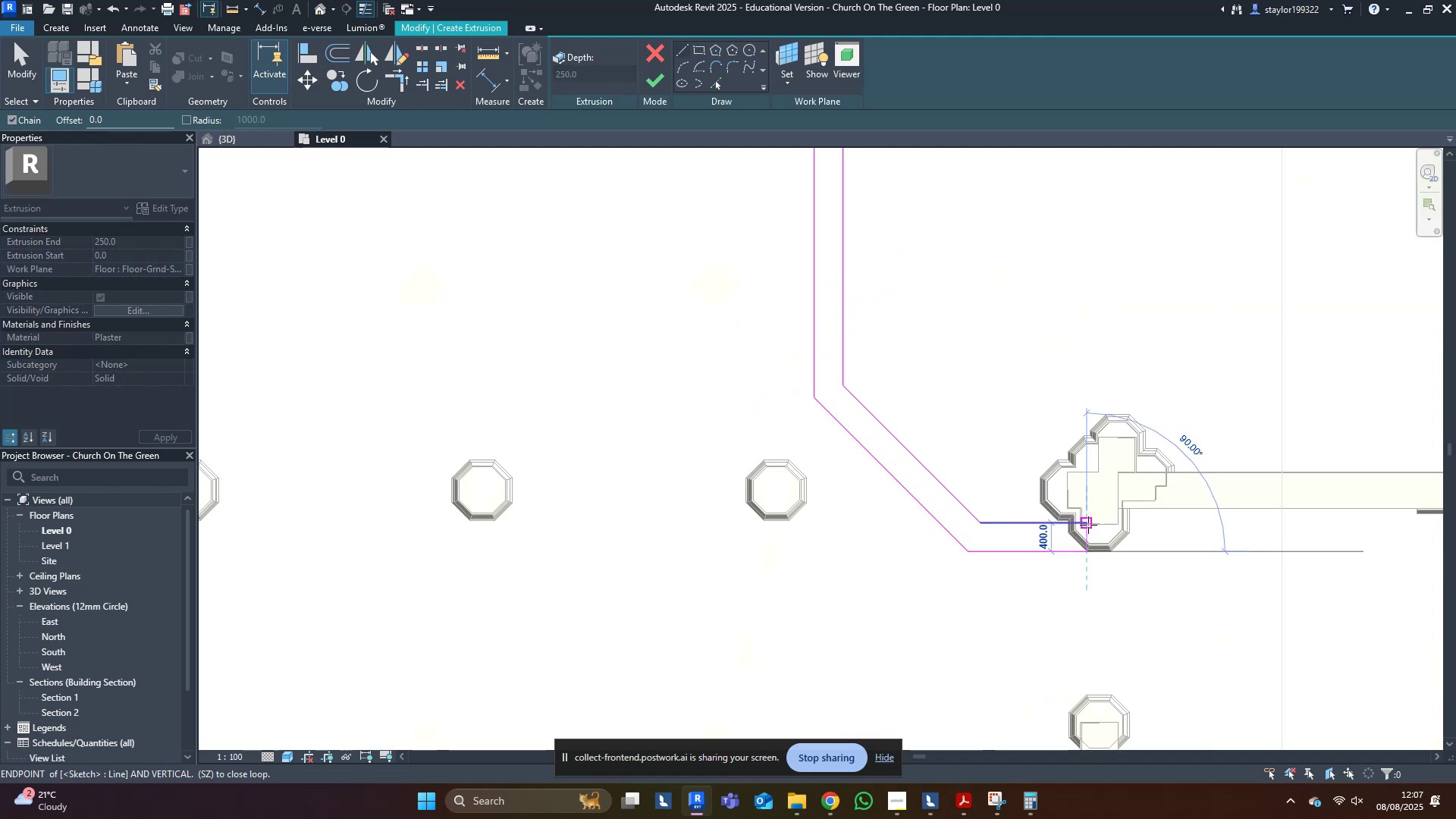 
left_click([1088, 525])
 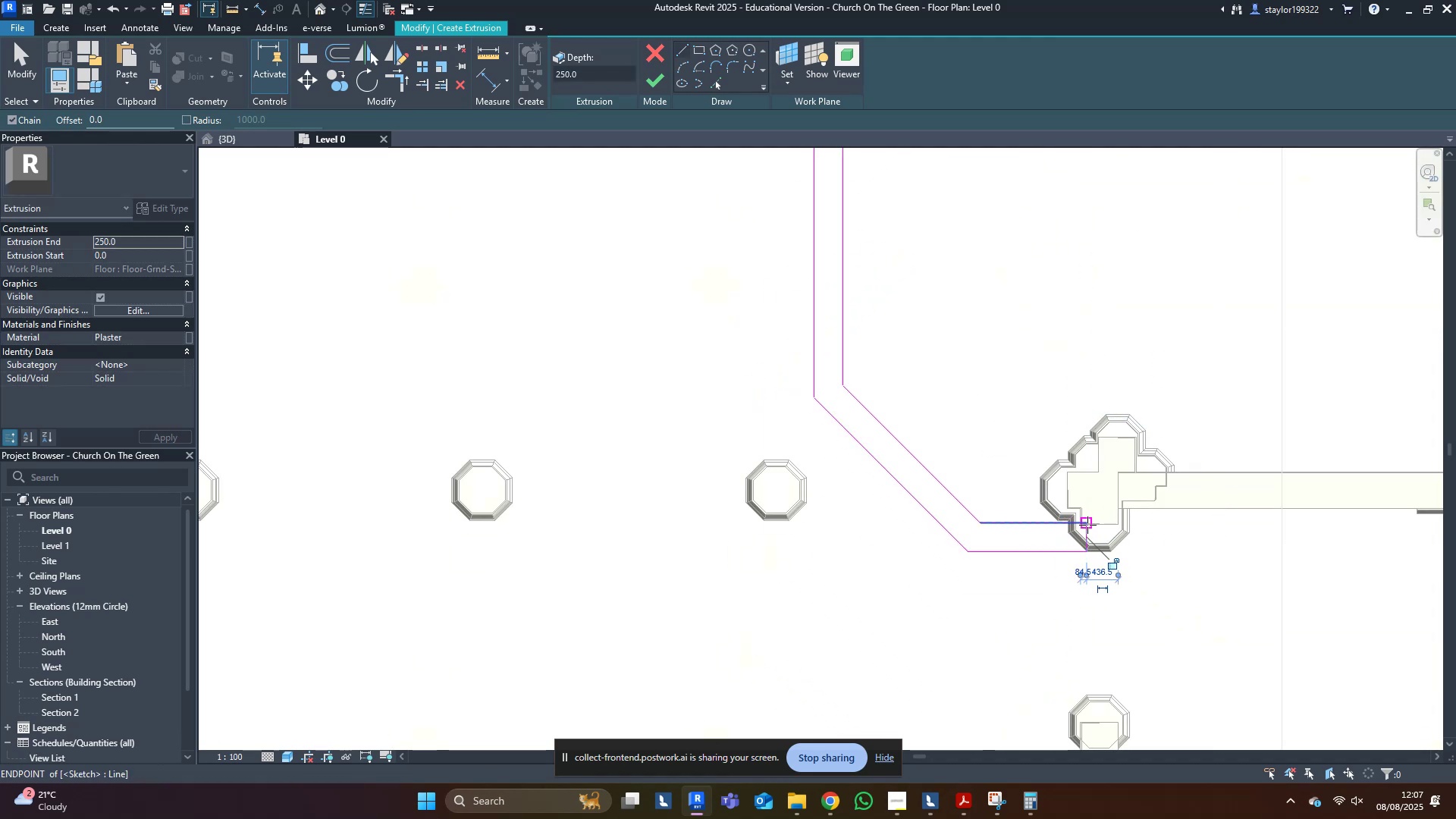 
key(Escape)
 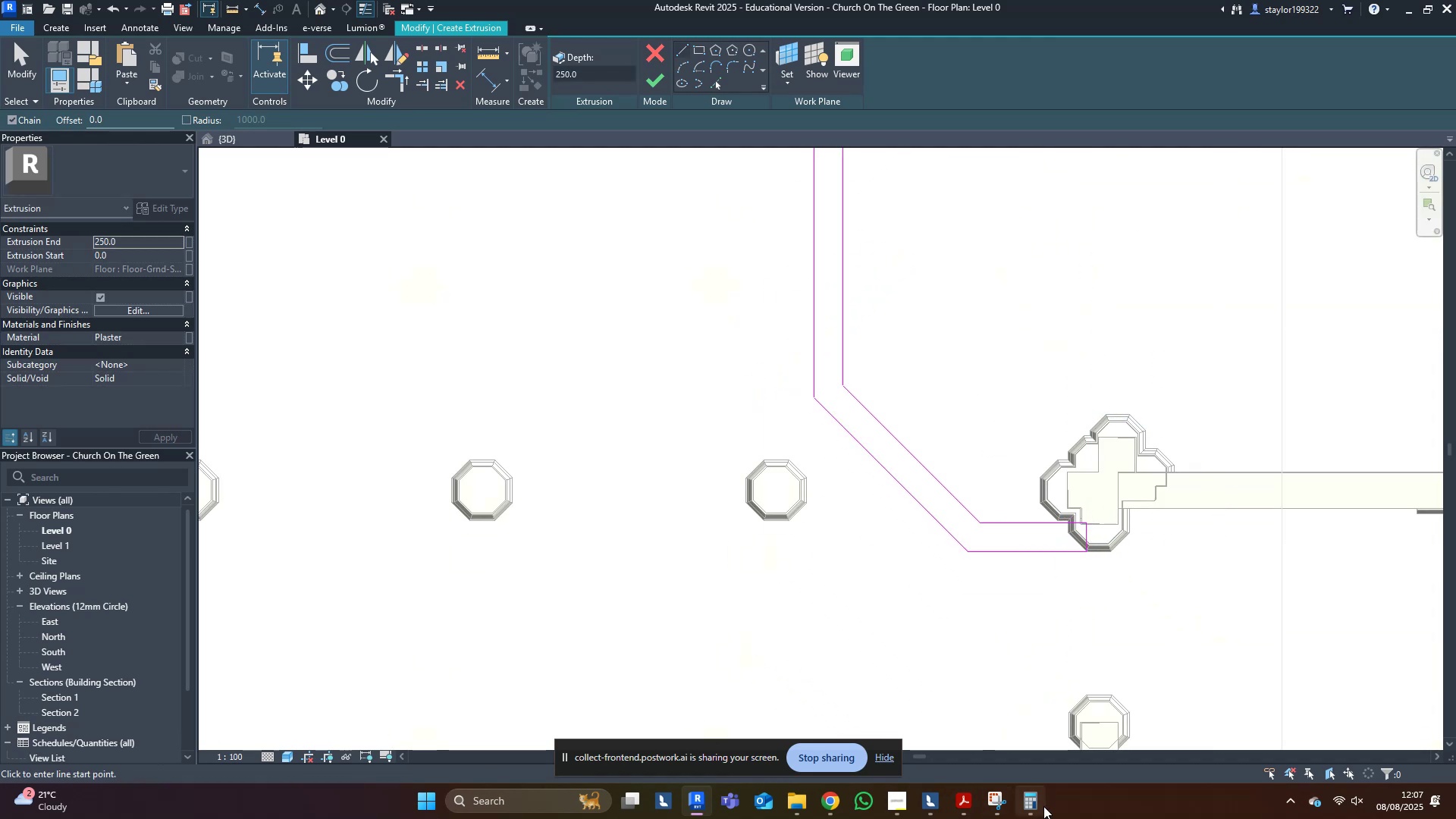 
left_click([1045, 806])
 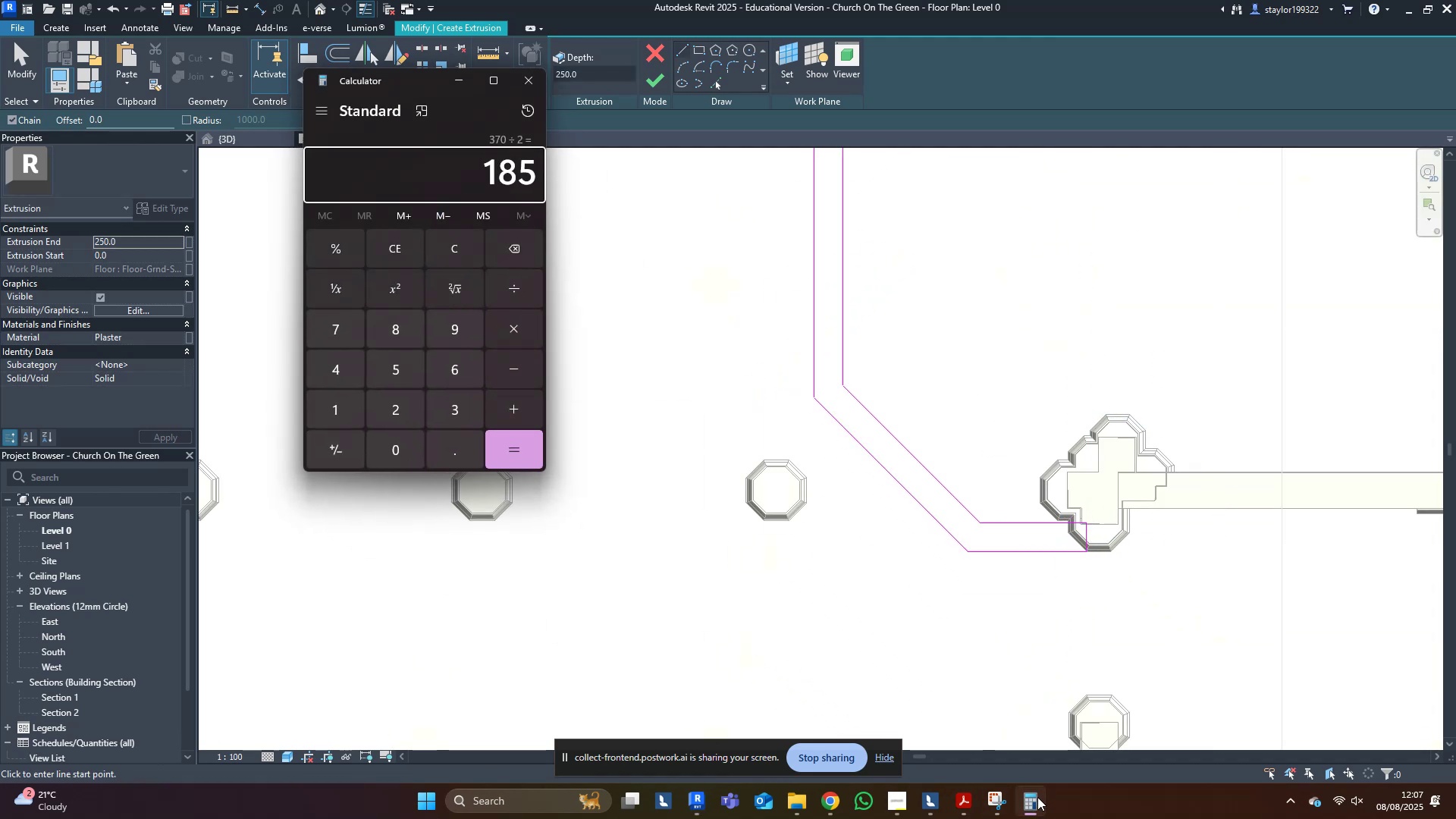 
left_click([1037, 797])
 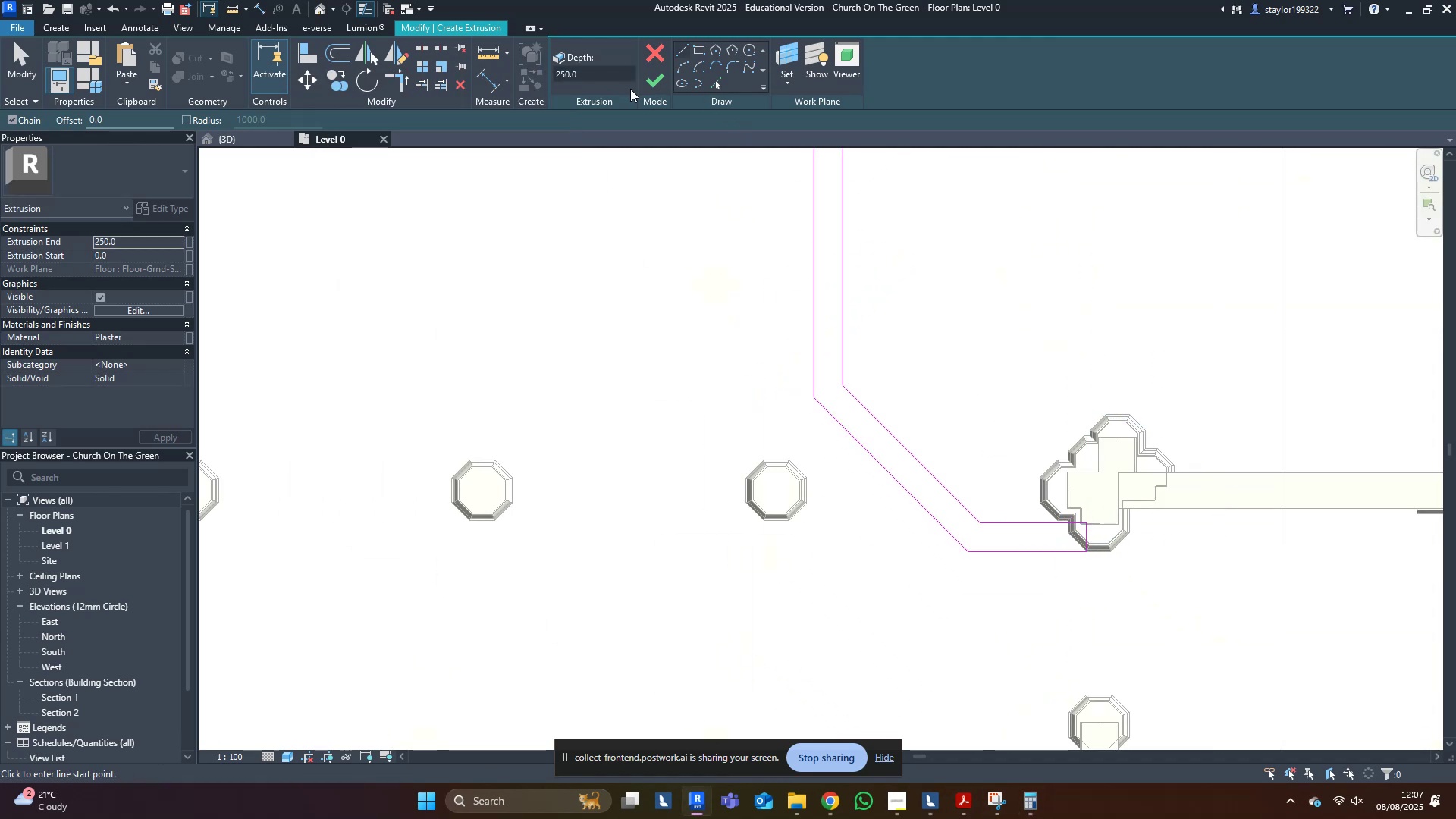 
double_click([619, 83])
 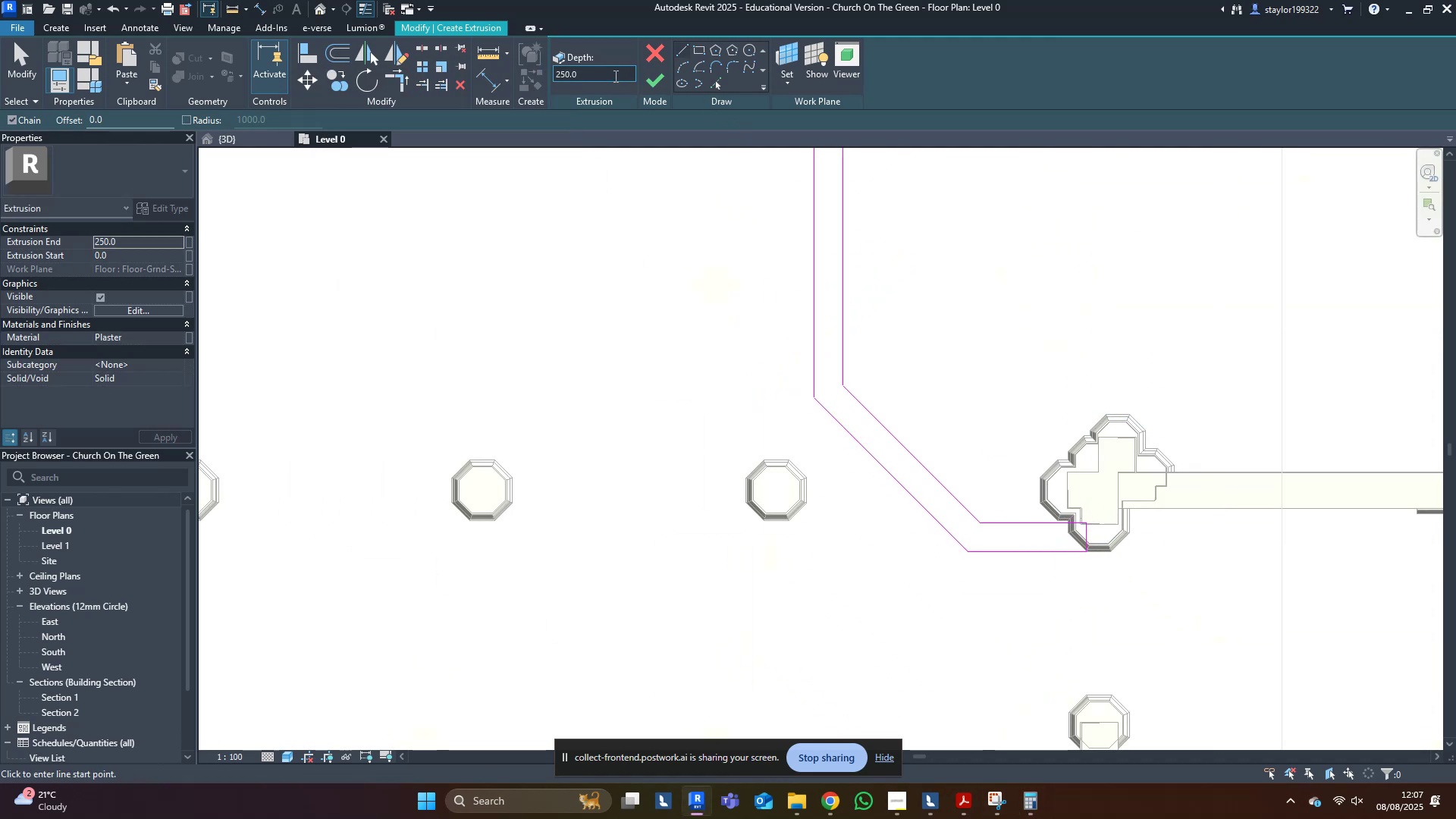 
triple_click([613, 74])
 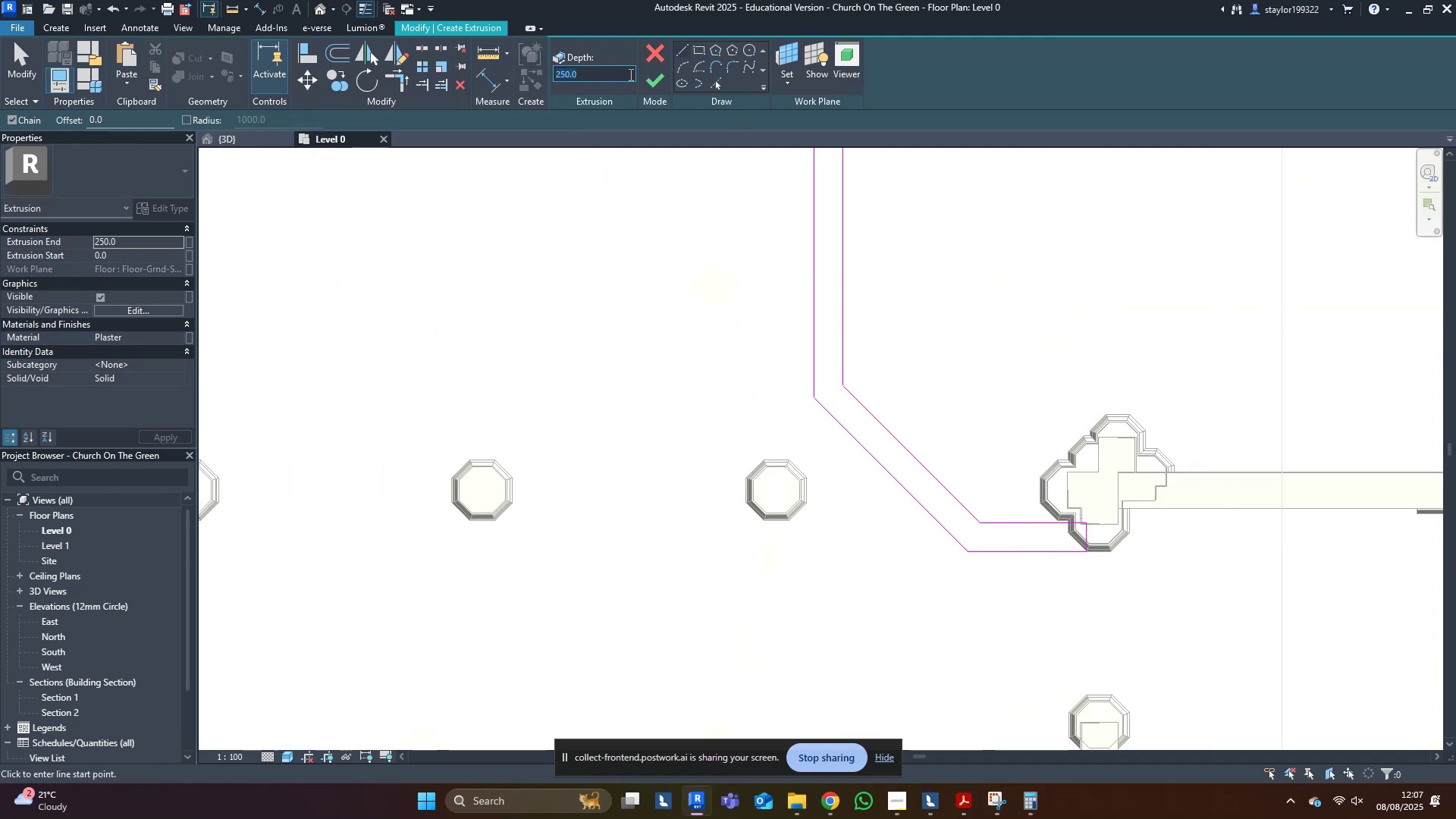 
type(185)
 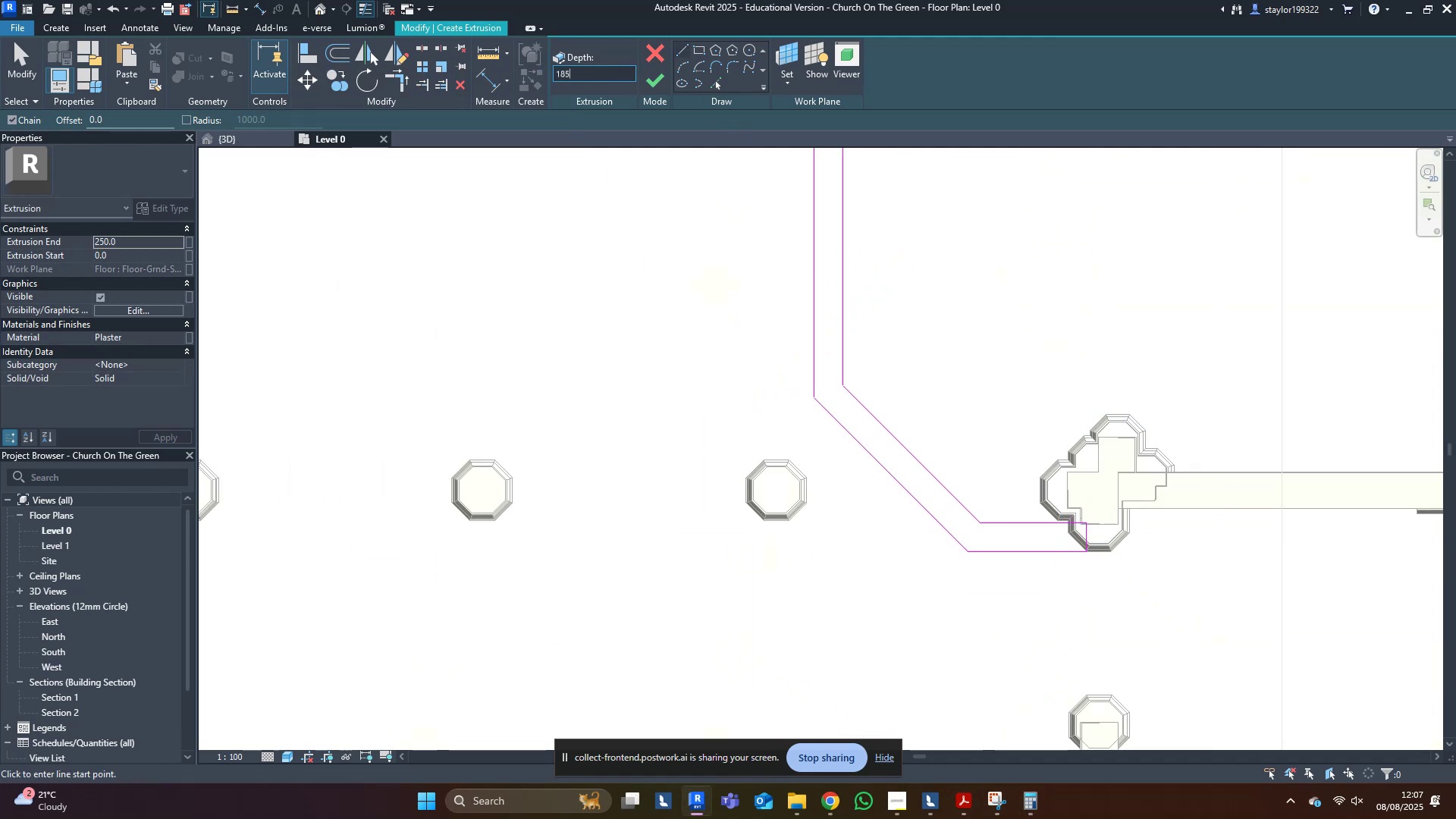 
key(Enter)
 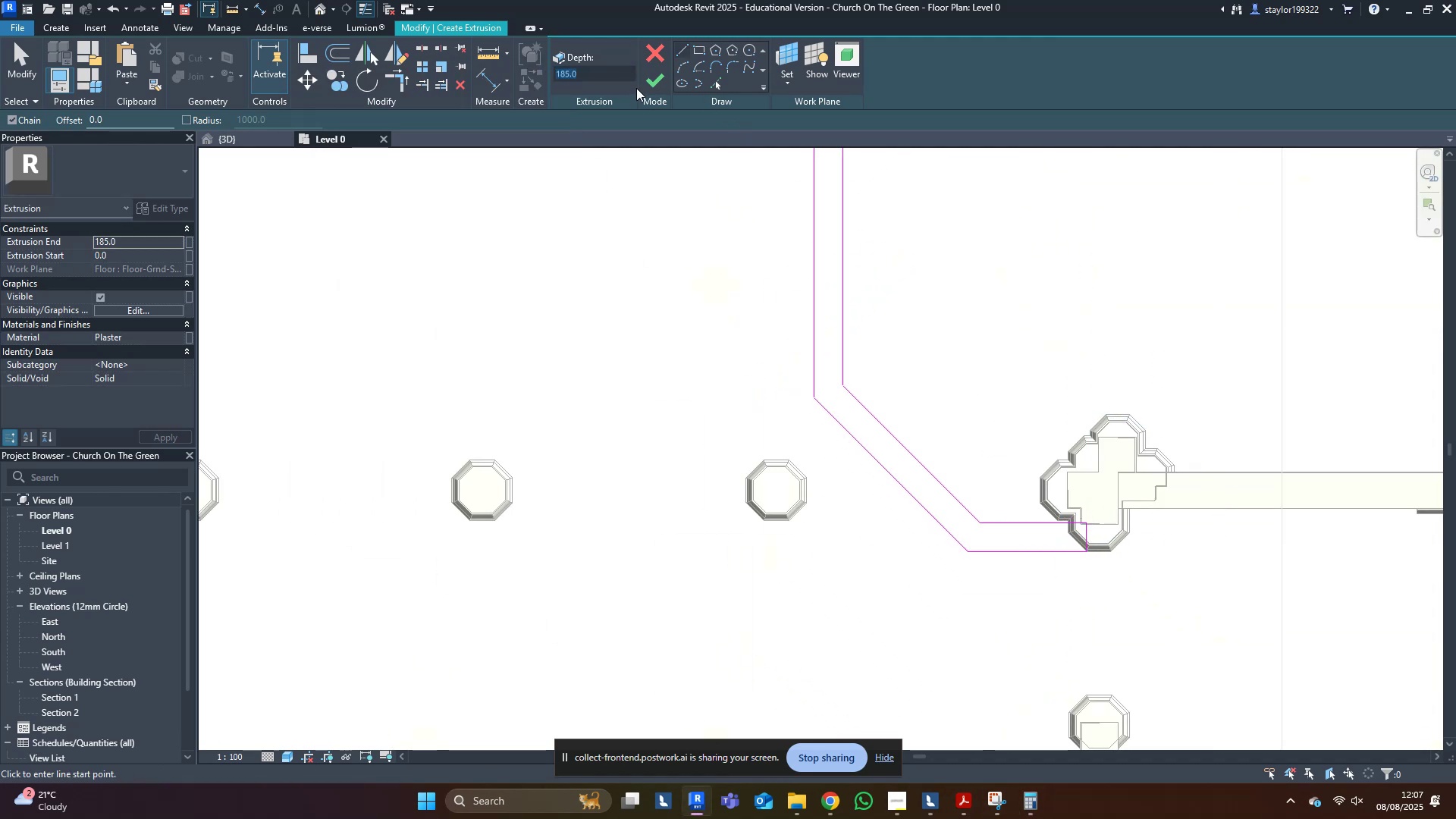 
left_click([654, 86])
 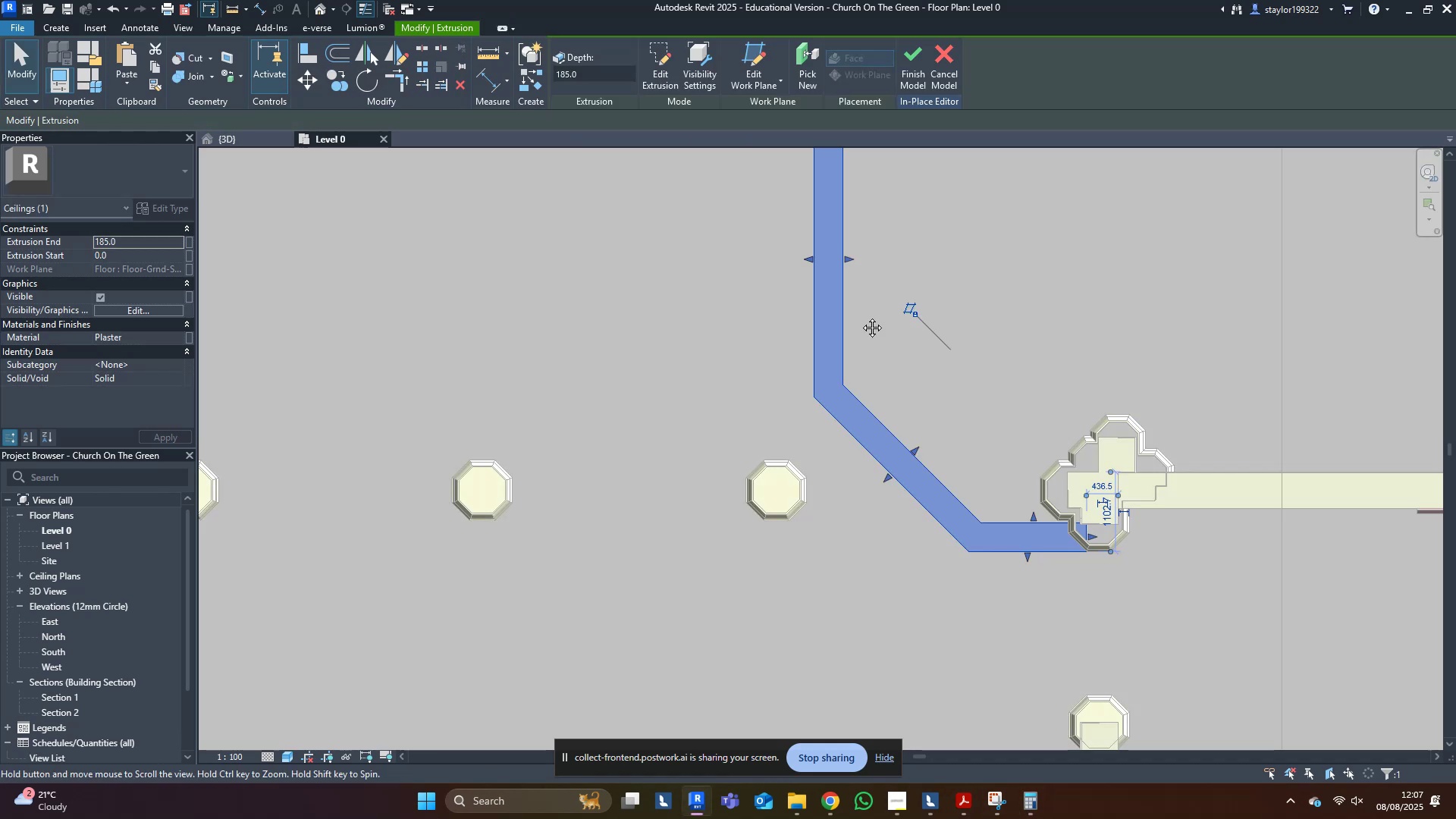 
middle_click([861, 316])
 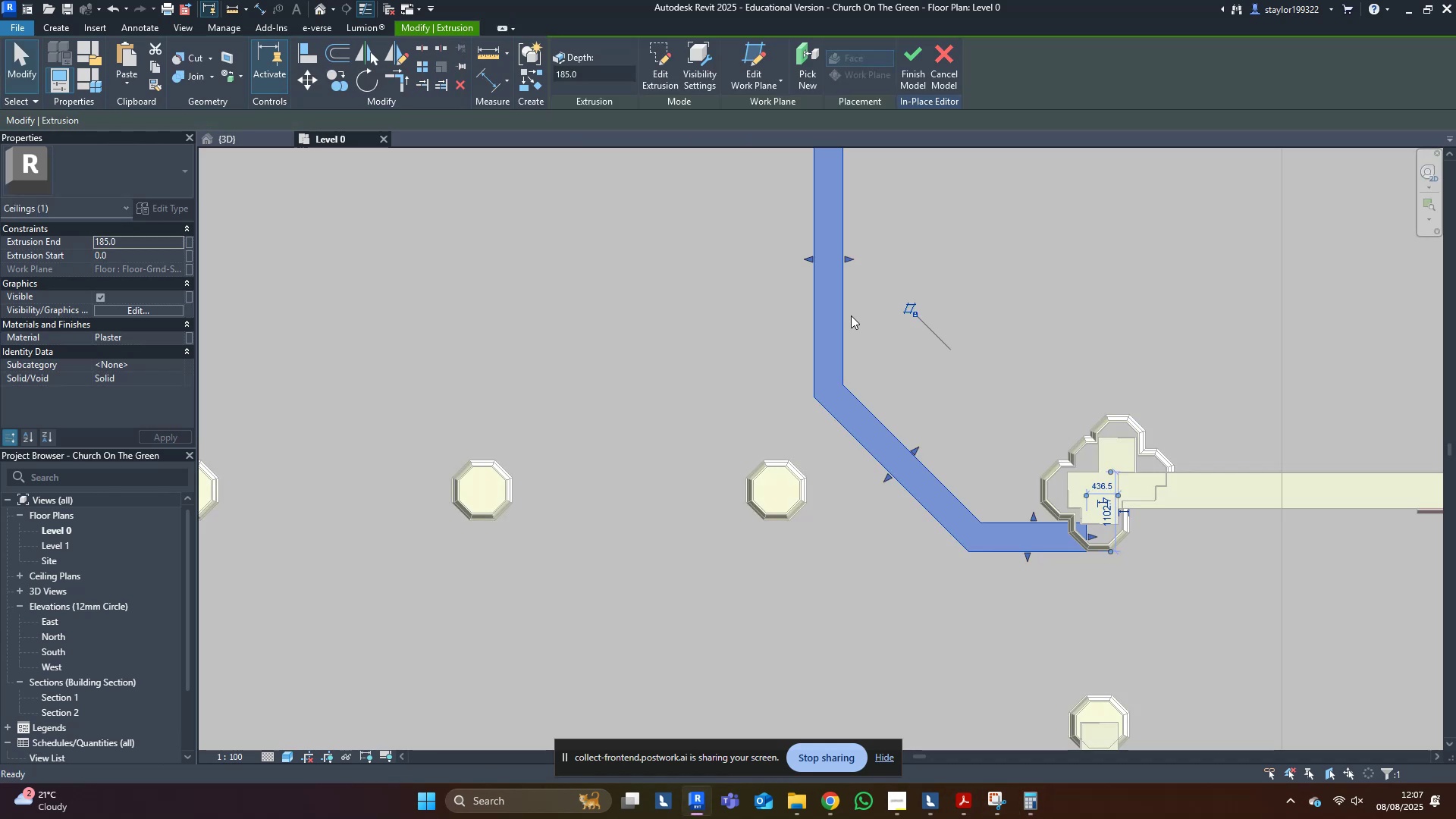 
type(sd)
 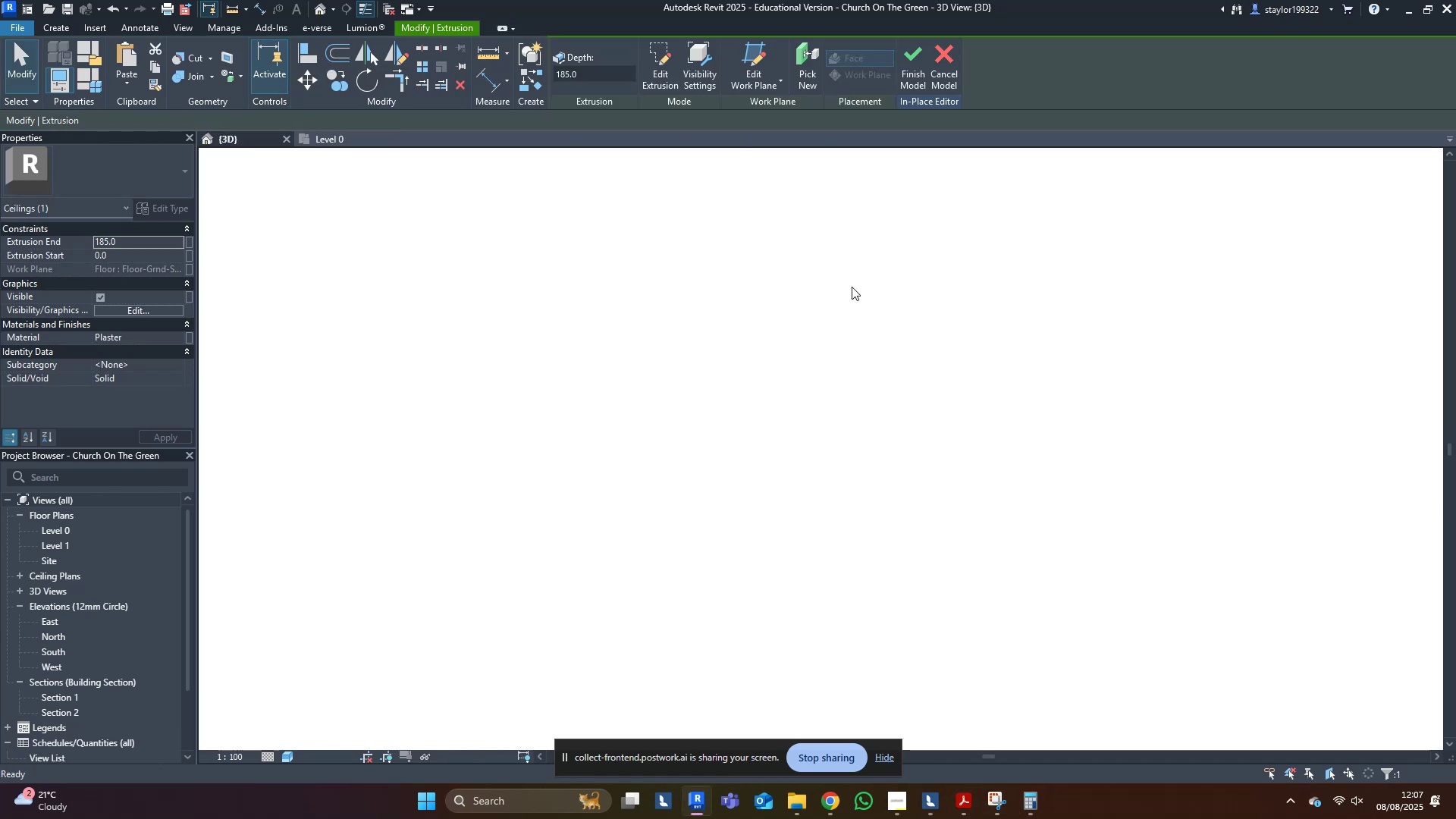 
scroll: coordinate [829, 353], scroll_direction: down, amount: 3.0
 